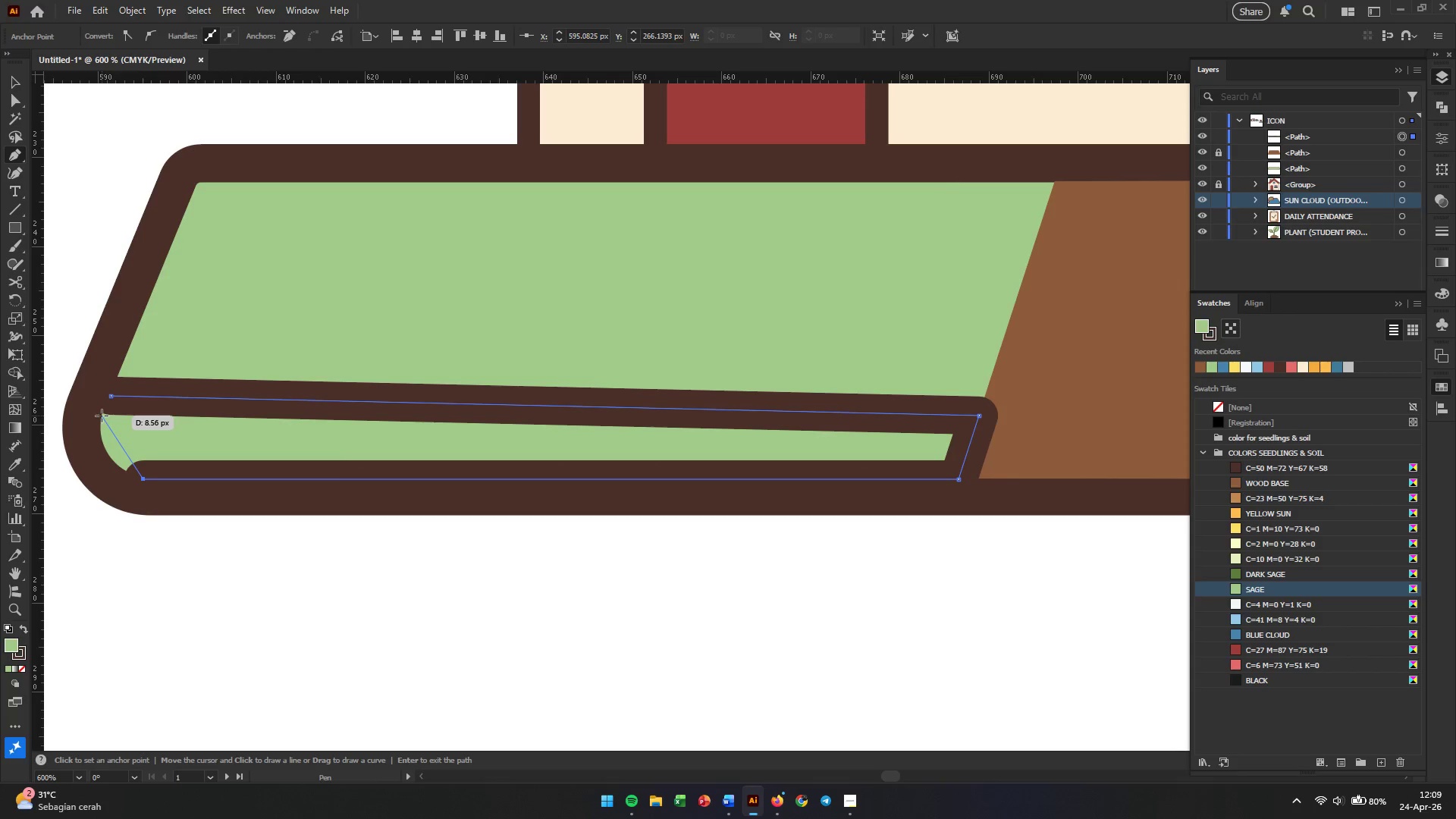 
left_click([102, 416])
 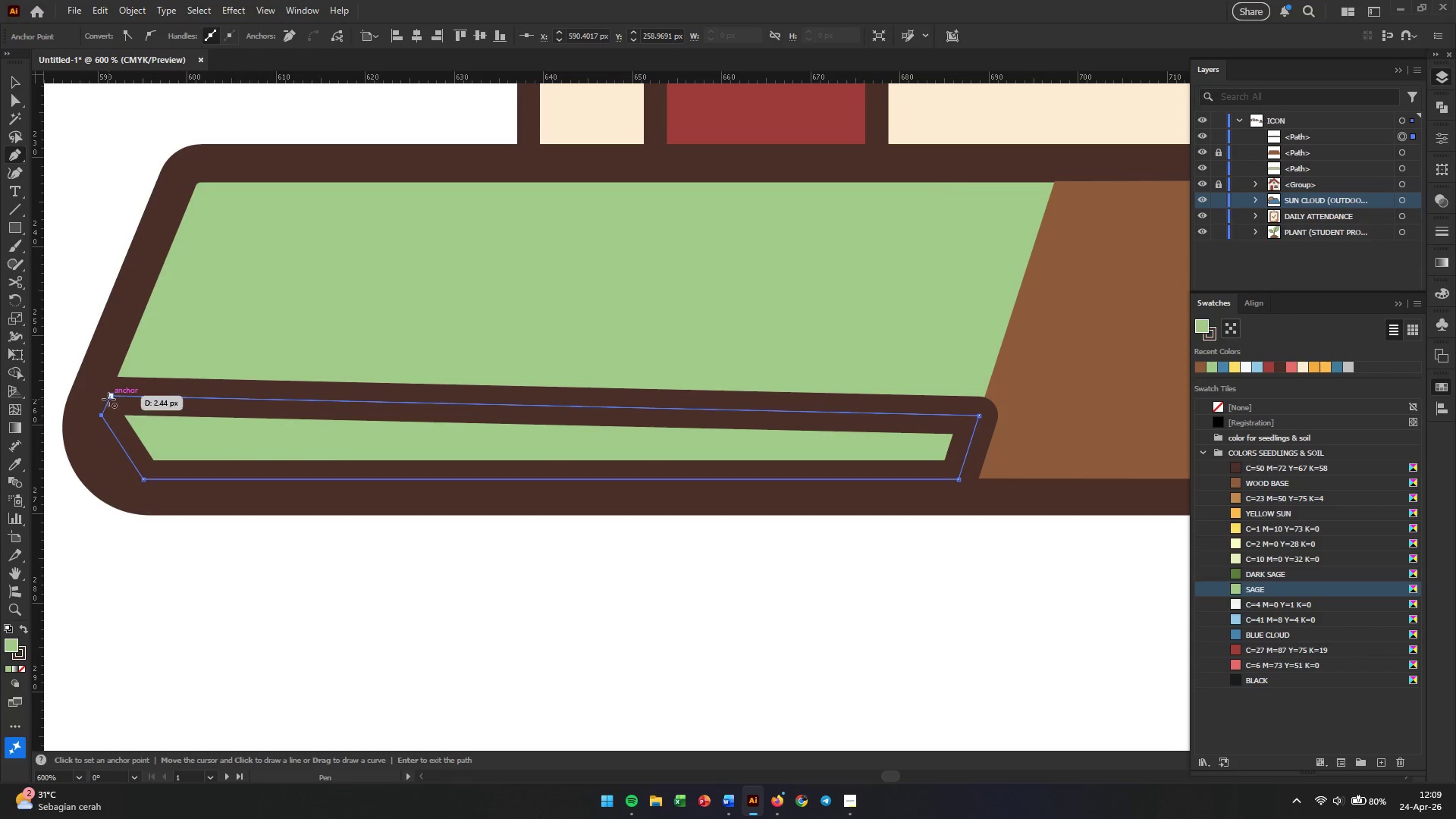 
left_click([108, 399])
 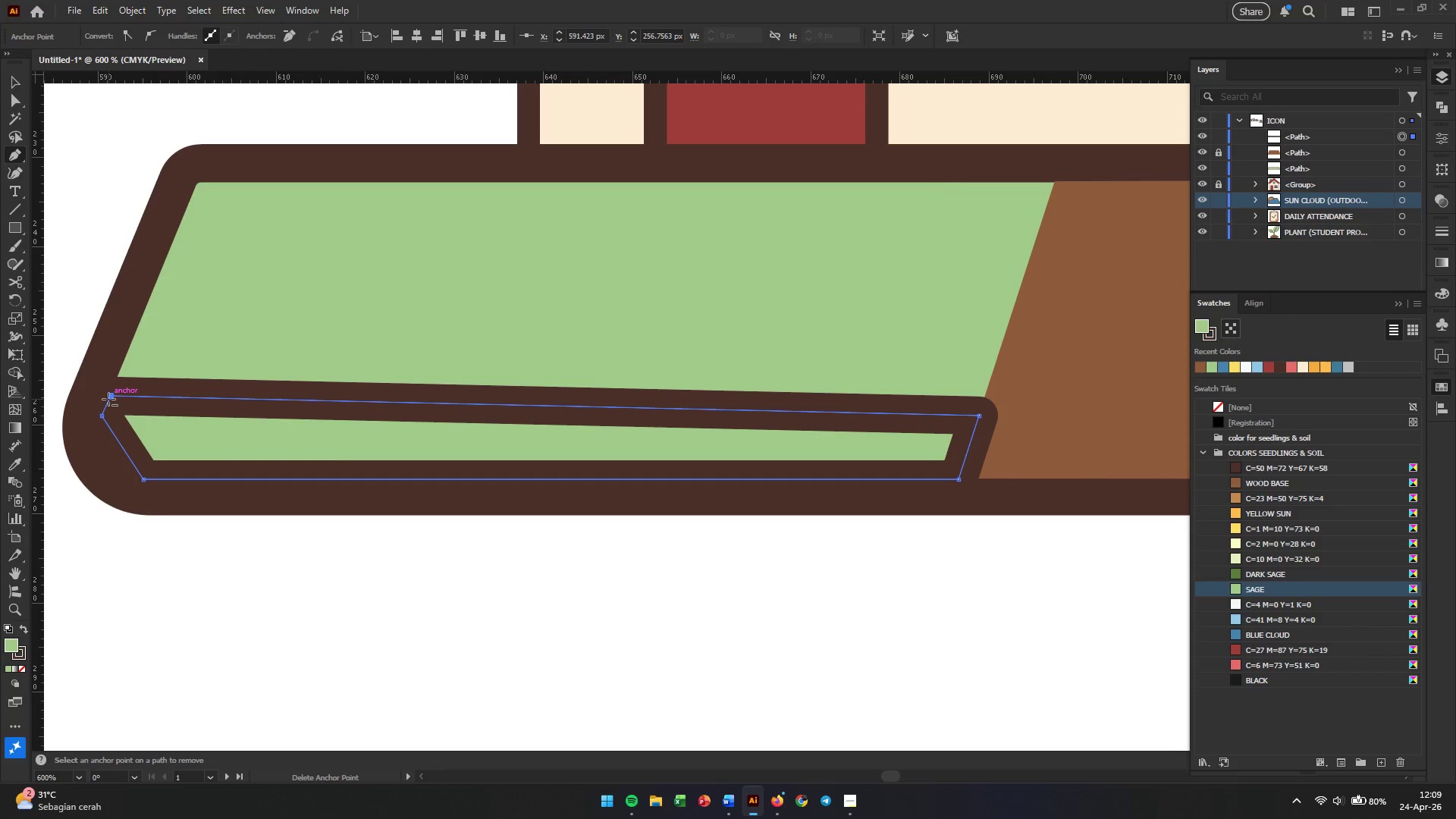 
key(V)
 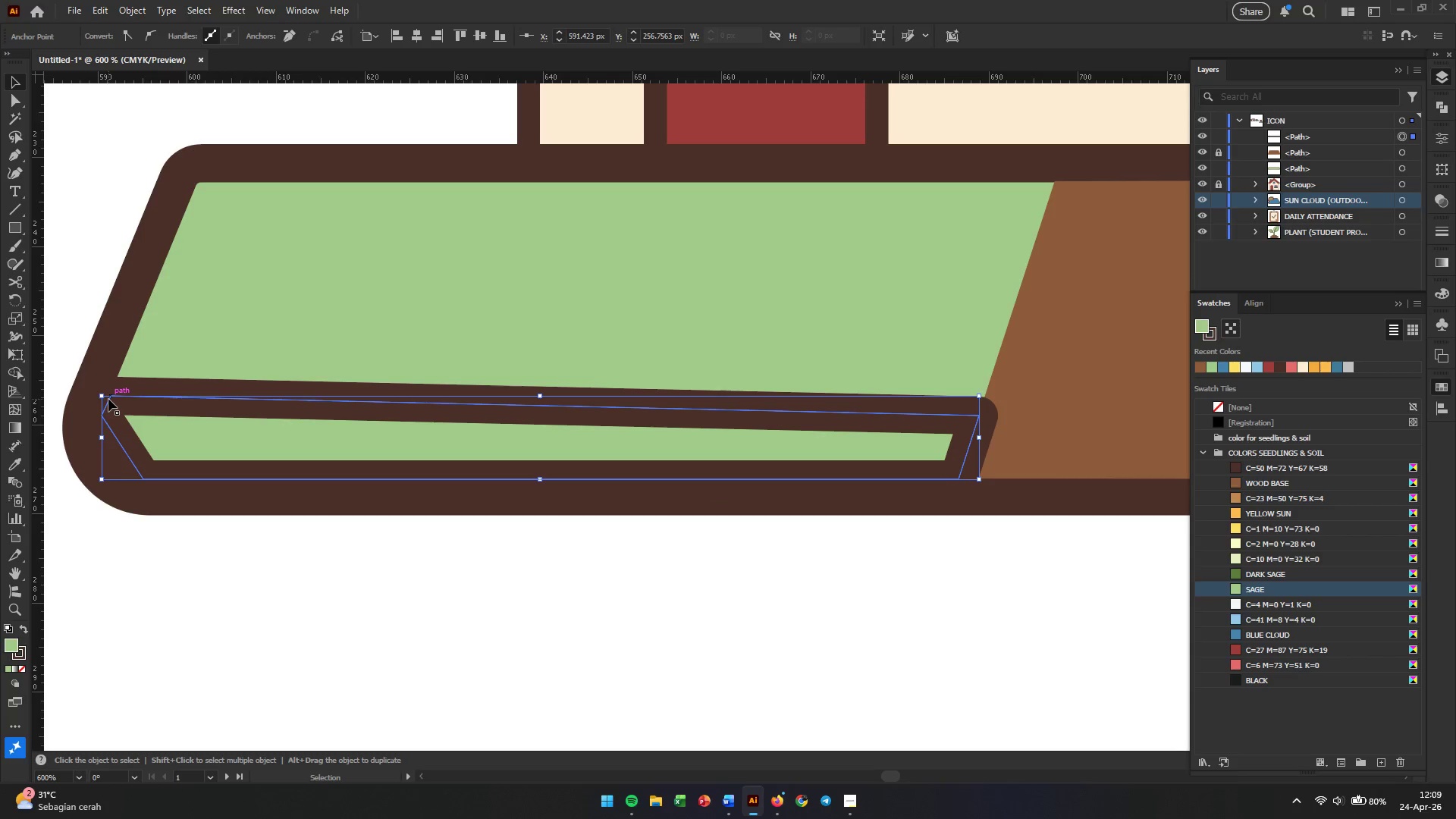 
hold_key(key=AltLeft, duration=0.38)
scroll: coordinate [108, 399], scroll_direction: up, amount: 4.0
 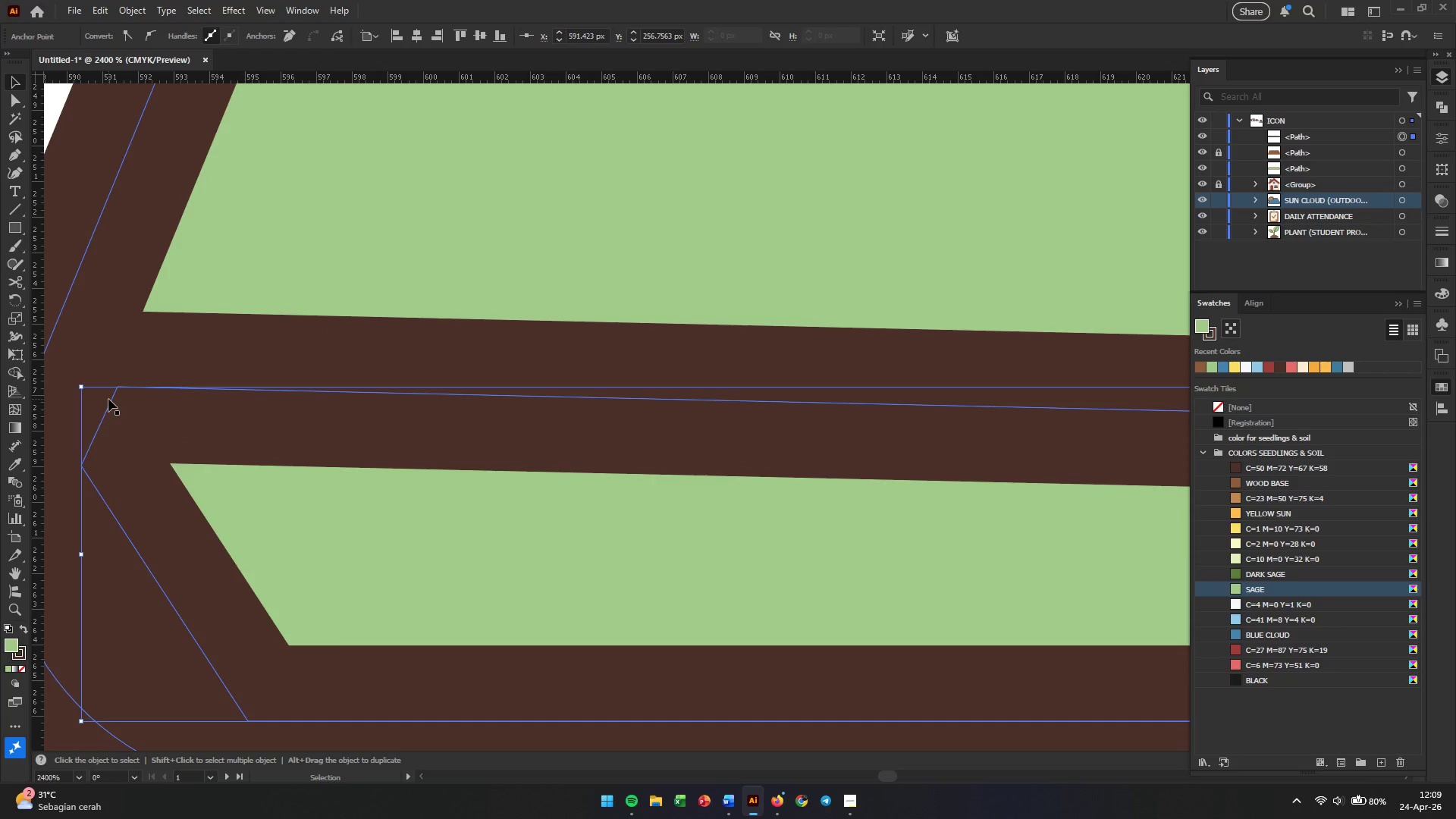 
hold_key(key=Space, duration=0.66)
 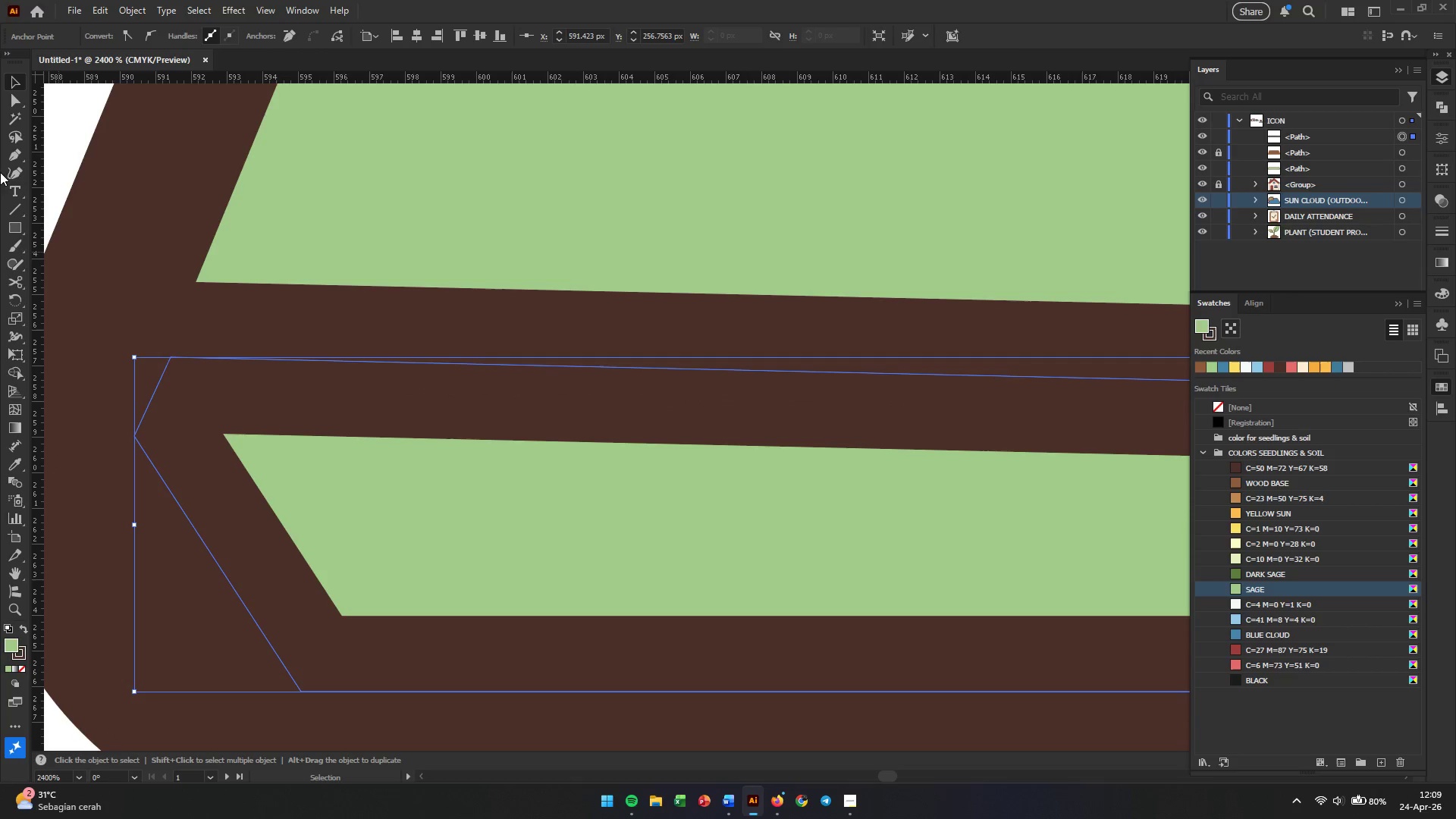 
left_click_drag(start_coordinate=[140, 398], to_coordinate=[193, 368])
 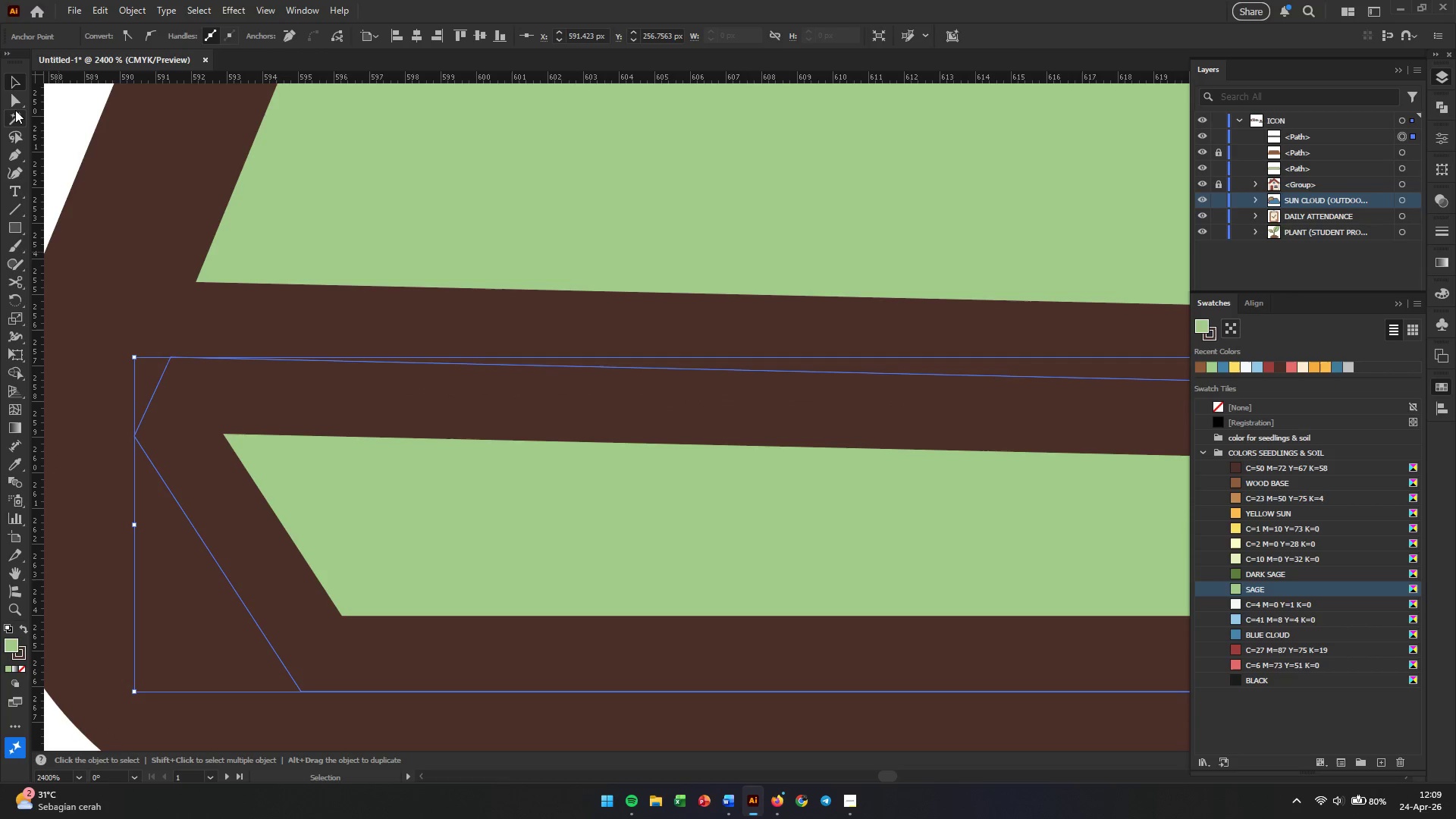 
left_click([15, 104])
 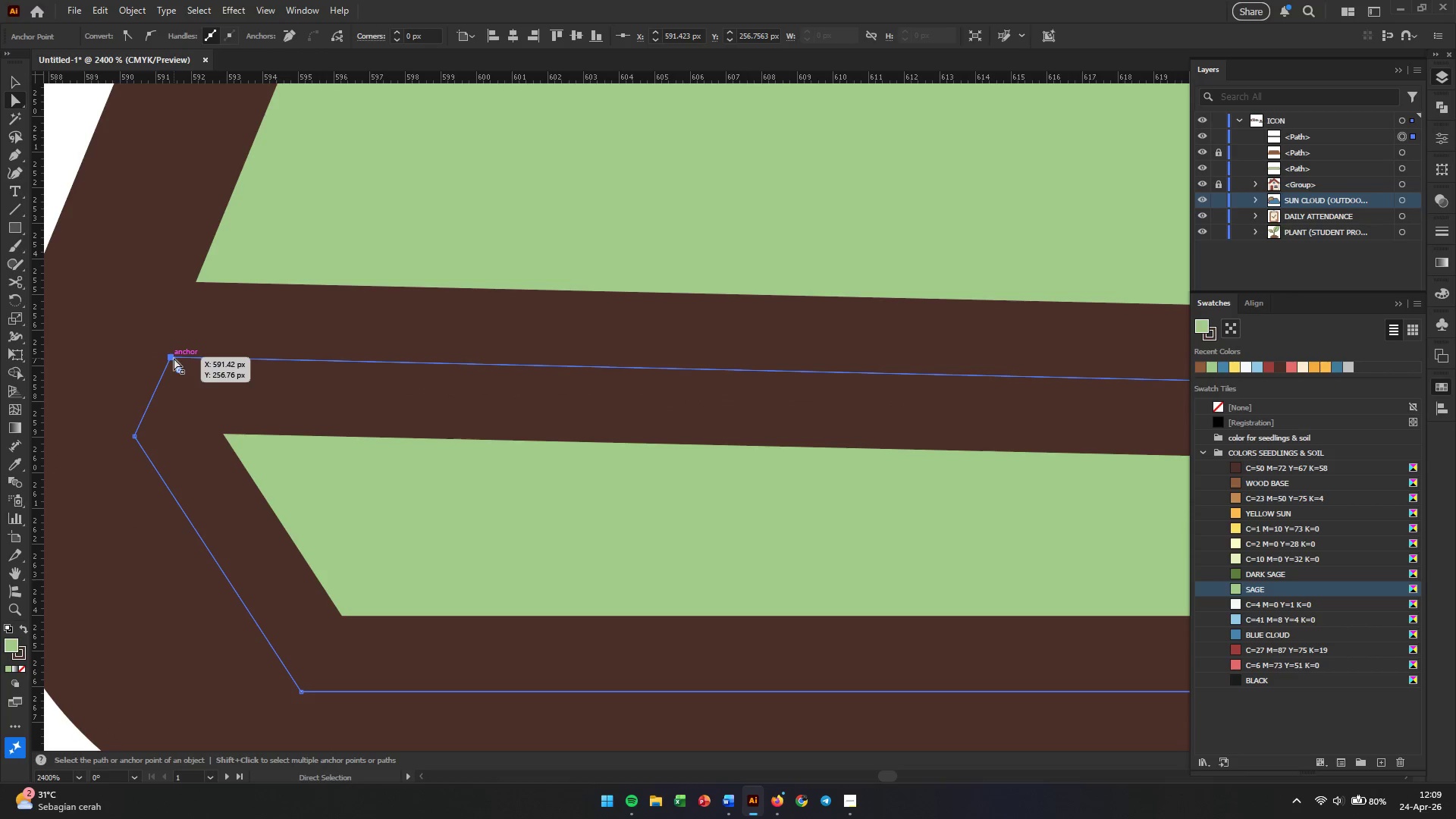 
left_click([174, 358])
 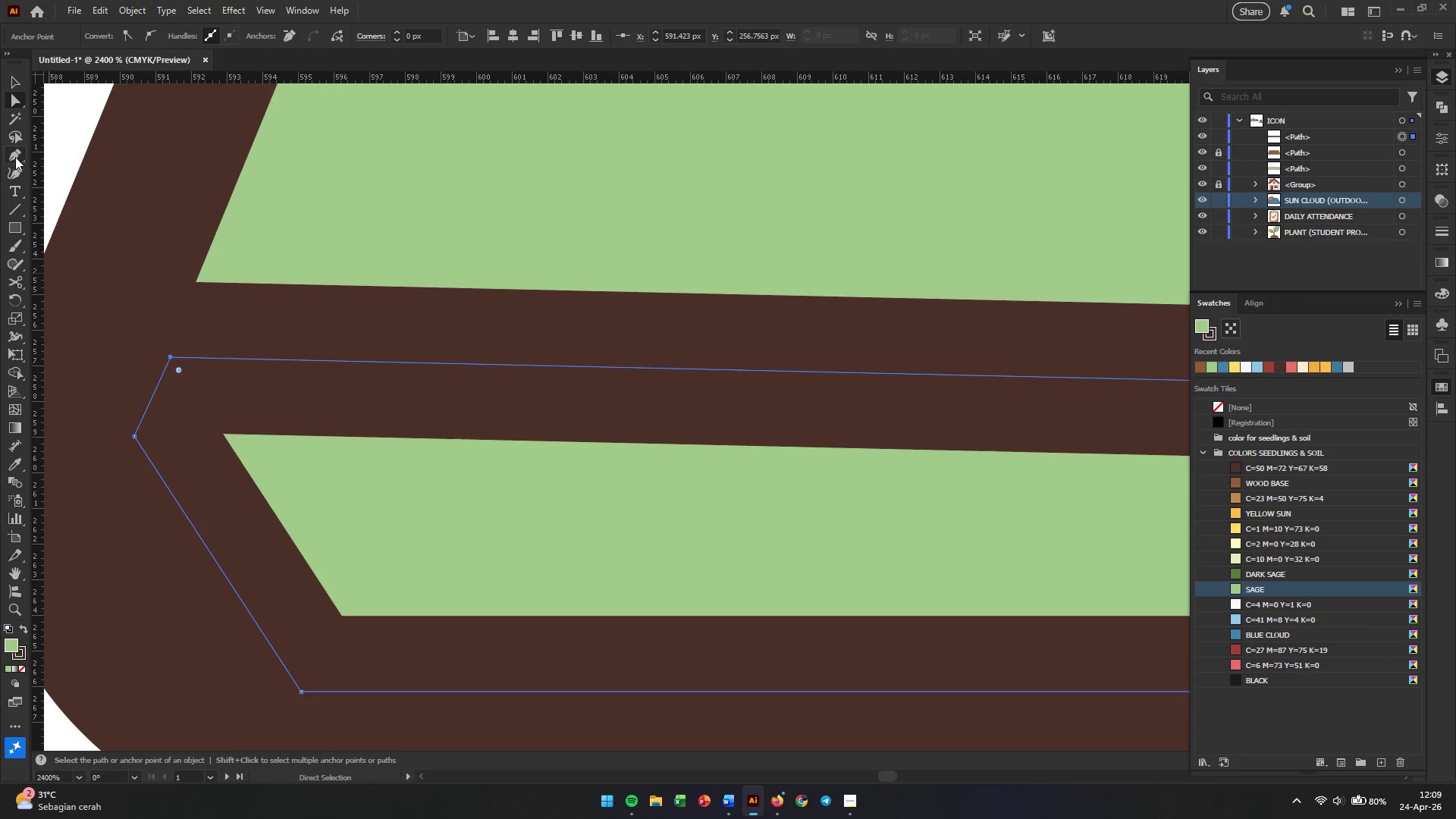 
left_click([17, 179])
 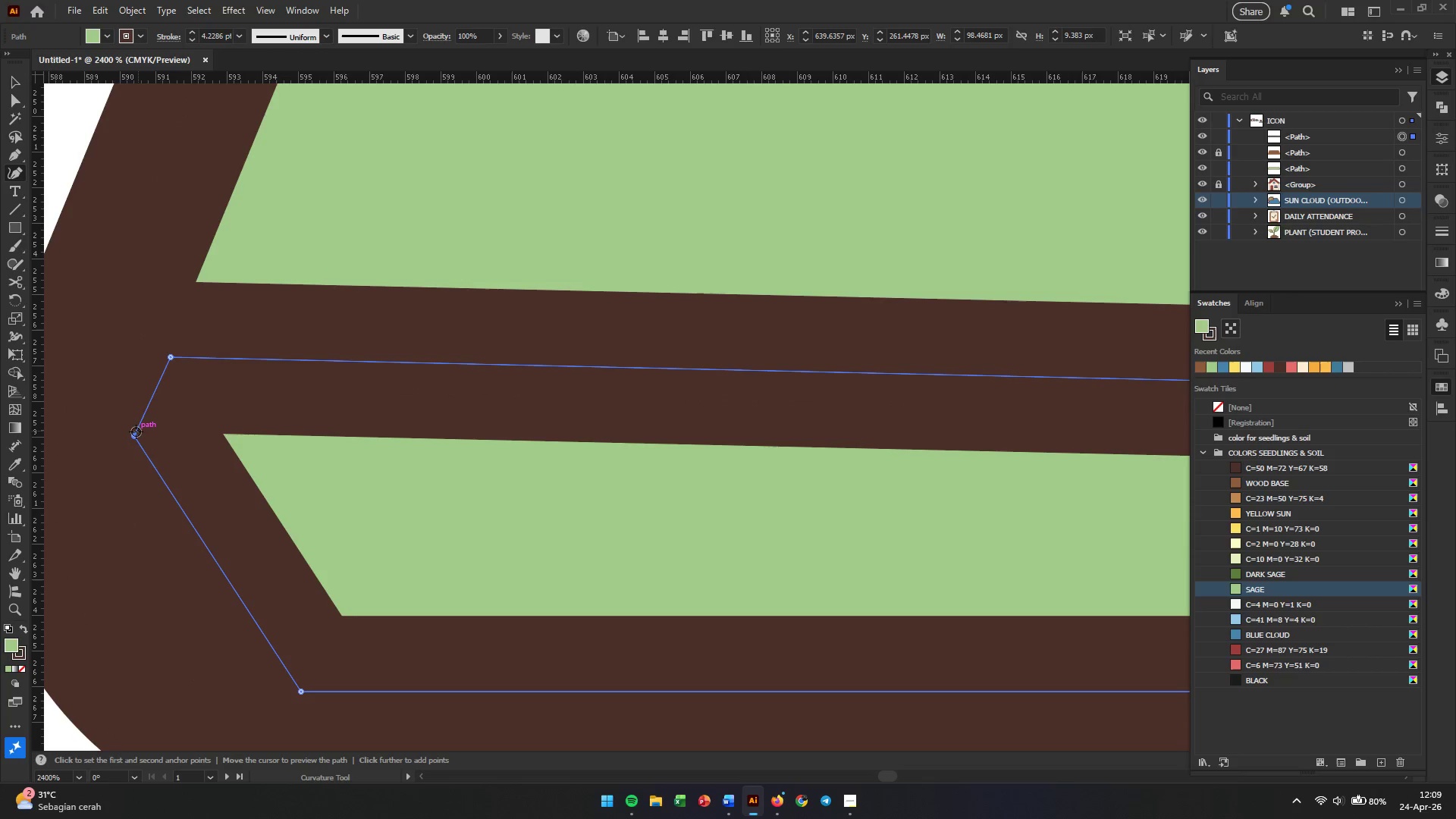 
left_click([136, 431])
 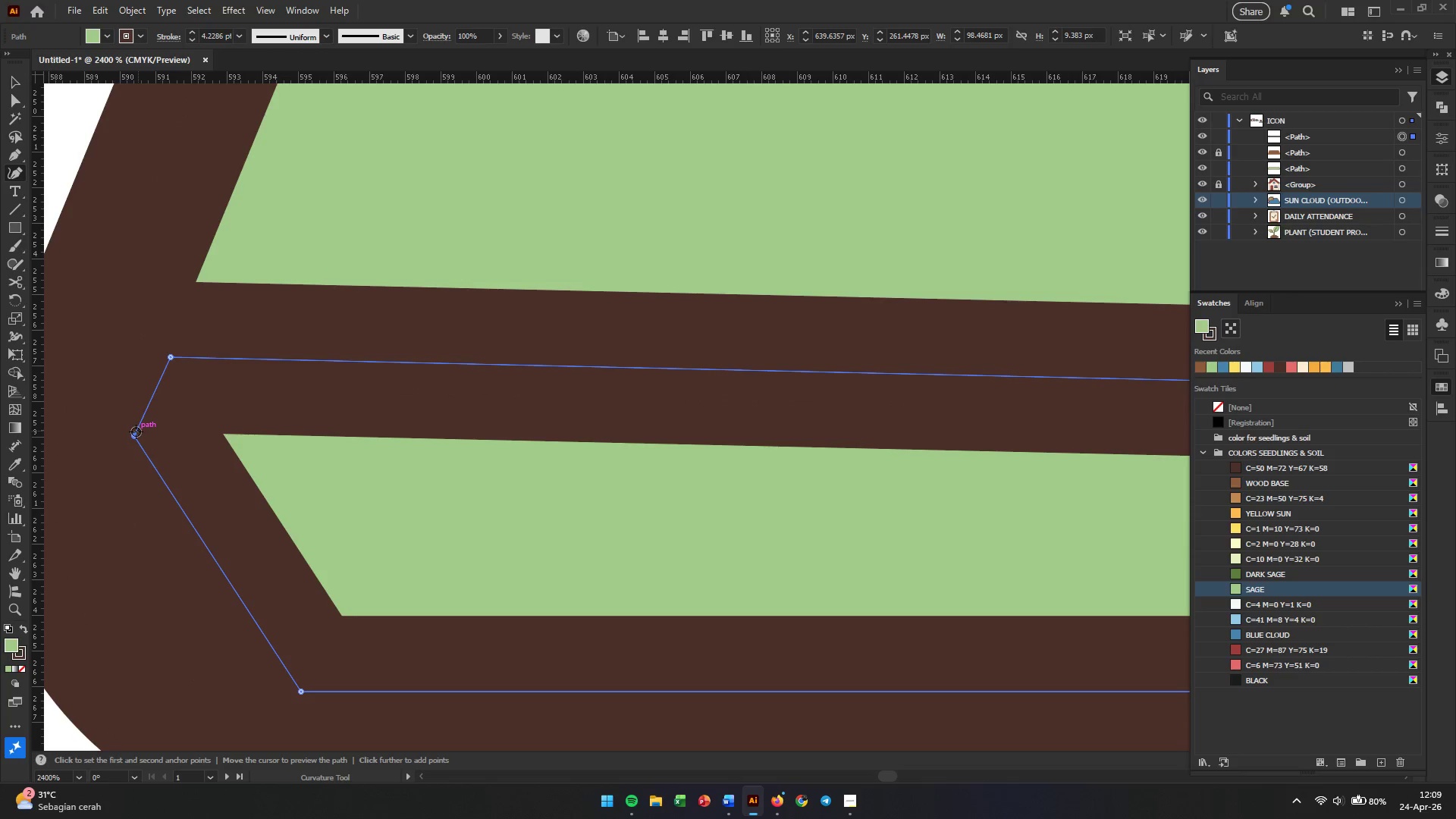 
key(Backspace)
 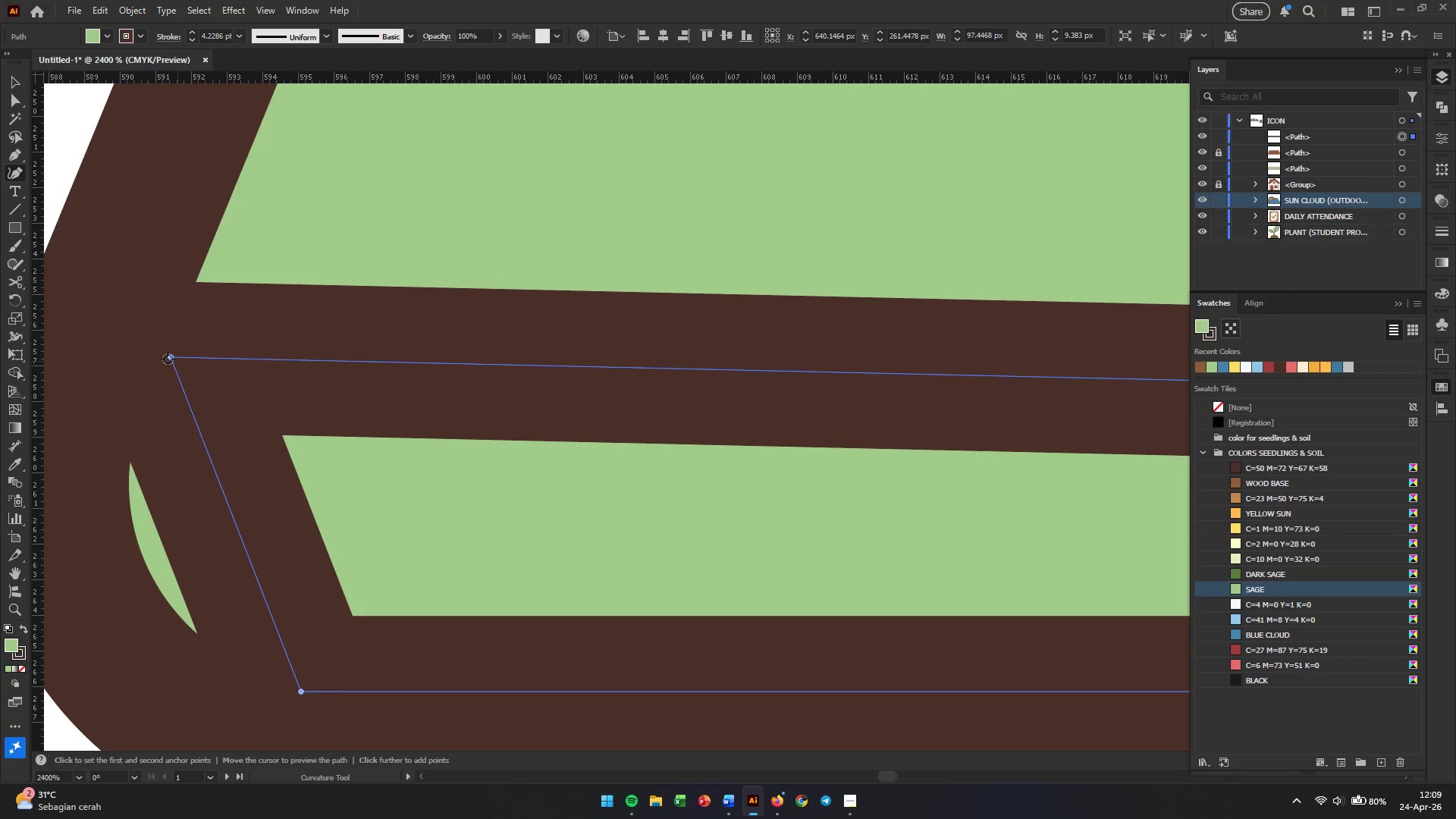 
left_click_drag(start_coordinate=[168, 359], to_coordinate=[154, 386])
 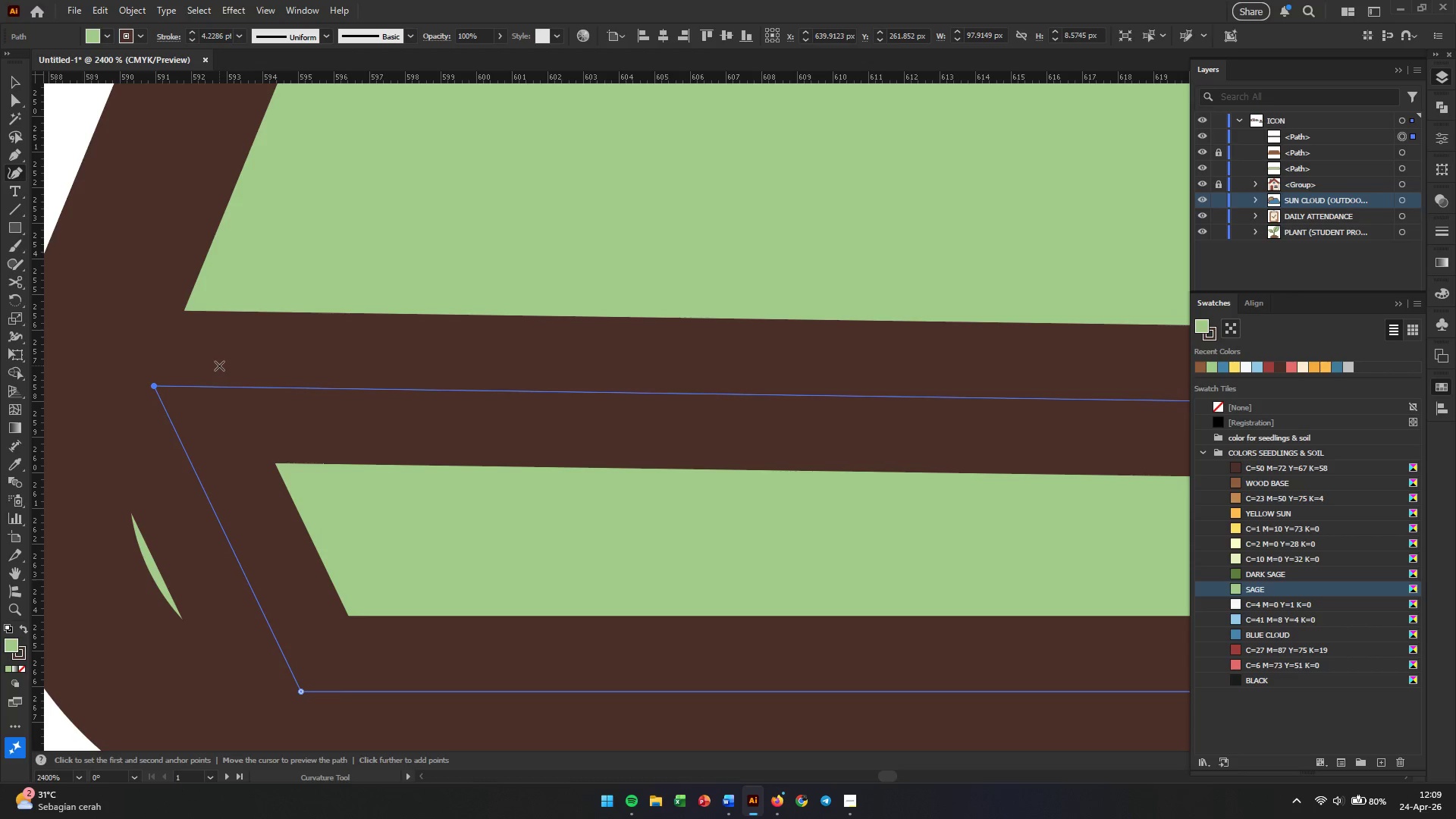 
hold_key(key=AltLeft, duration=1.56)
scroll: coordinate [223, 370], scroll_direction: down, amount: 6.0
 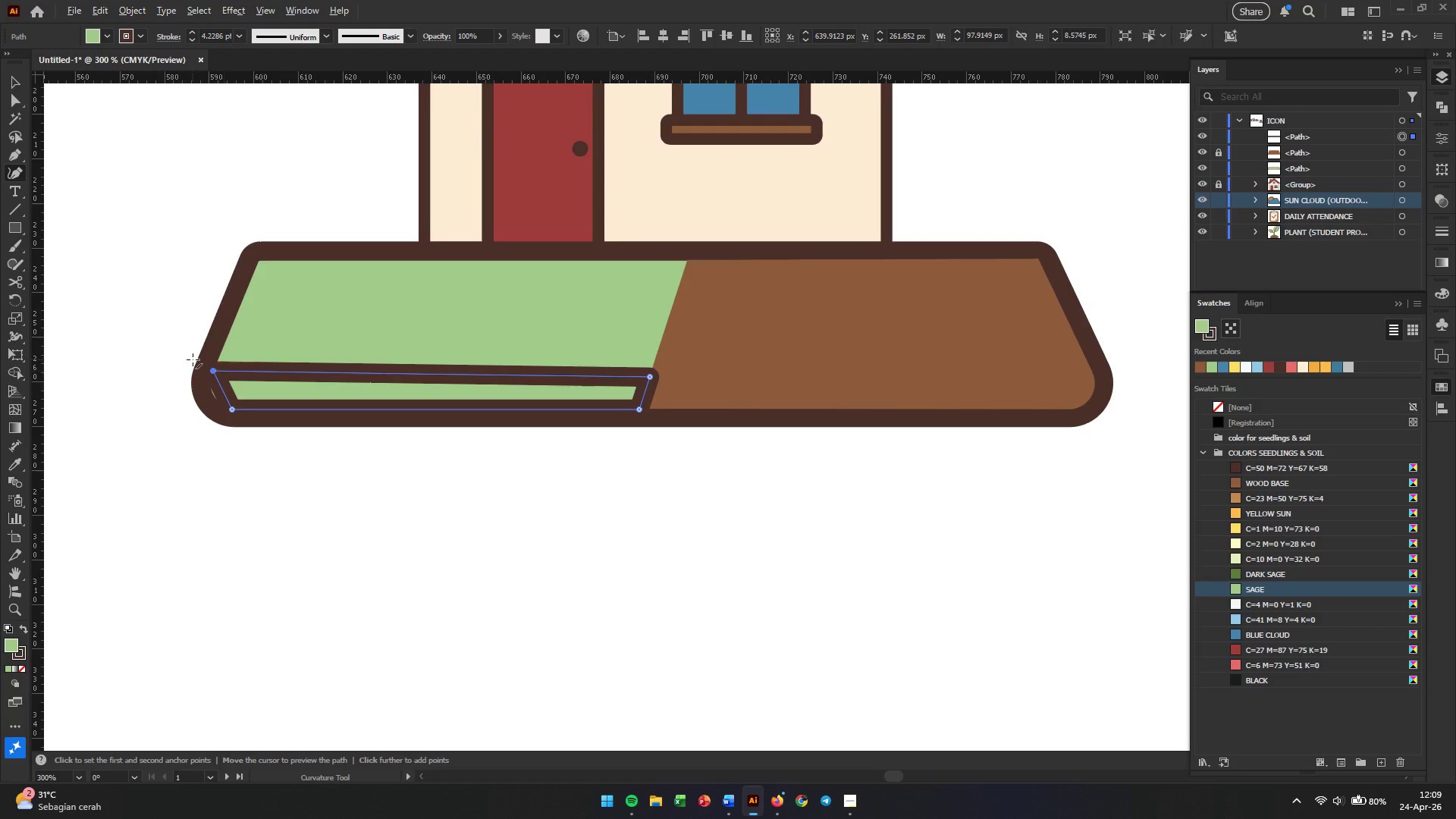 
scroll: coordinate [193, 359], scroll_direction: up, amount: 4.0
 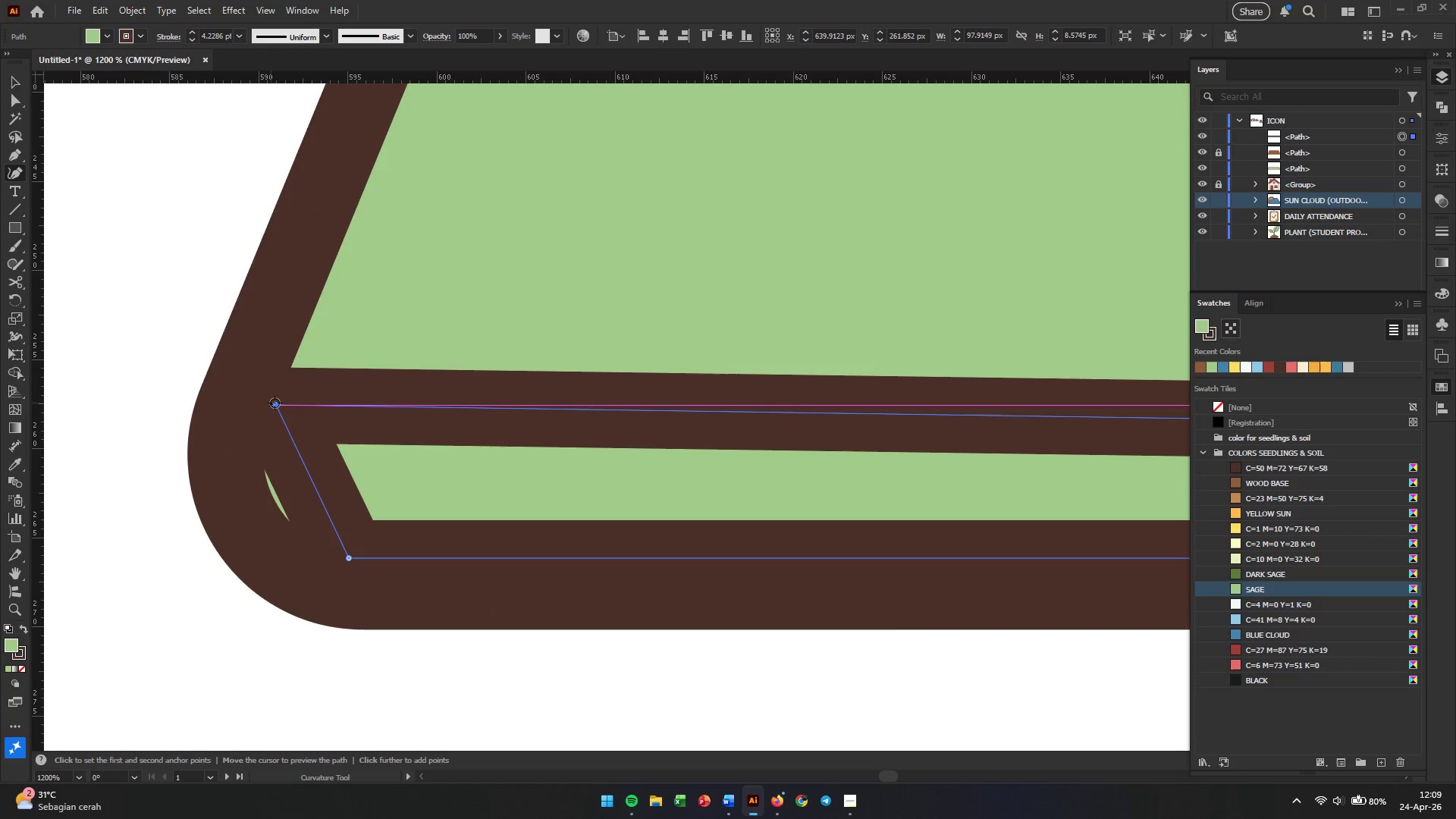 
left_click_drag(start_coordinate=[277, 403], to_coordinate=[275, 422])
 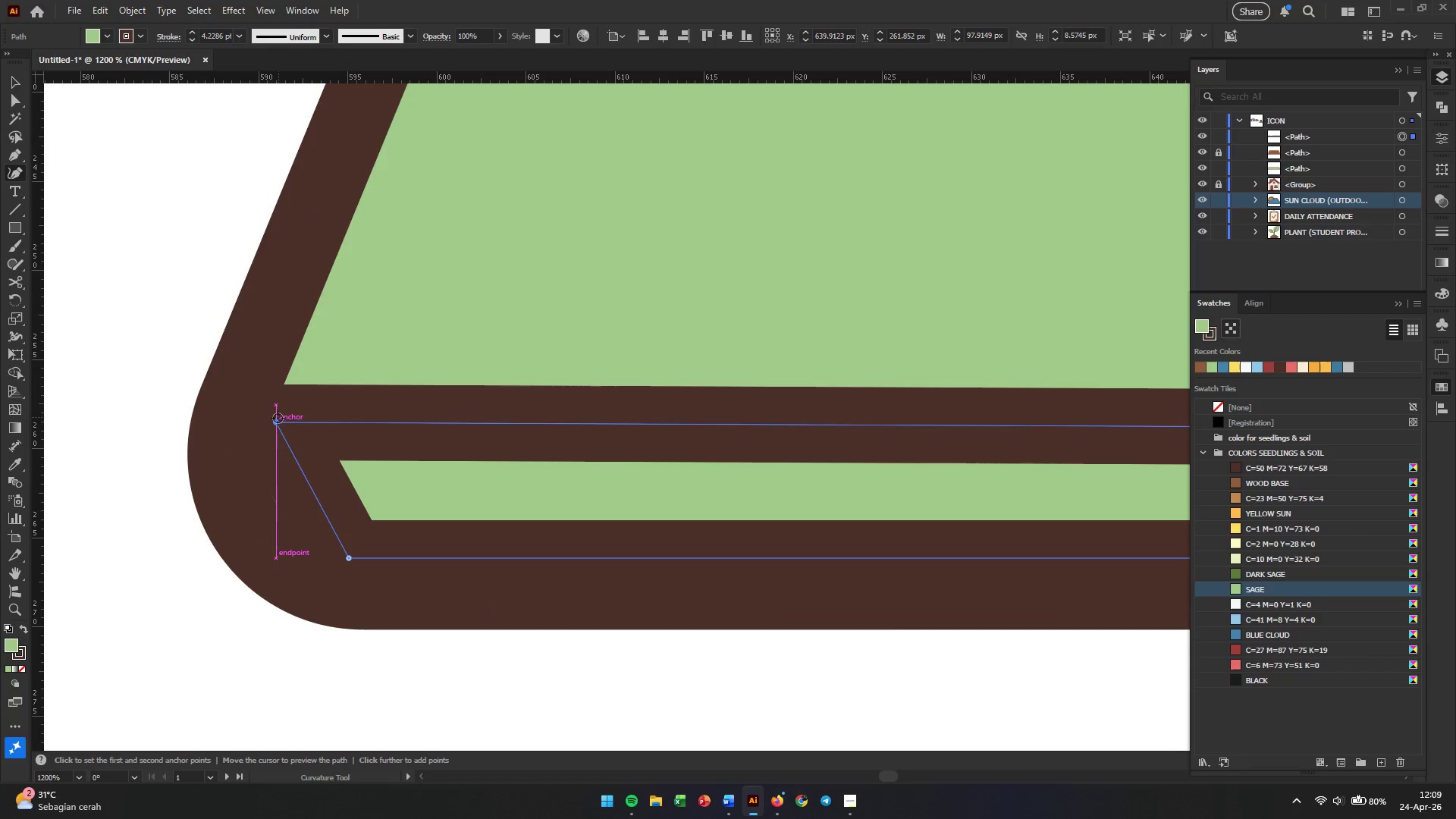 
hold_key(key=AltLeft, duration=1.52)
scroll: coordinate [388, 406], scroll_direction: down, amount: 4.0
 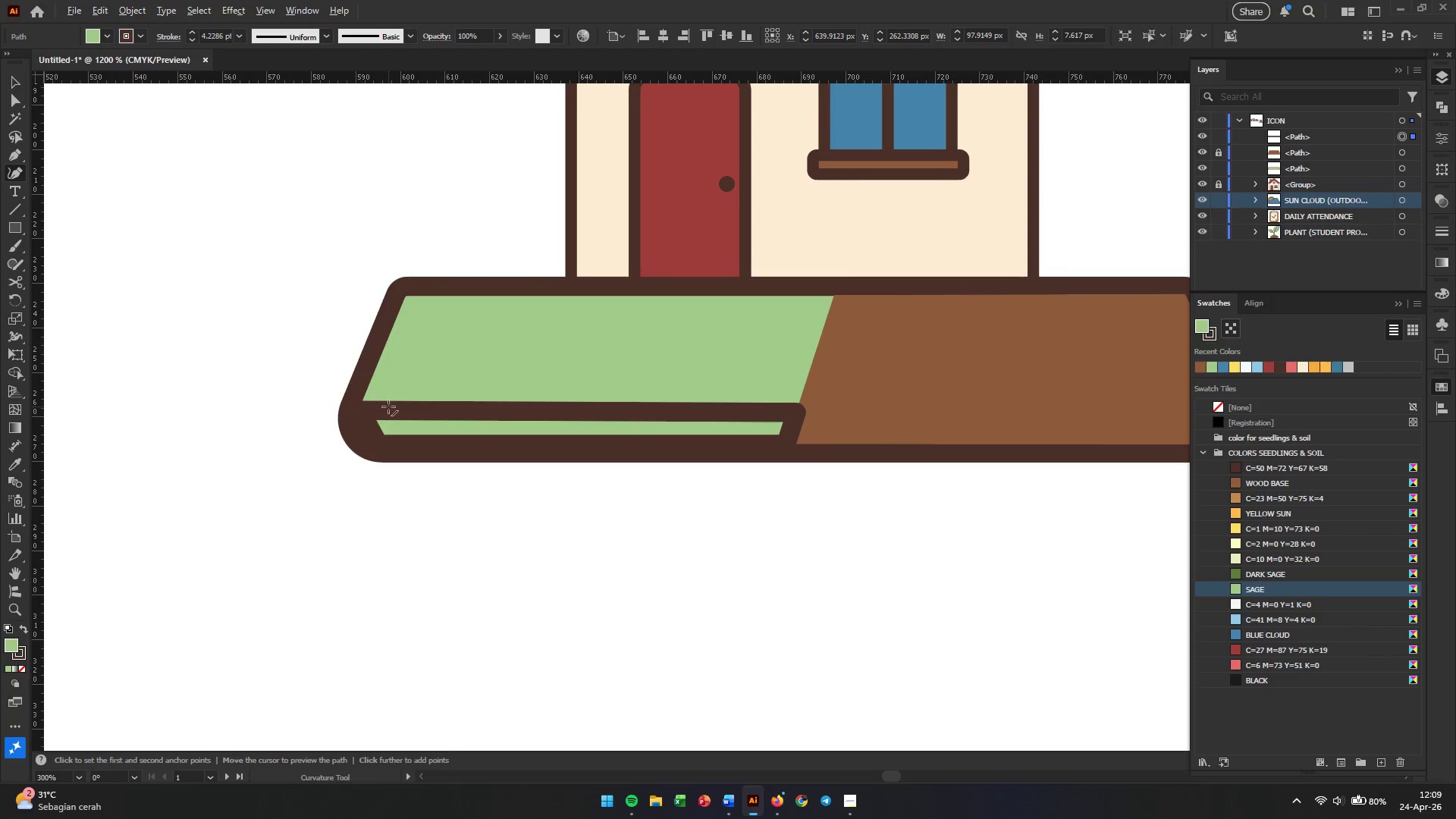 
scroll: coordinate [388, 406], scroll_direction: up, amount: 2.0
 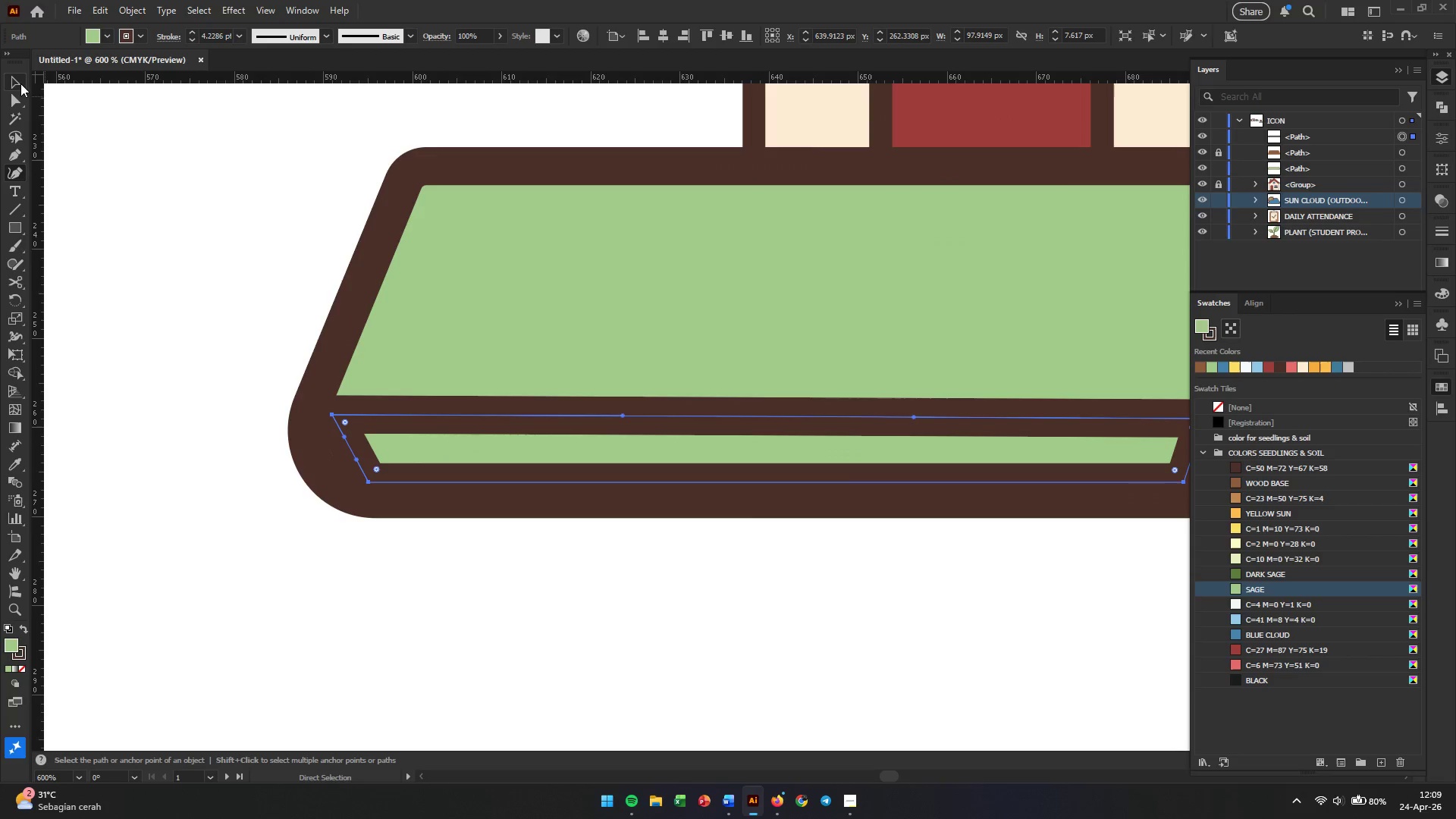 
left_click([18, 83])
 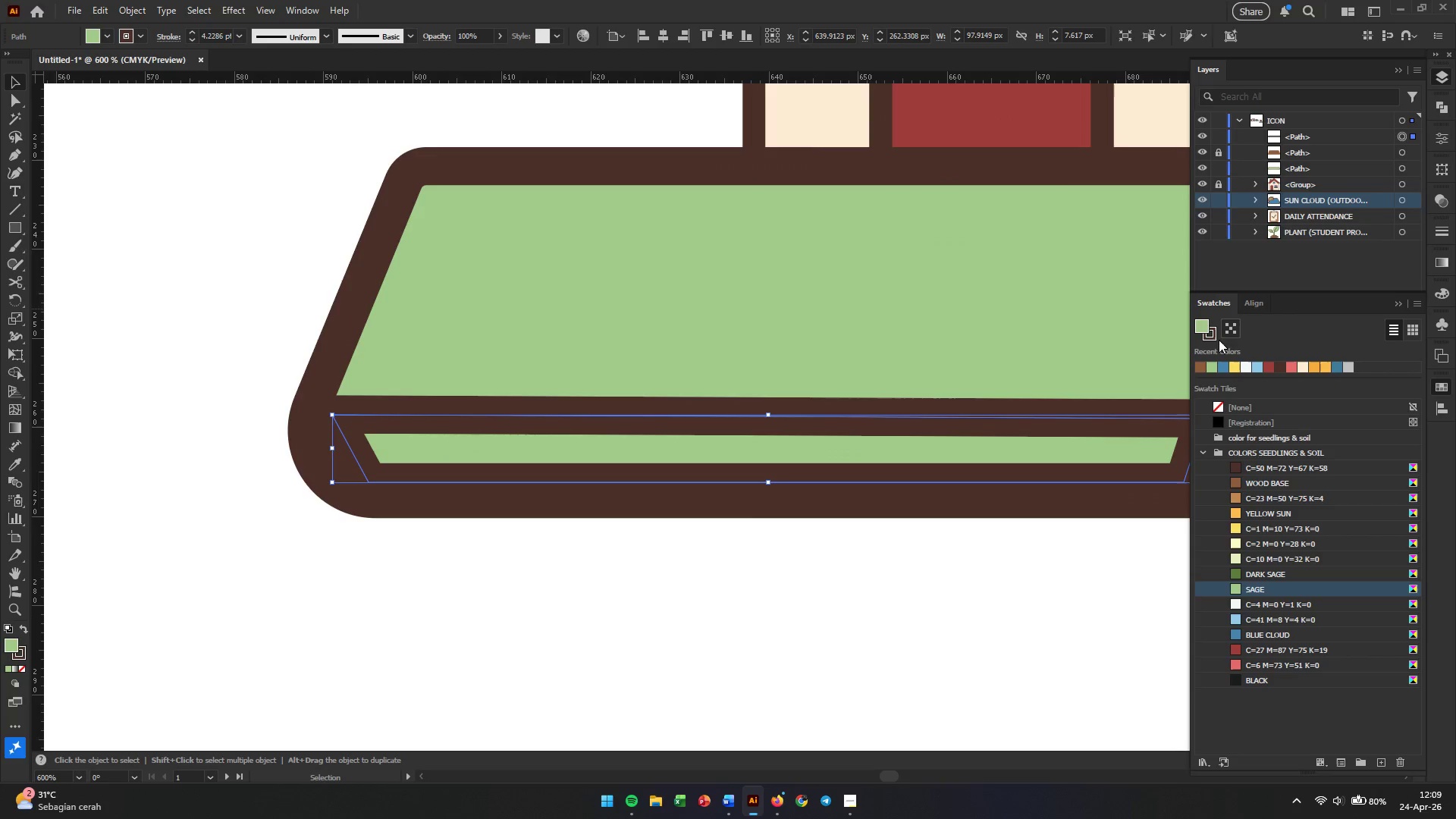 
left_click([1208, 334])
 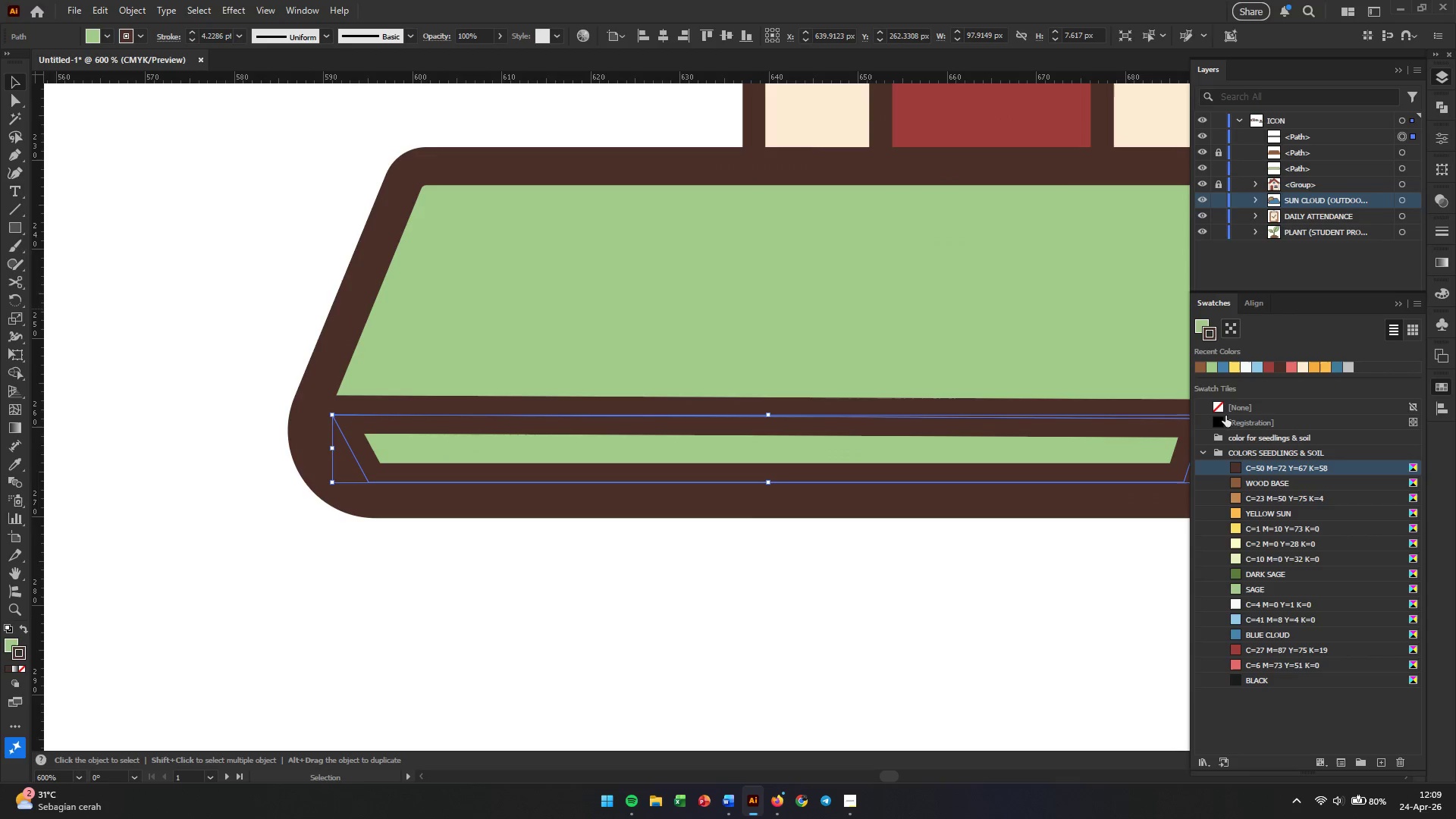 
left_click([1223, 410])
 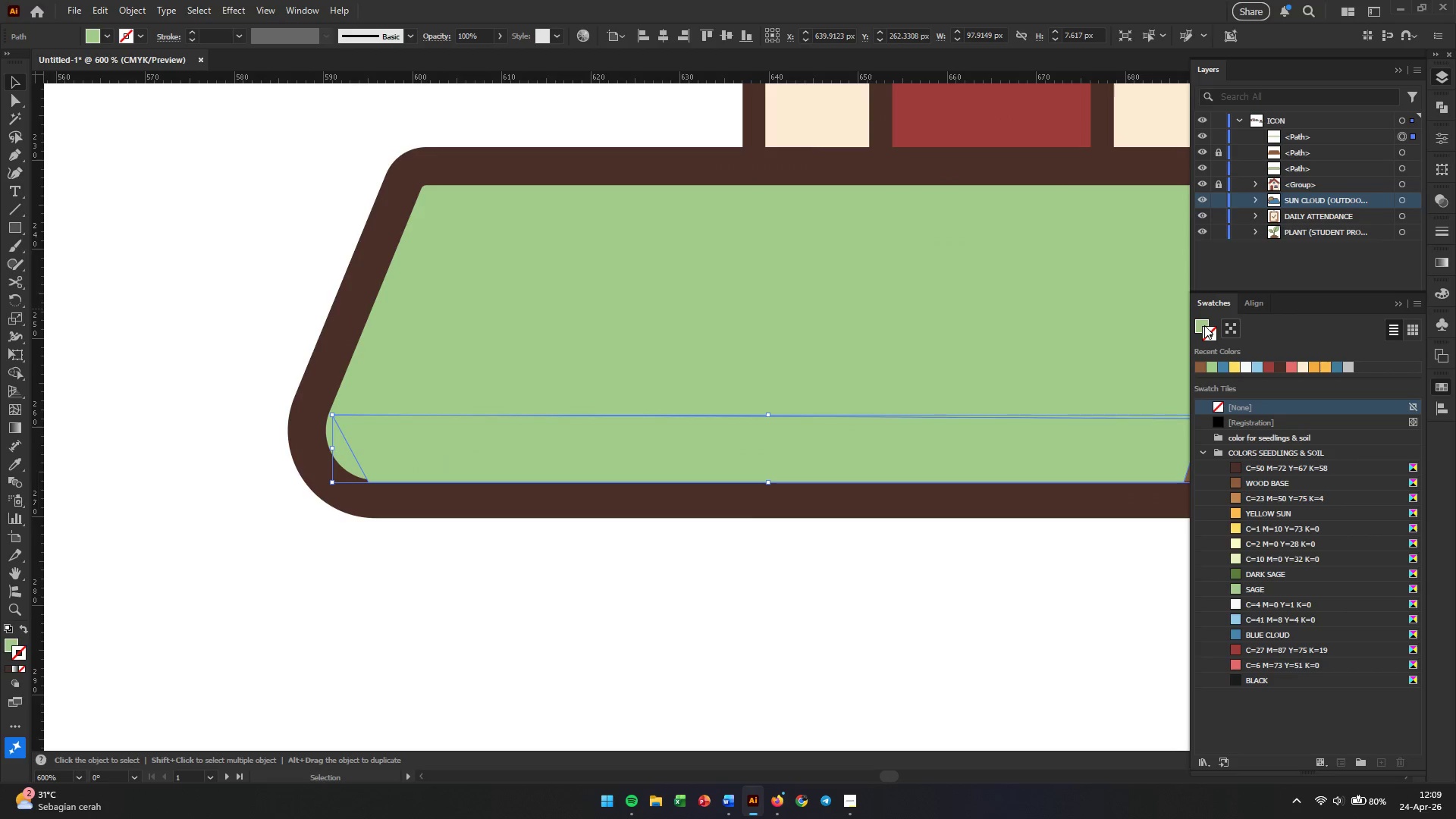 
left_click([1202, 325])
 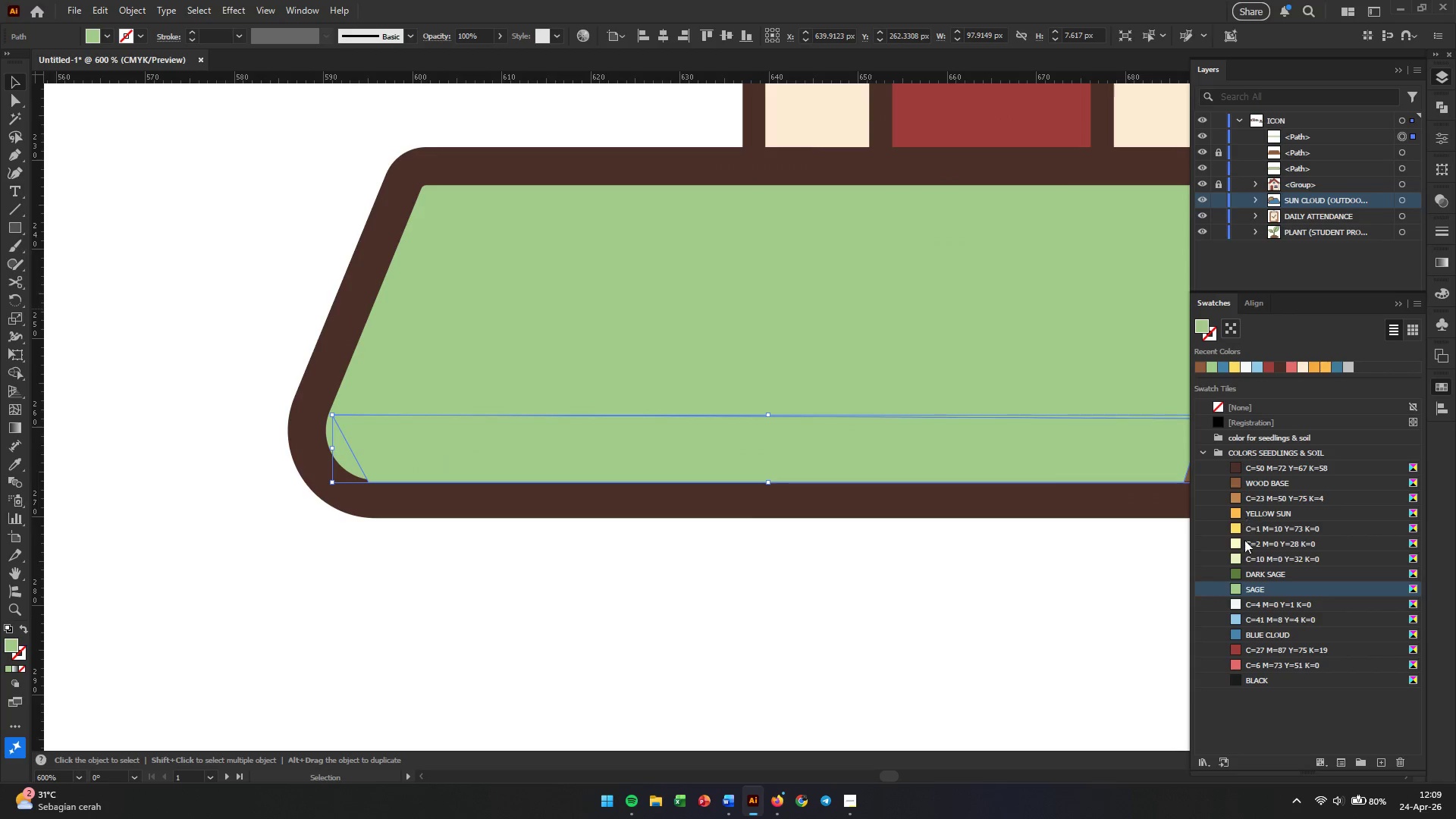 
left_click([1240, 570])
 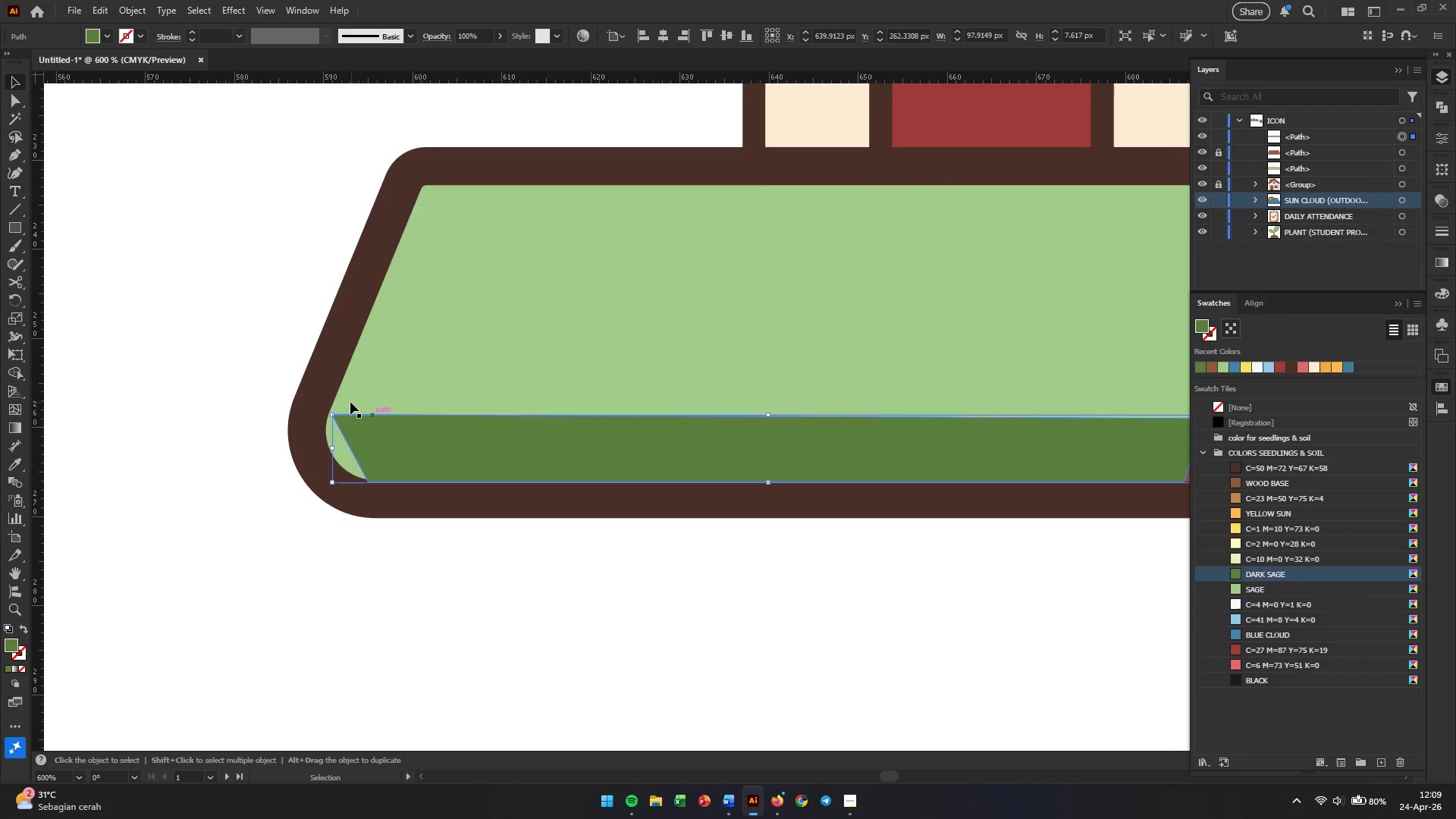 
key(Alt+AltLeft)
 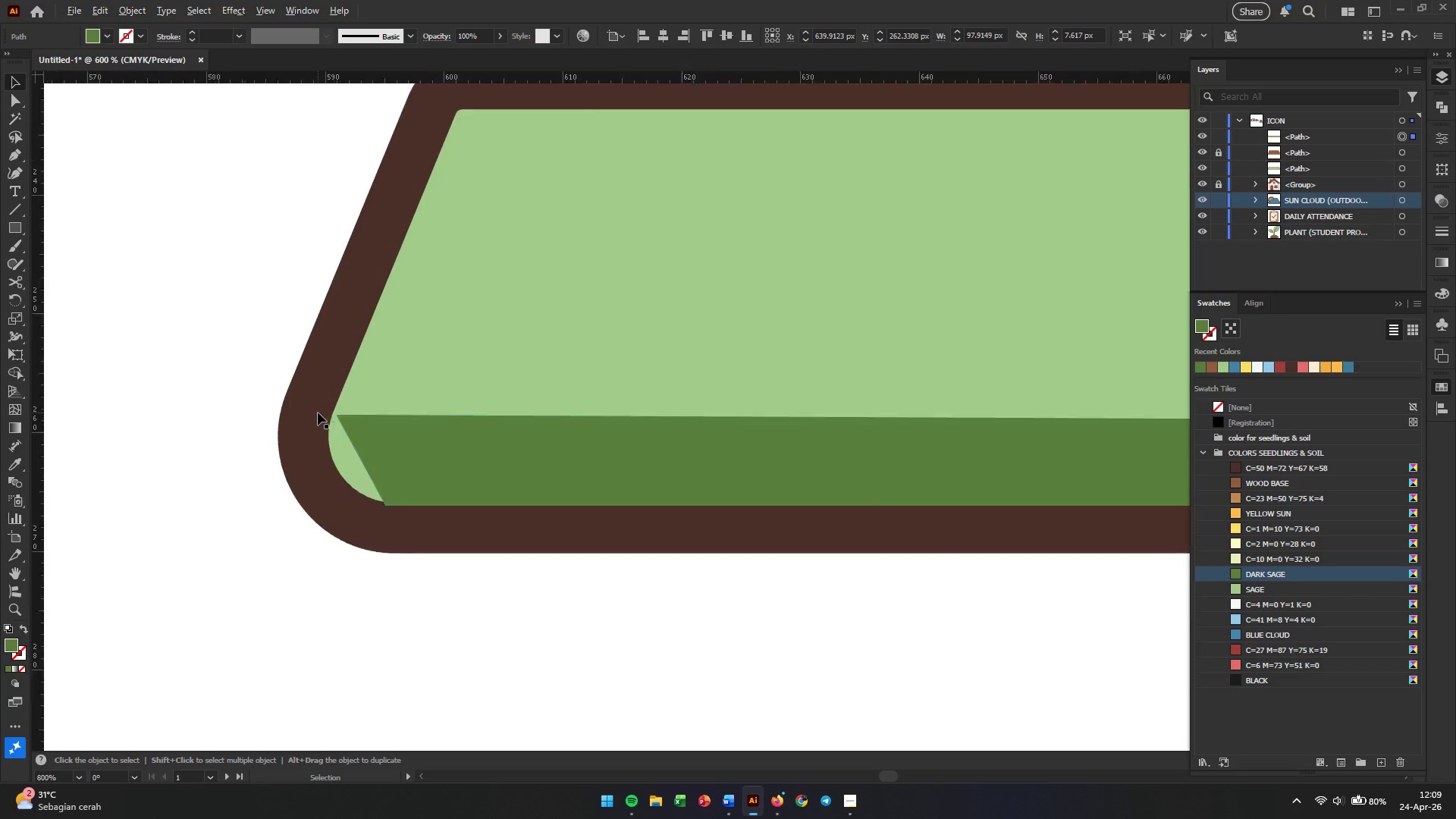 
scroll: coordinate [318, 413], scroll_direction: up, amount: 2.0
 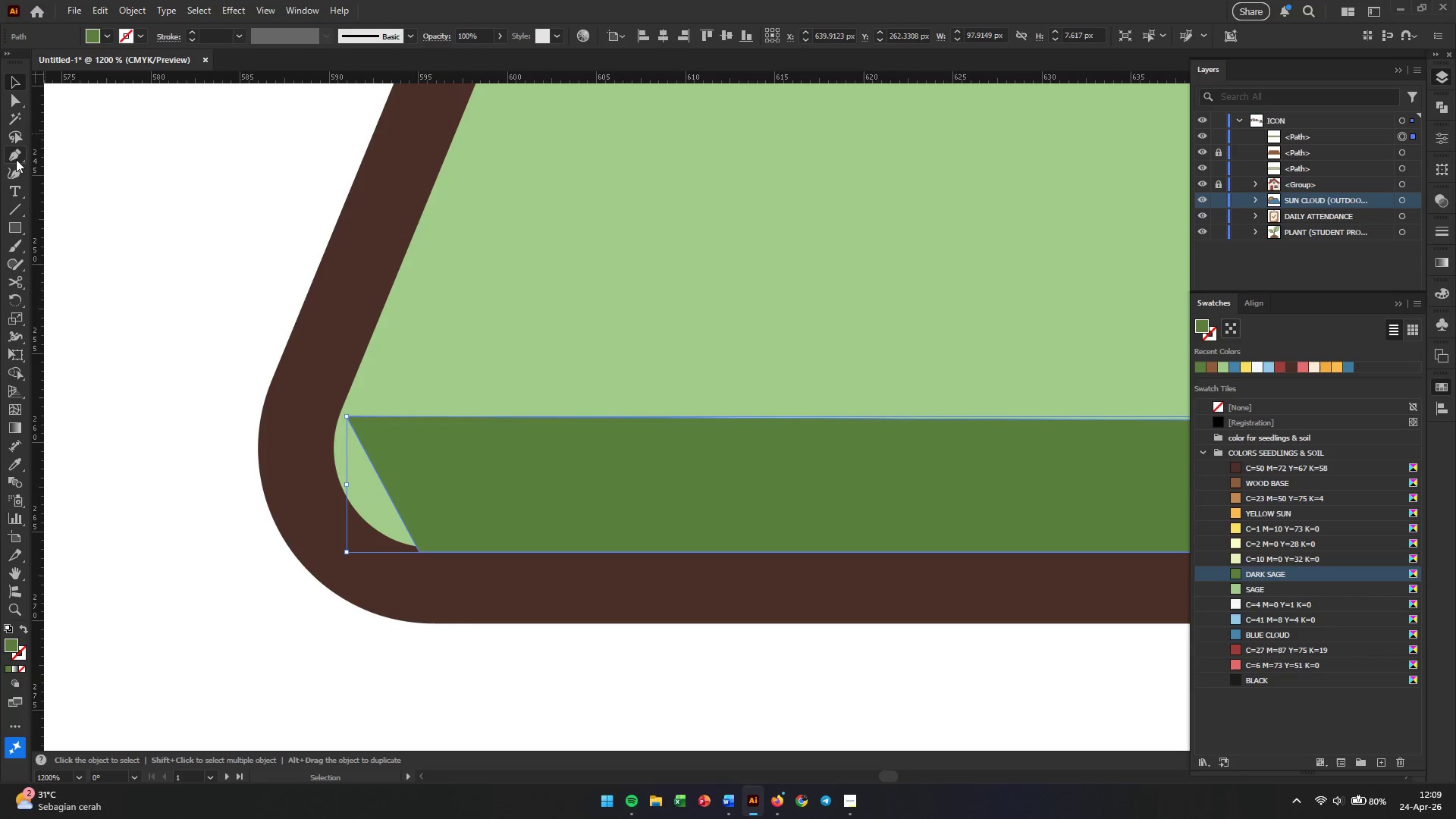 
left_click([17, 174])
 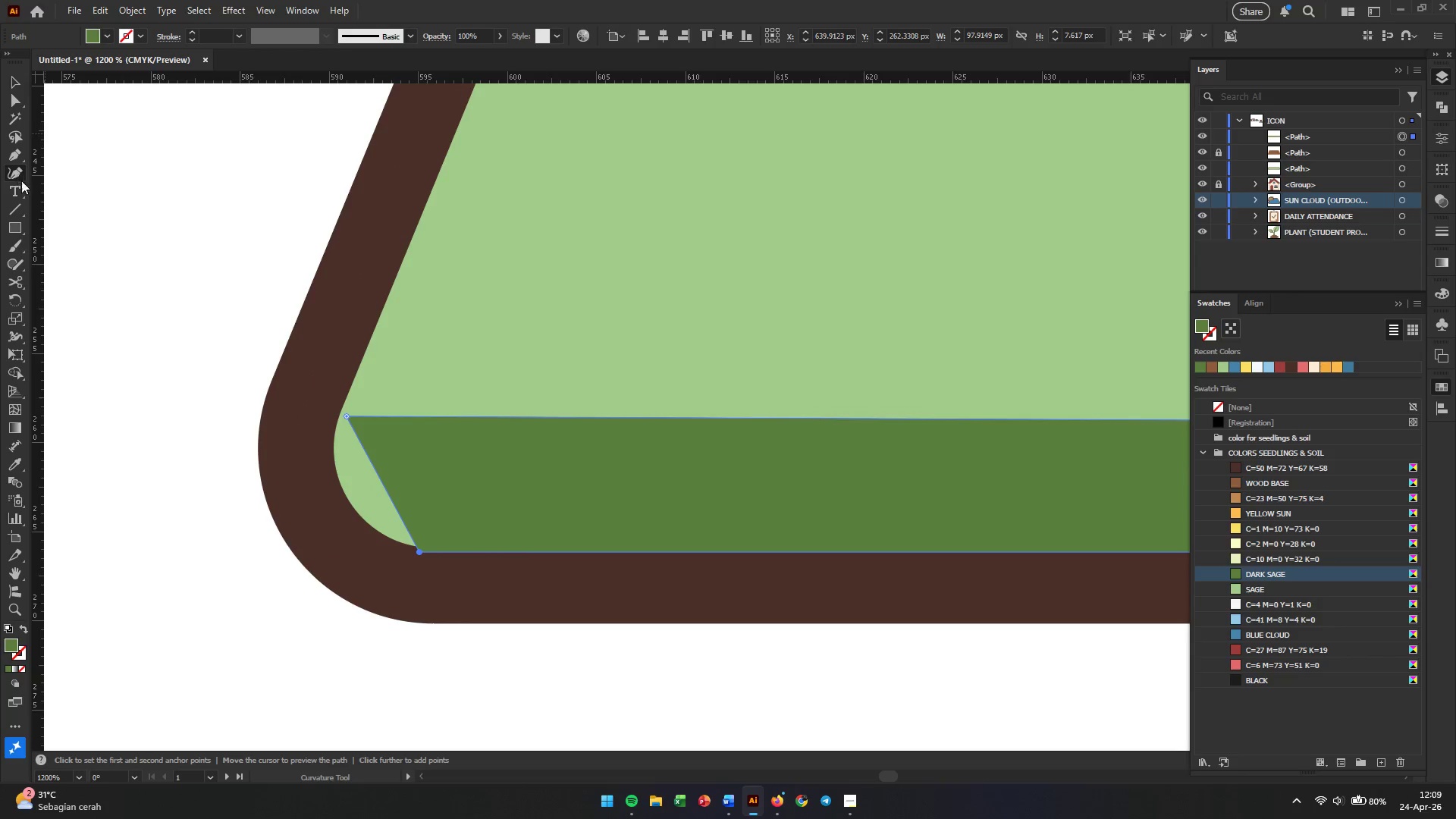 
hold_key(key=AltLeft, duration=0.53)
scroll: coordinate [334, 463], scroll_direction: up, amount: 2.0
 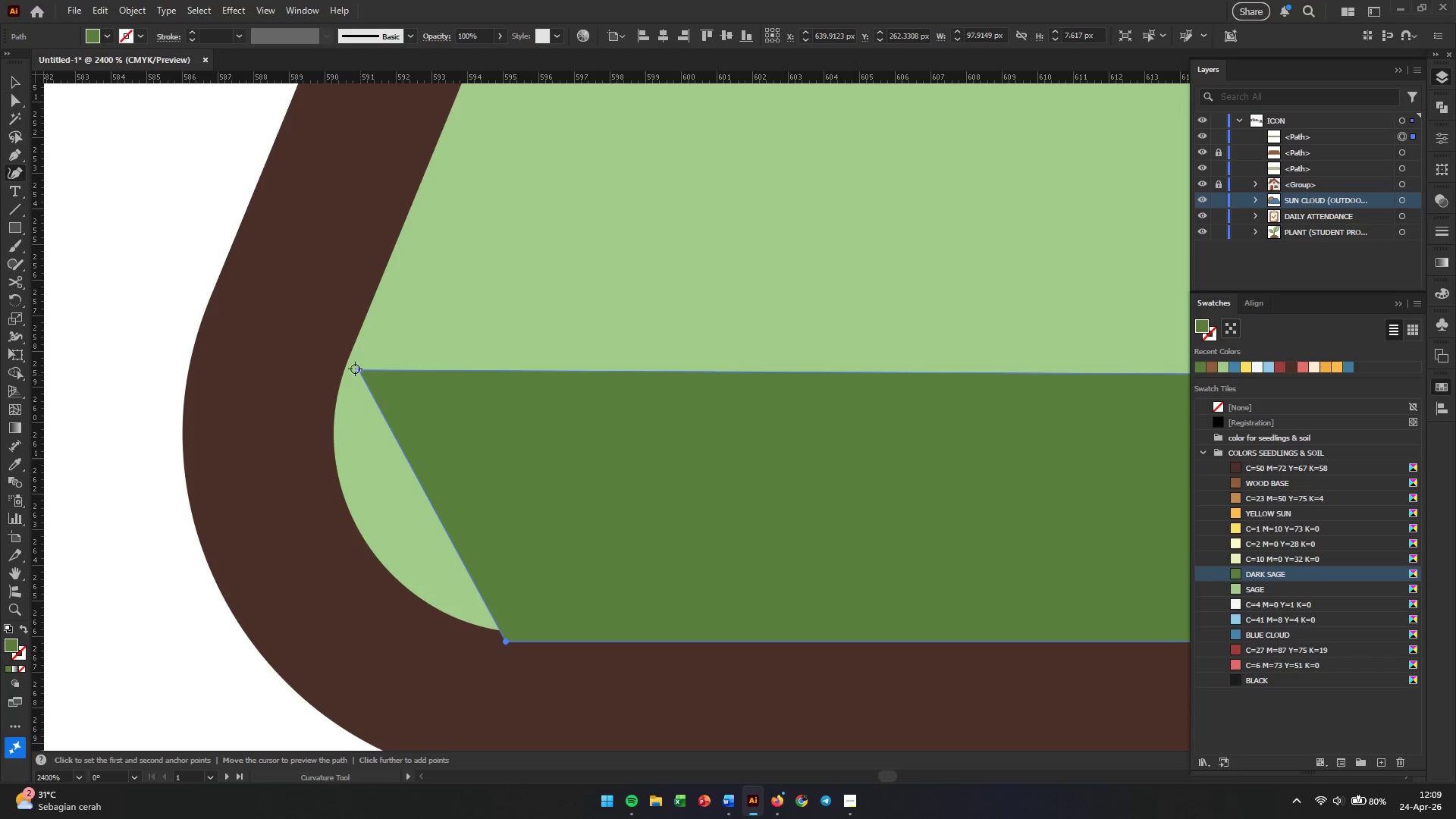 
left_click_drag(start_coordinate=[355, 369], to_coordinate=[345, 369])
 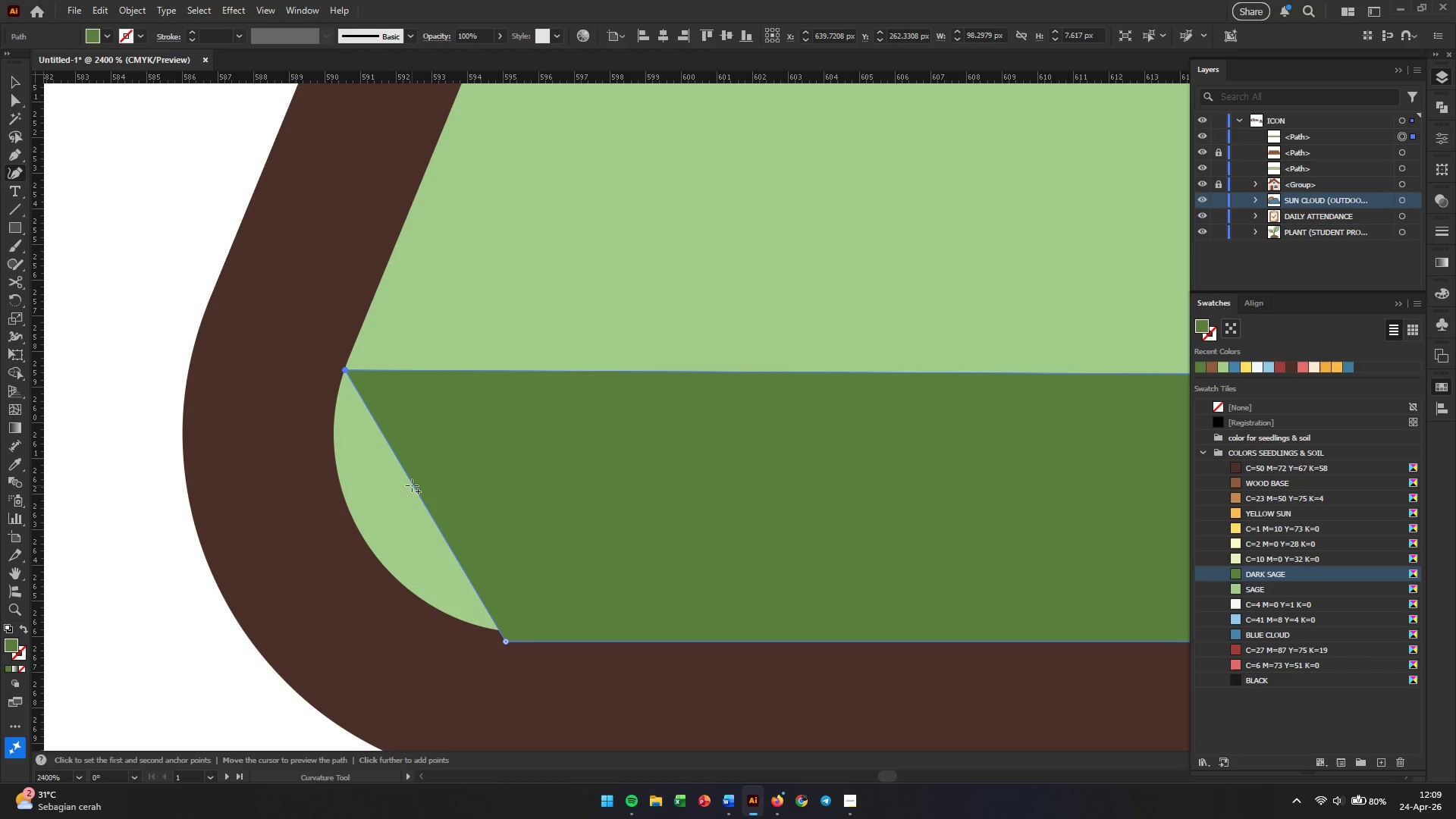 
left_click_drag(start_coordinate=[412, 485], to_coordinate=[344, 510])
 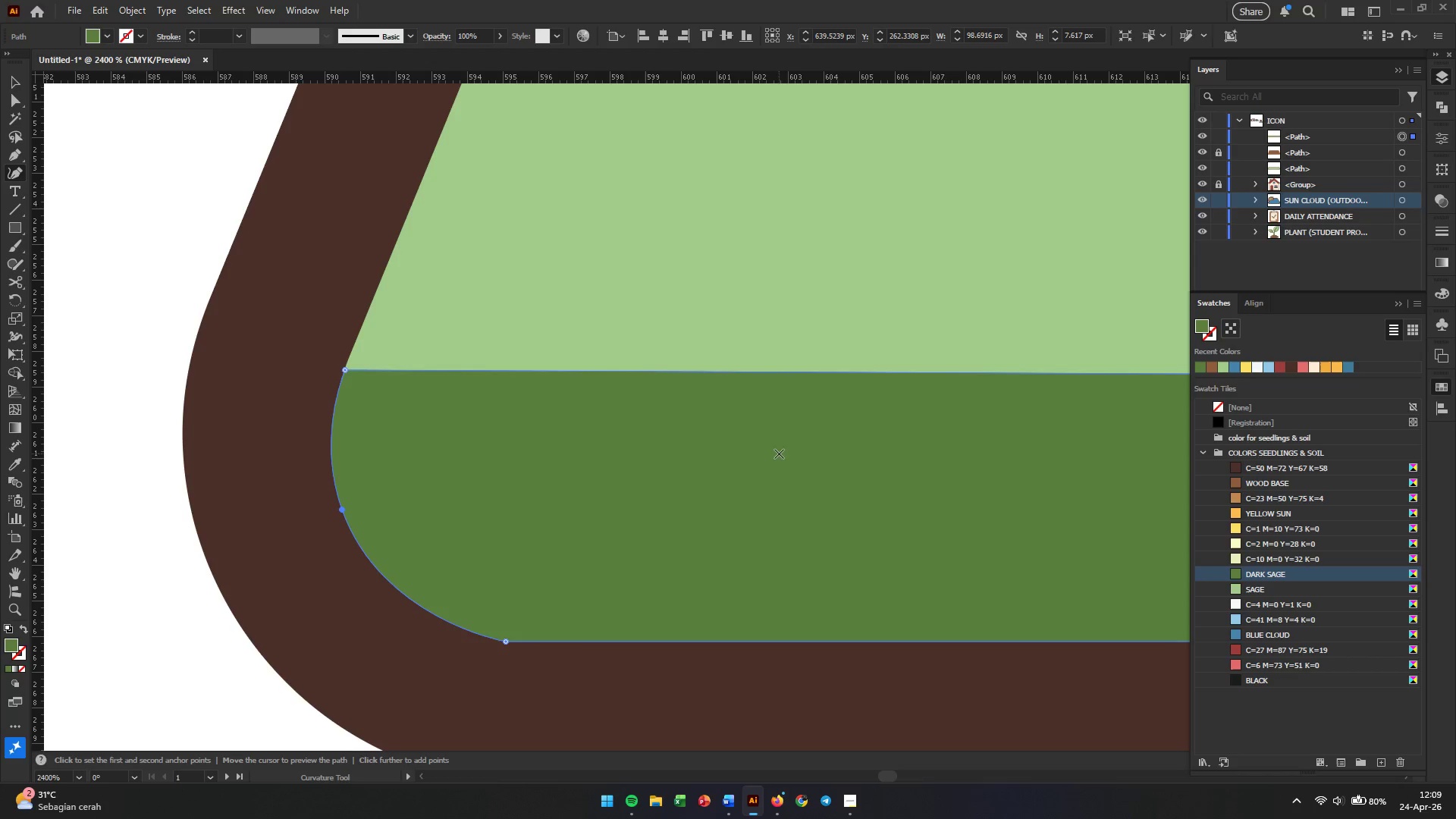 
hold_key(key=Space, duration=0.52)
 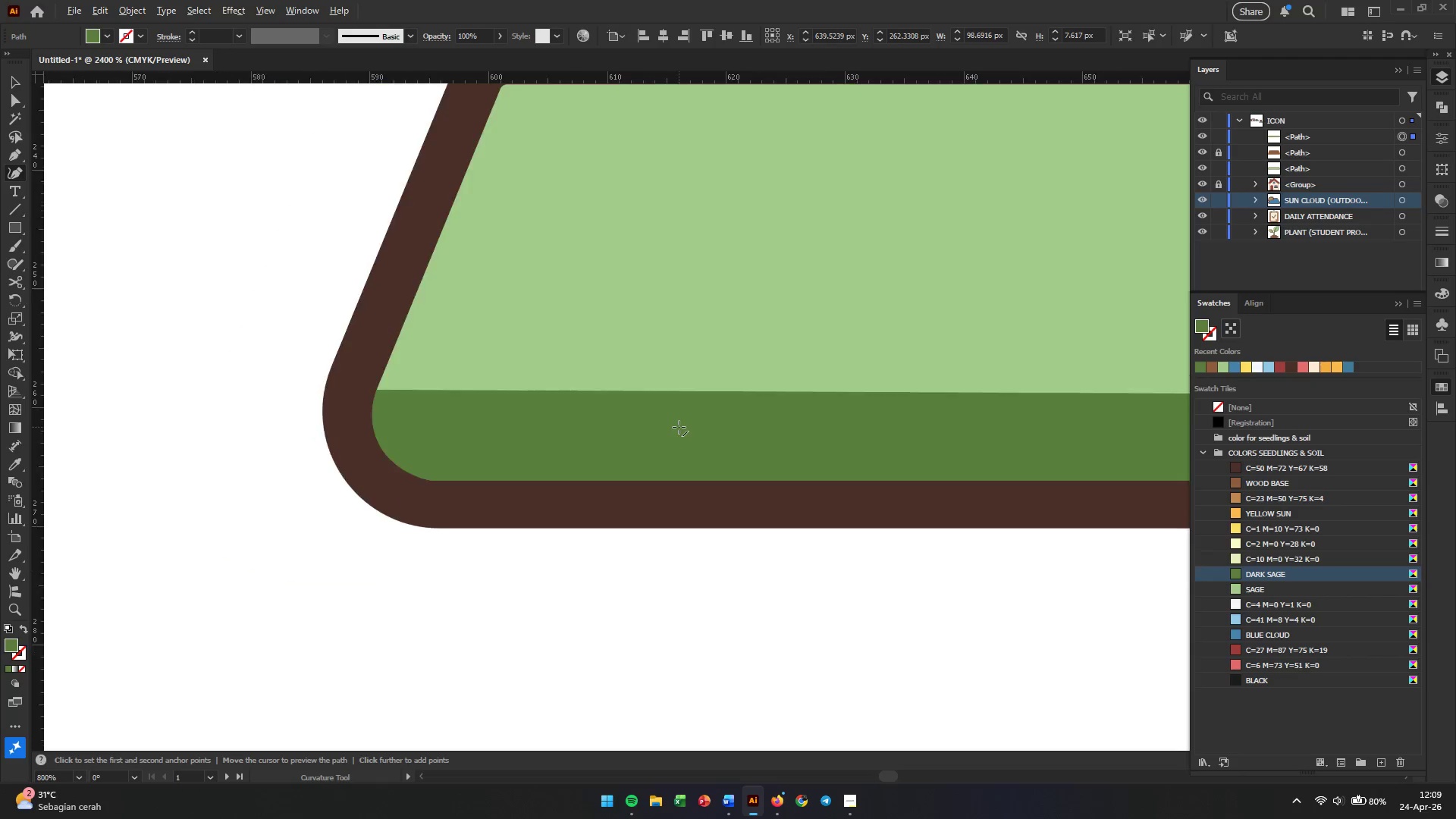 
left_click_drag(start_coordinate=[871, 456], to_coordinate=[297, 403])
 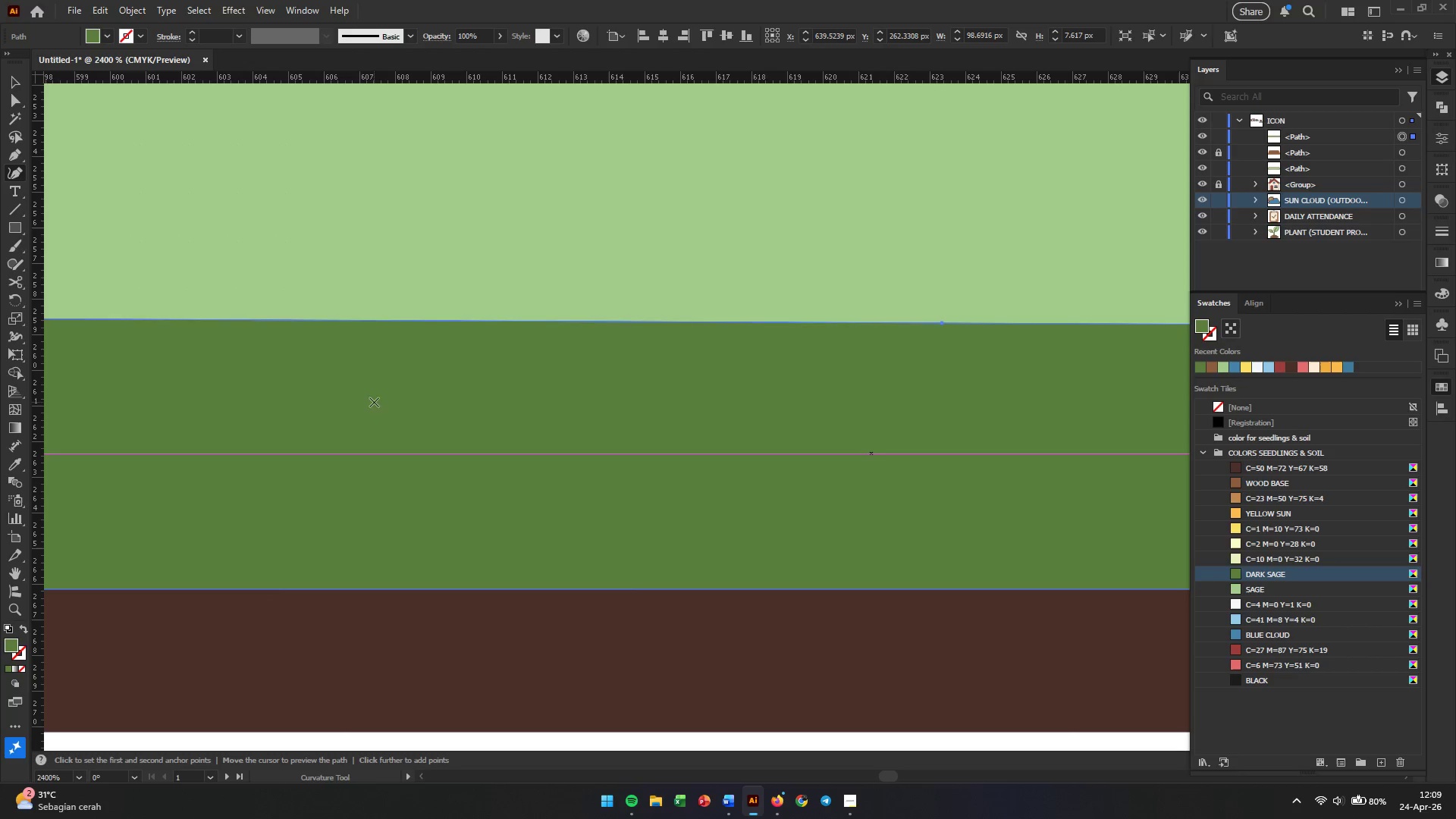 
hold_key(key=Space, duration=1.51)
 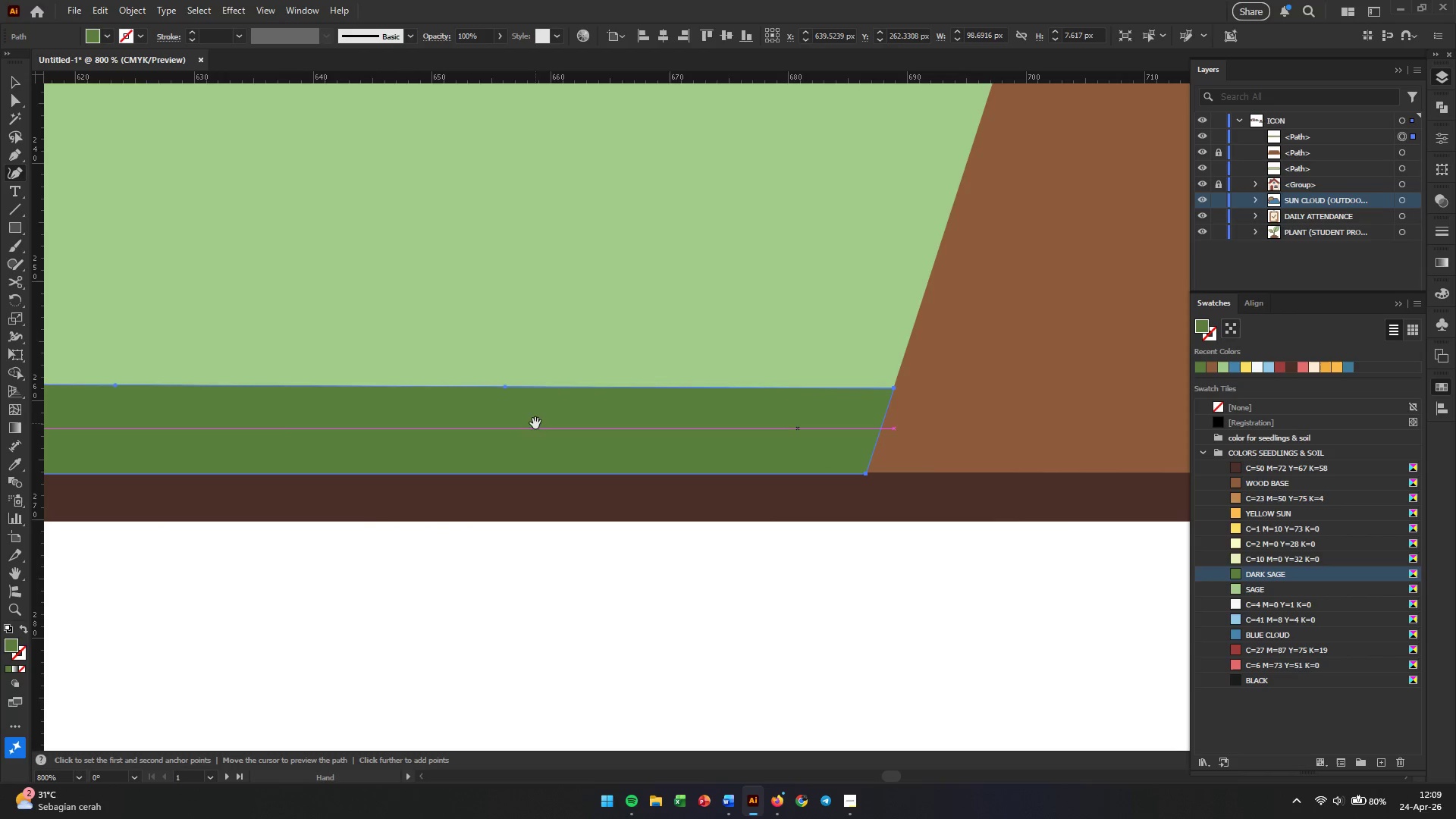 
hold_key(key=AltLeft, duration=0.61)
scroll: coordinate [679, 427], scroll_direction: down, amount: 2.0
 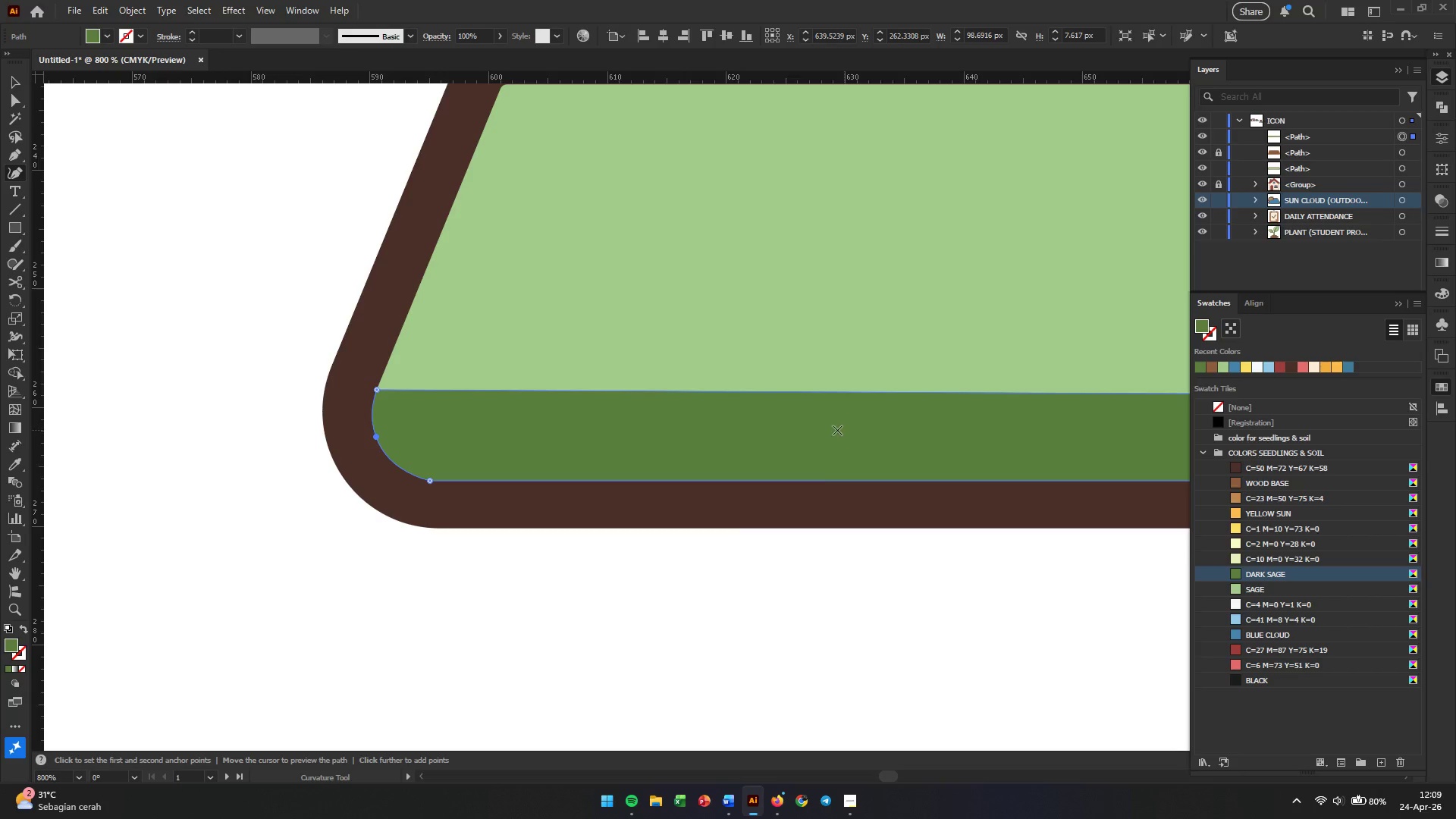 
left_click_drag(start_coordinate=[927, 435], to_coordinate=[277, 428])
 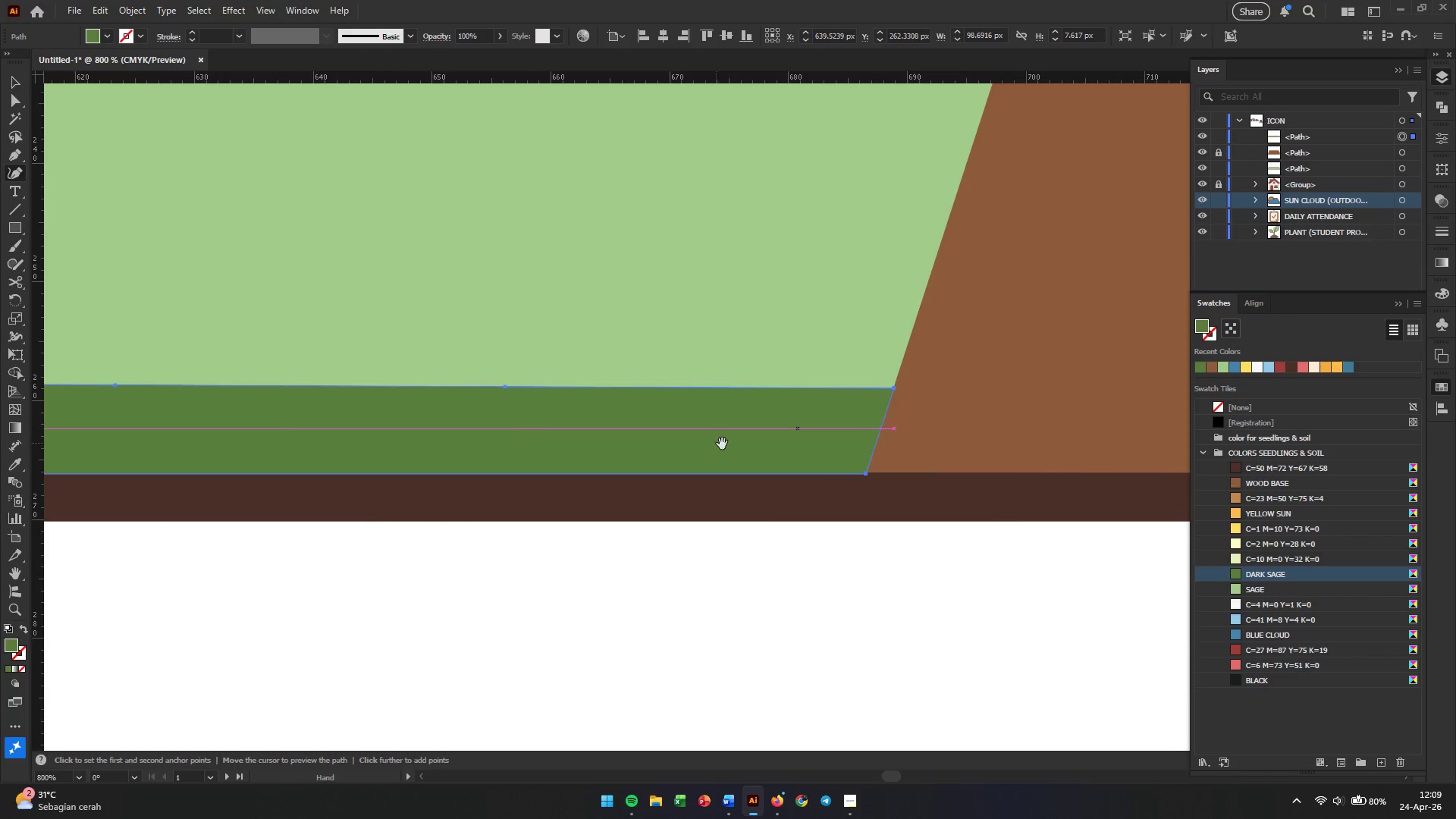 
hold_key(key=Space, duration=0.67)
 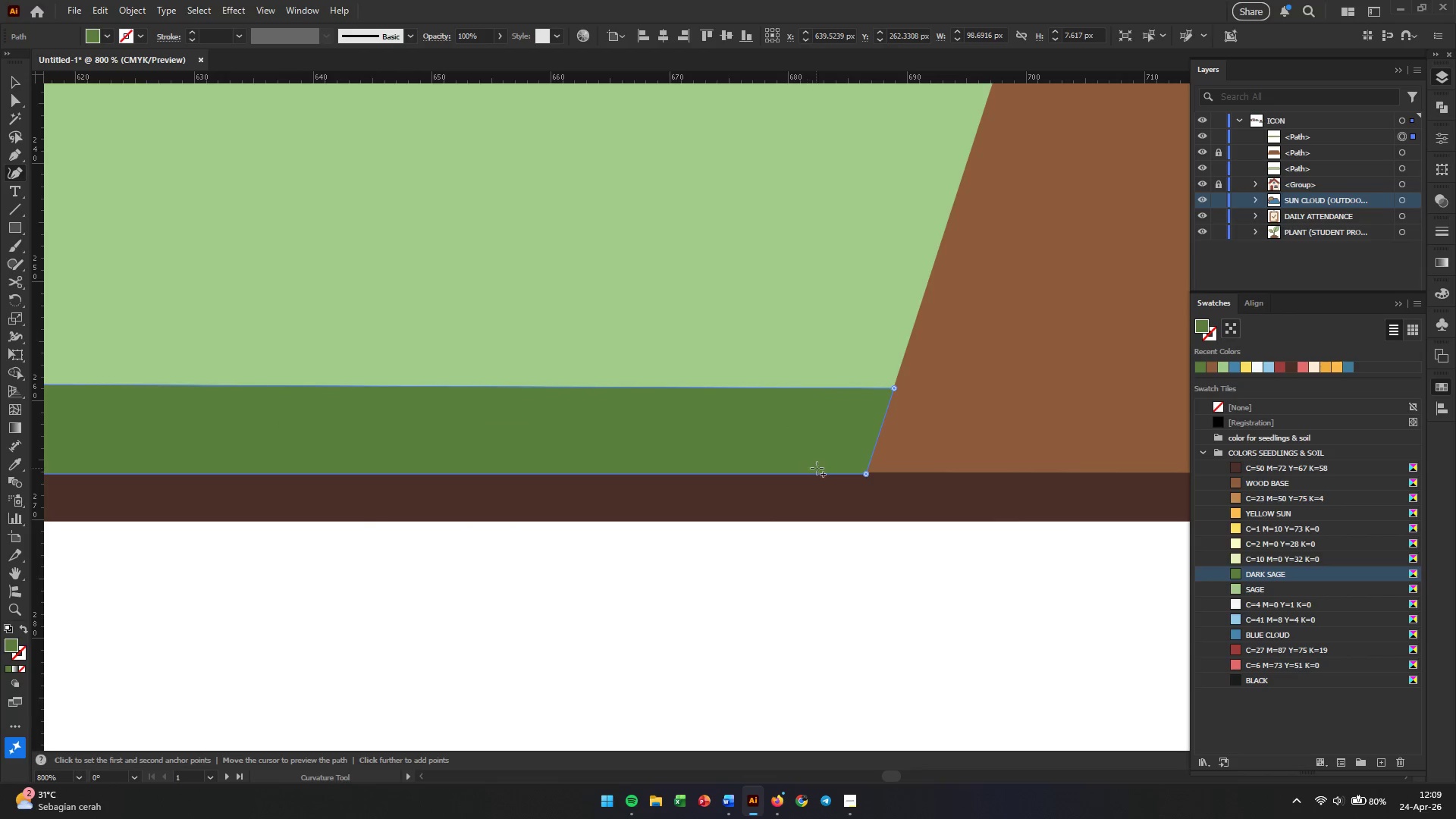 
hold_key(key=AltLeft, duration=0.38)
 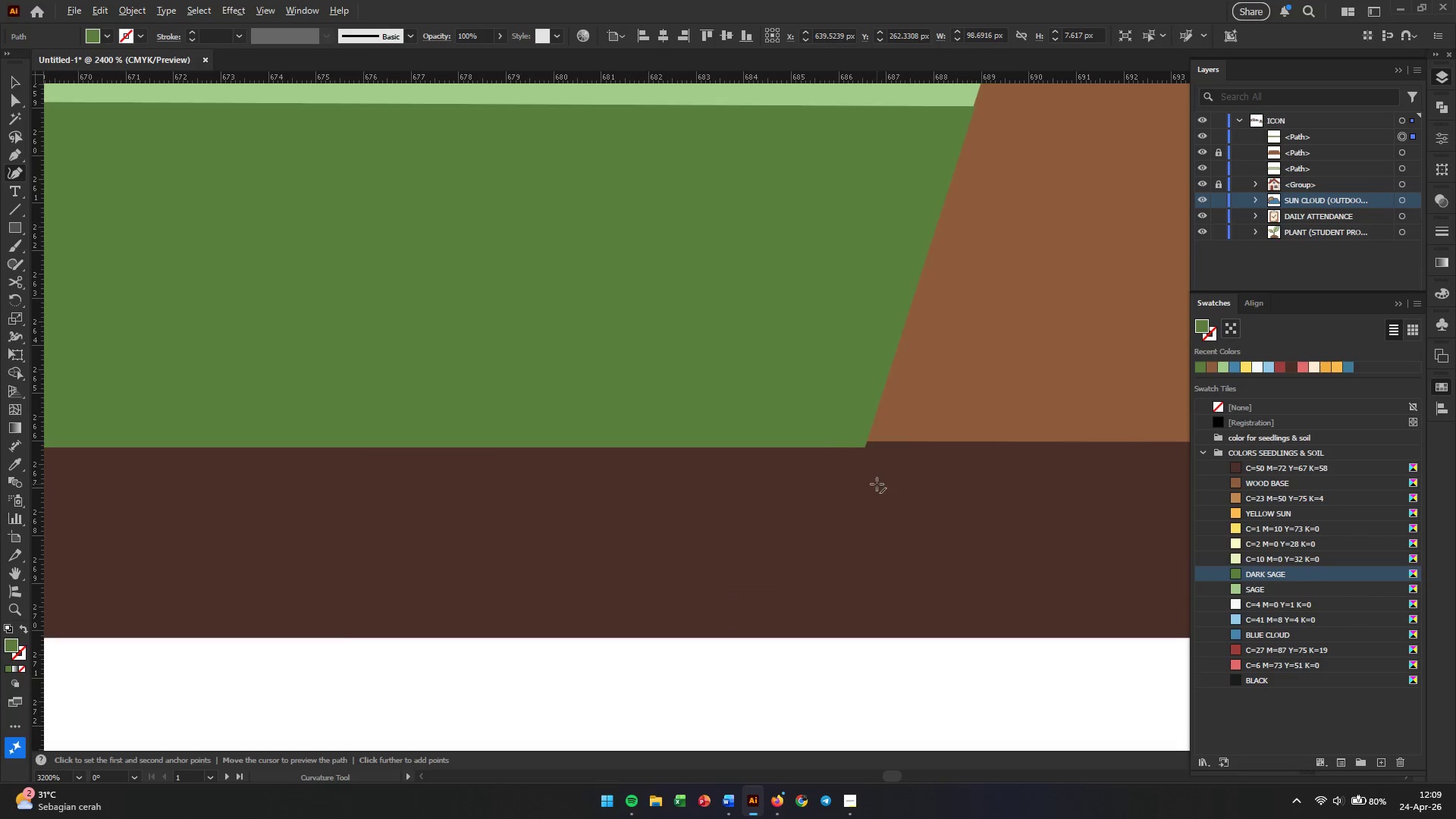 
key(Alt+AltLeft)
 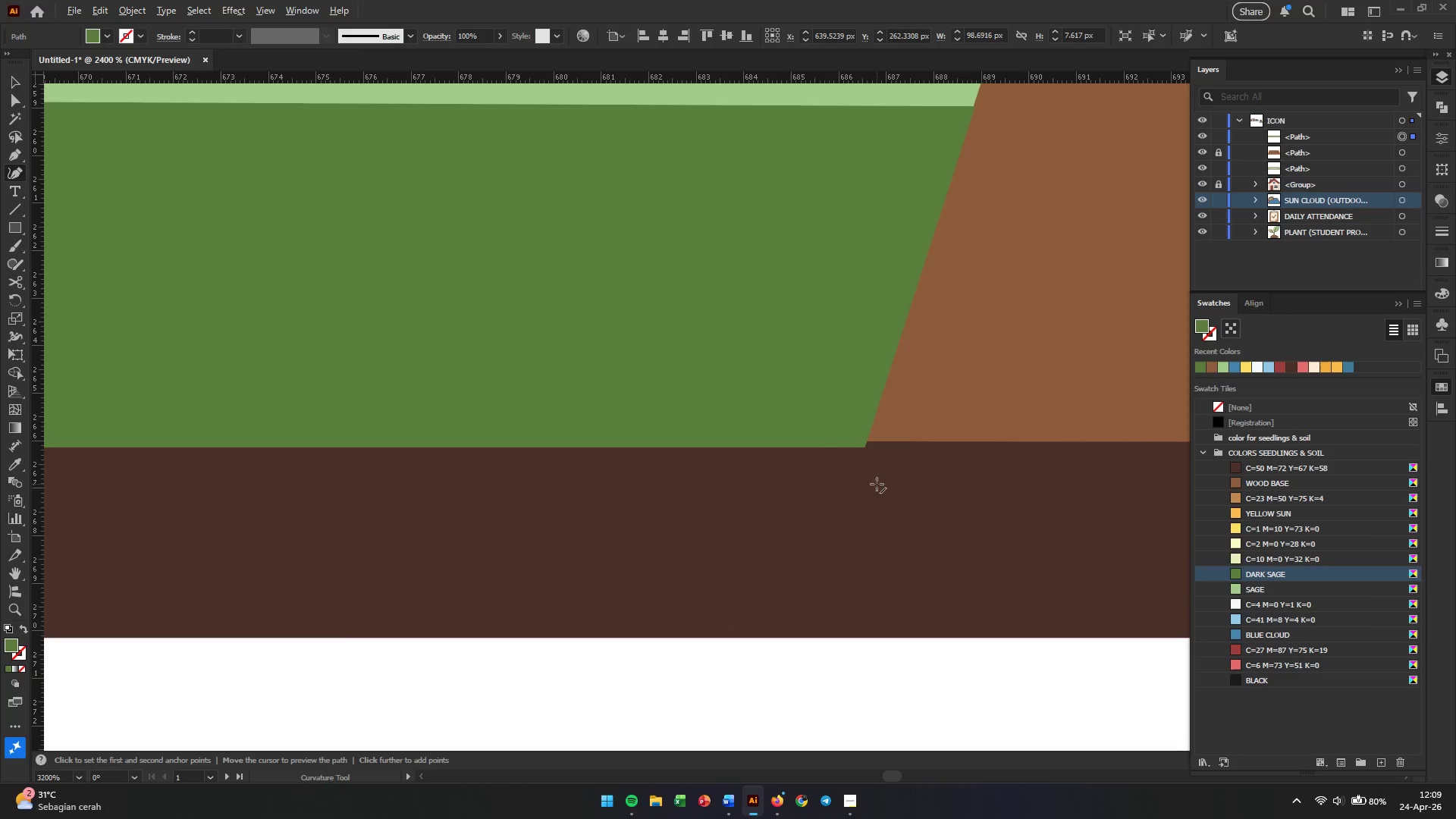 
scroll: coordinate [877, 484], scroll_direction: up, amount: 4.0
 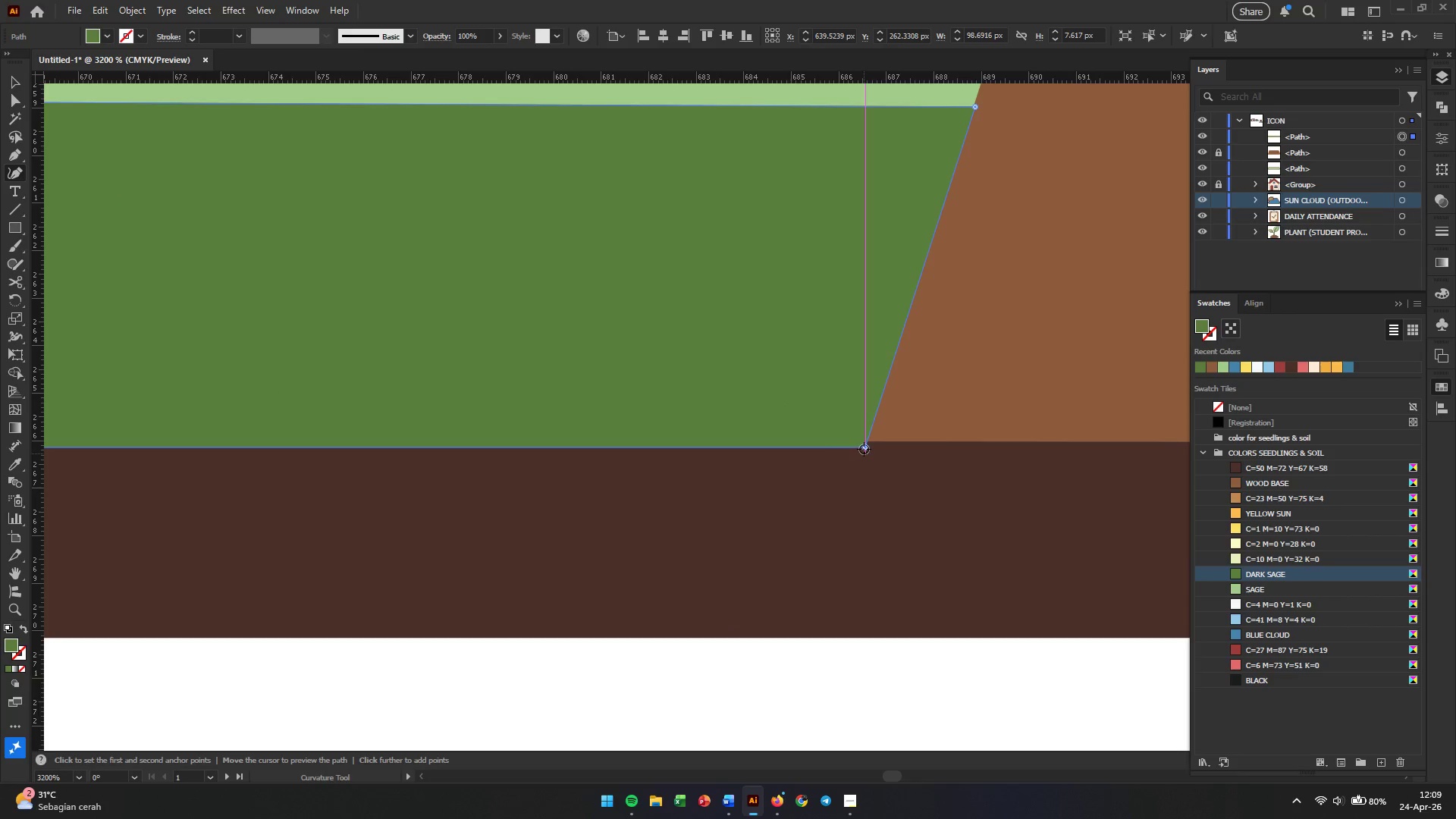 
left_click_drag(start_coordinate=[864, 449], to_coordinate=[864, 444])
 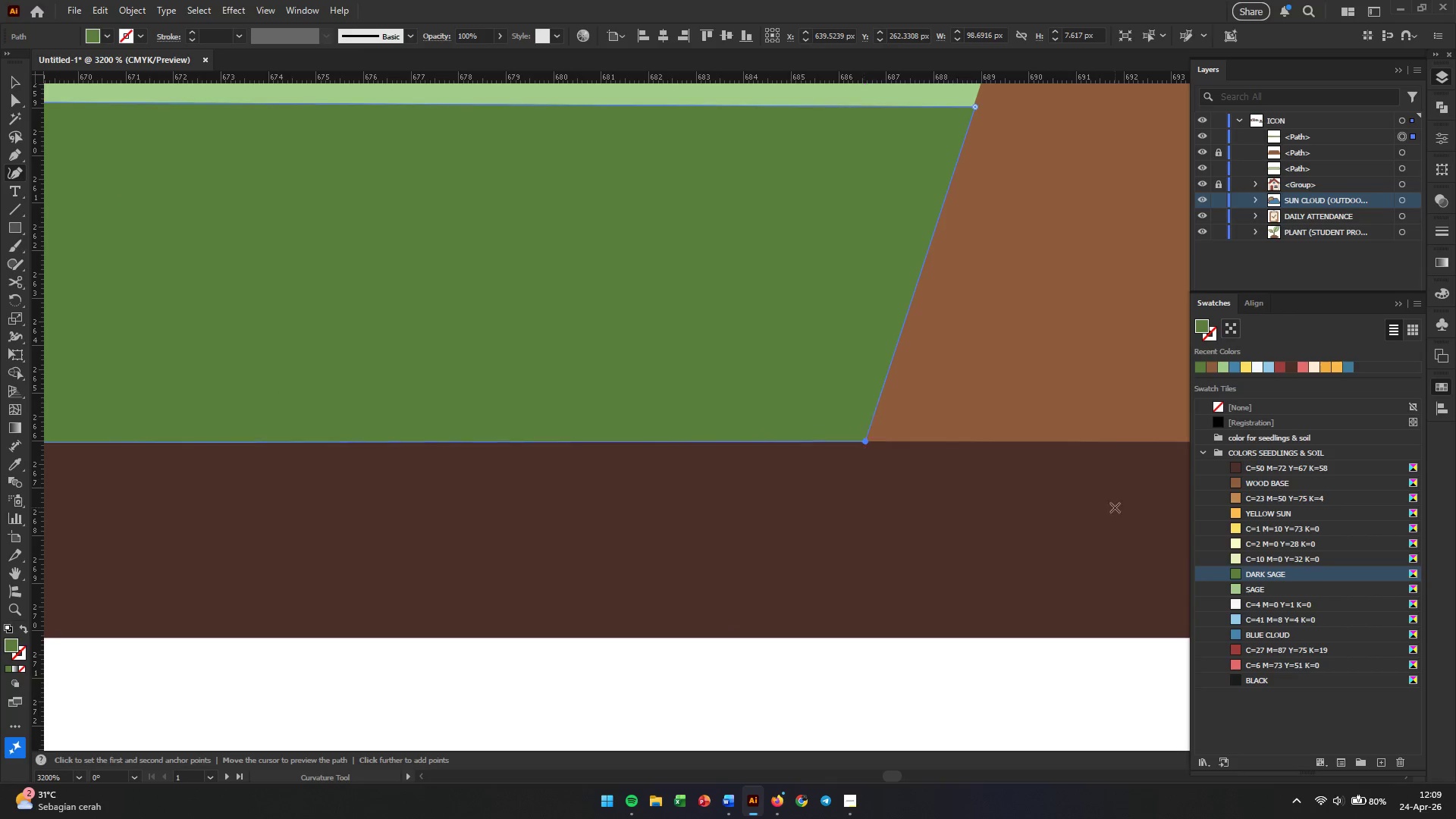 
hold_key(key=AltLeft, duration=0.72)
 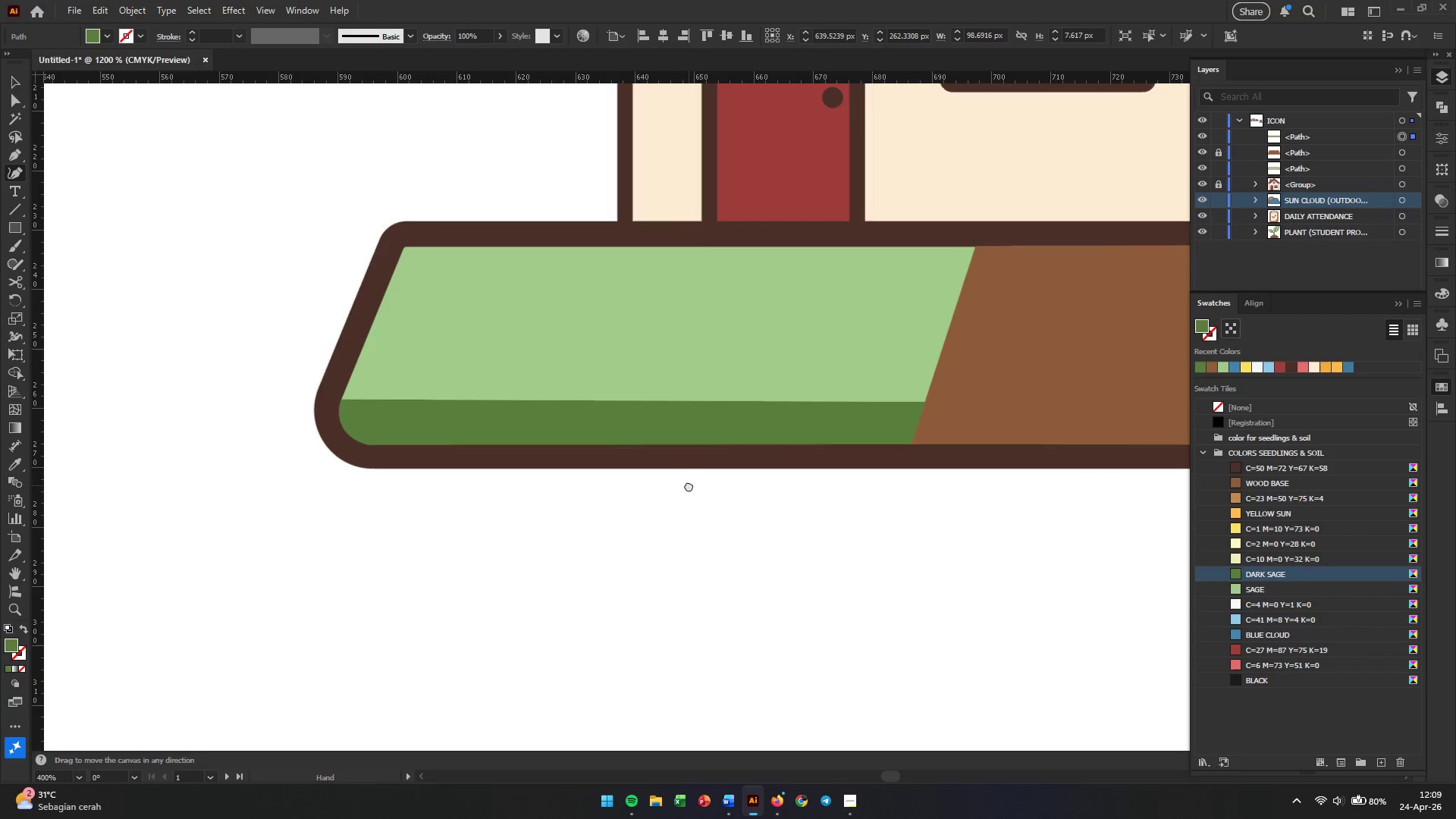 
hold_key(key=Space, duration=0.66)
 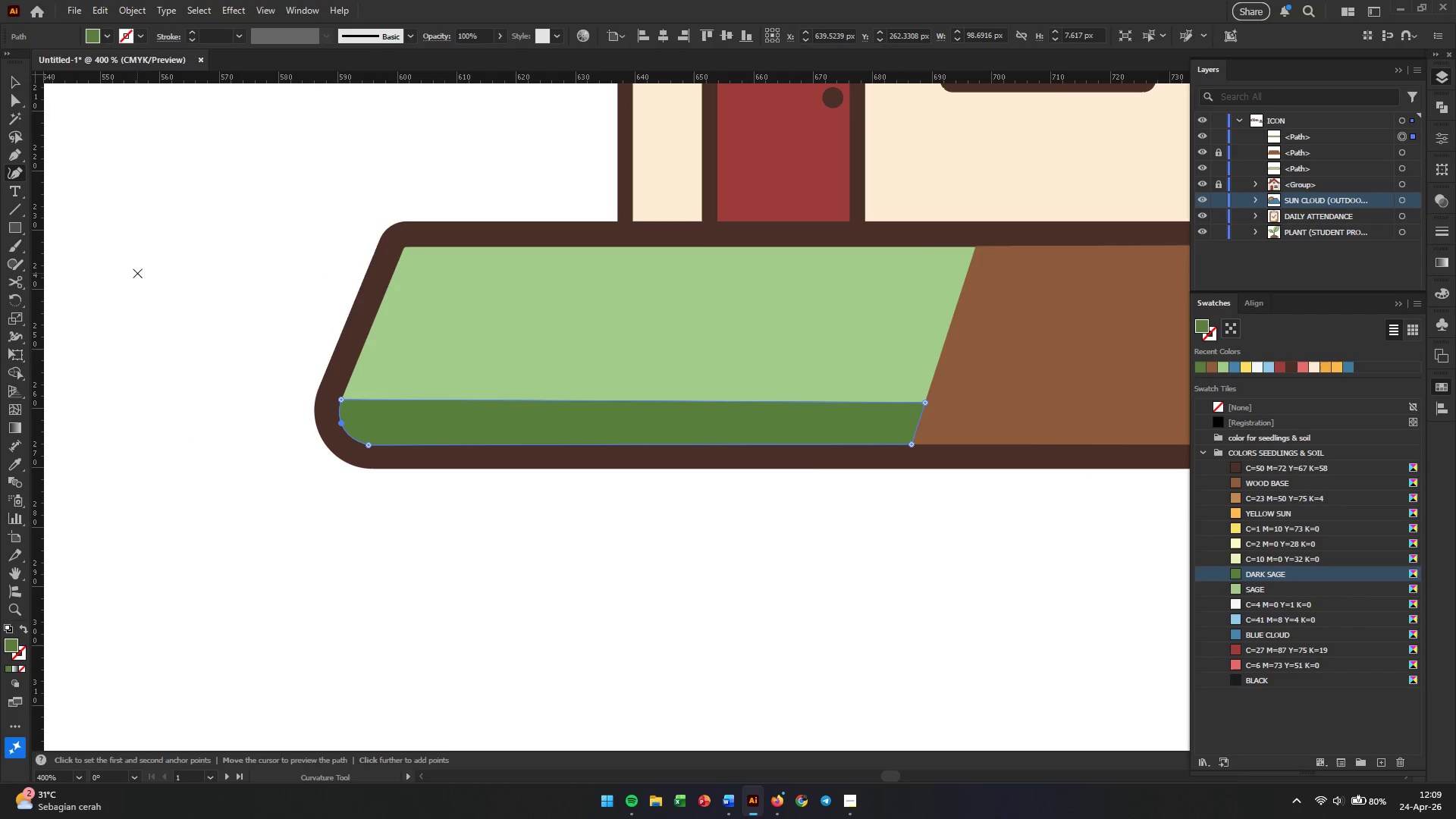 
left_click_drag(start_coordinate=[510, 477], to_coordinate=[689, 485])
 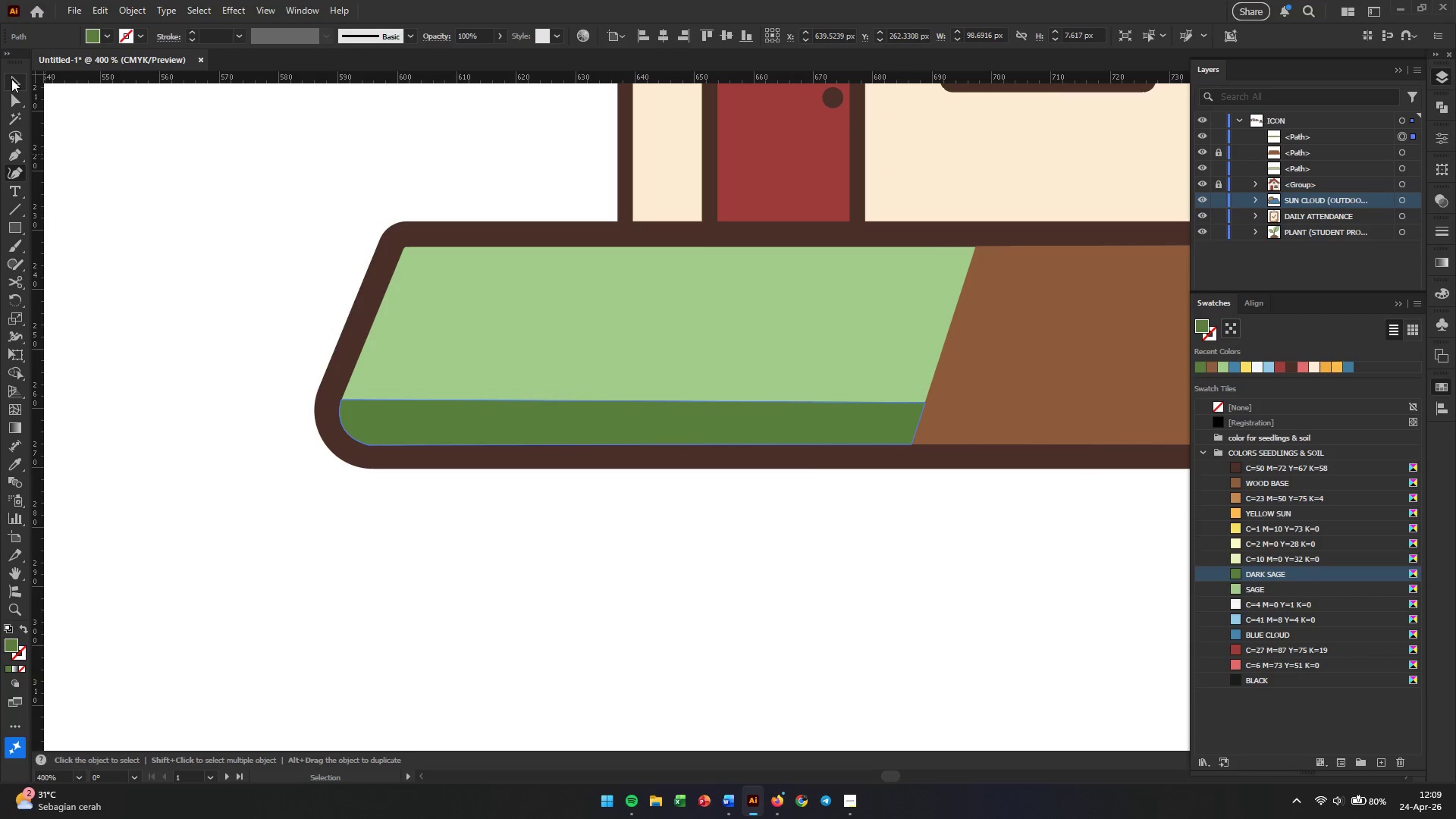 
scroll: coordinate [707, 436], scroll_direction: down, amount: 6.0
 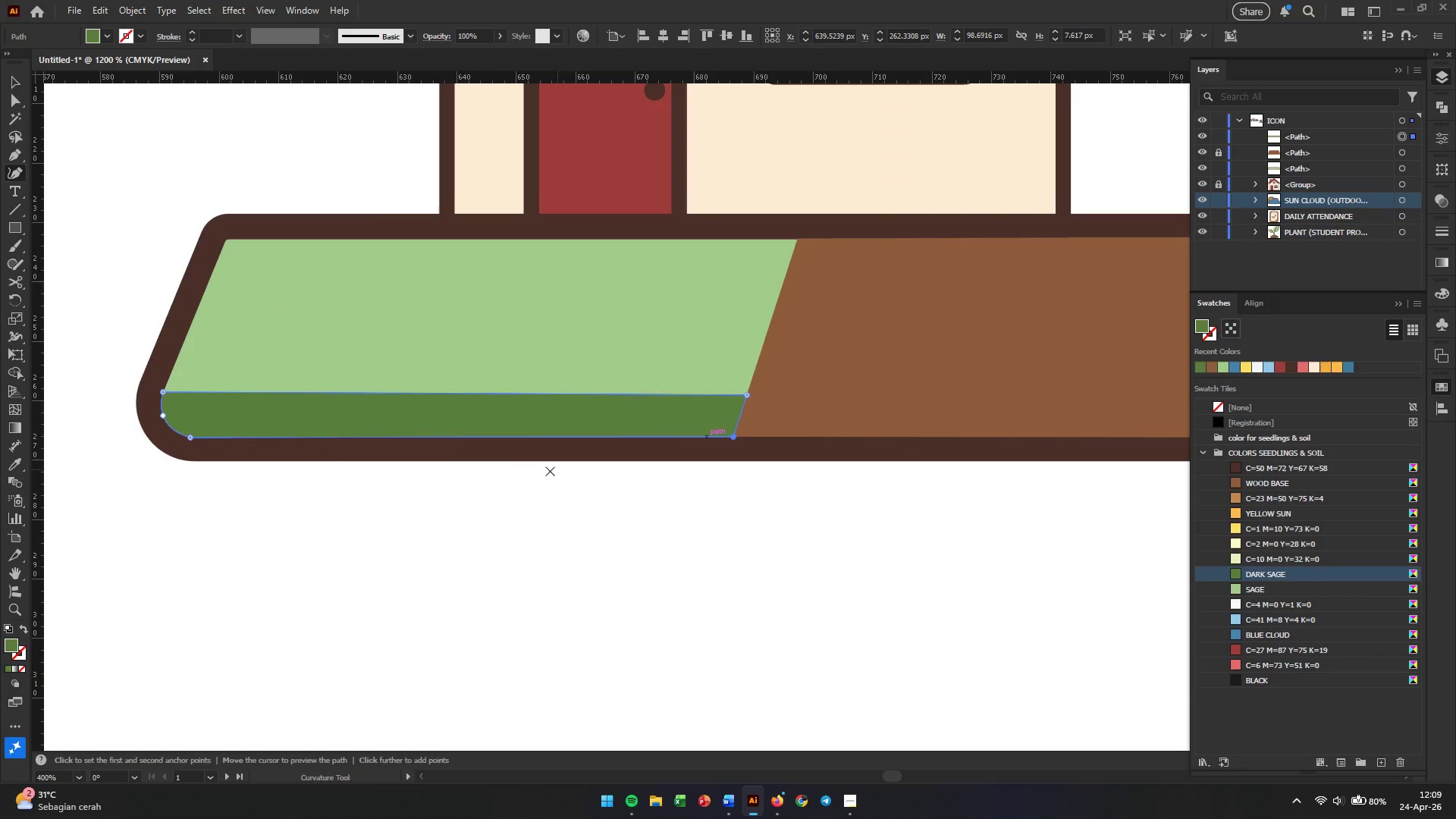 
left_click([11, 85])
 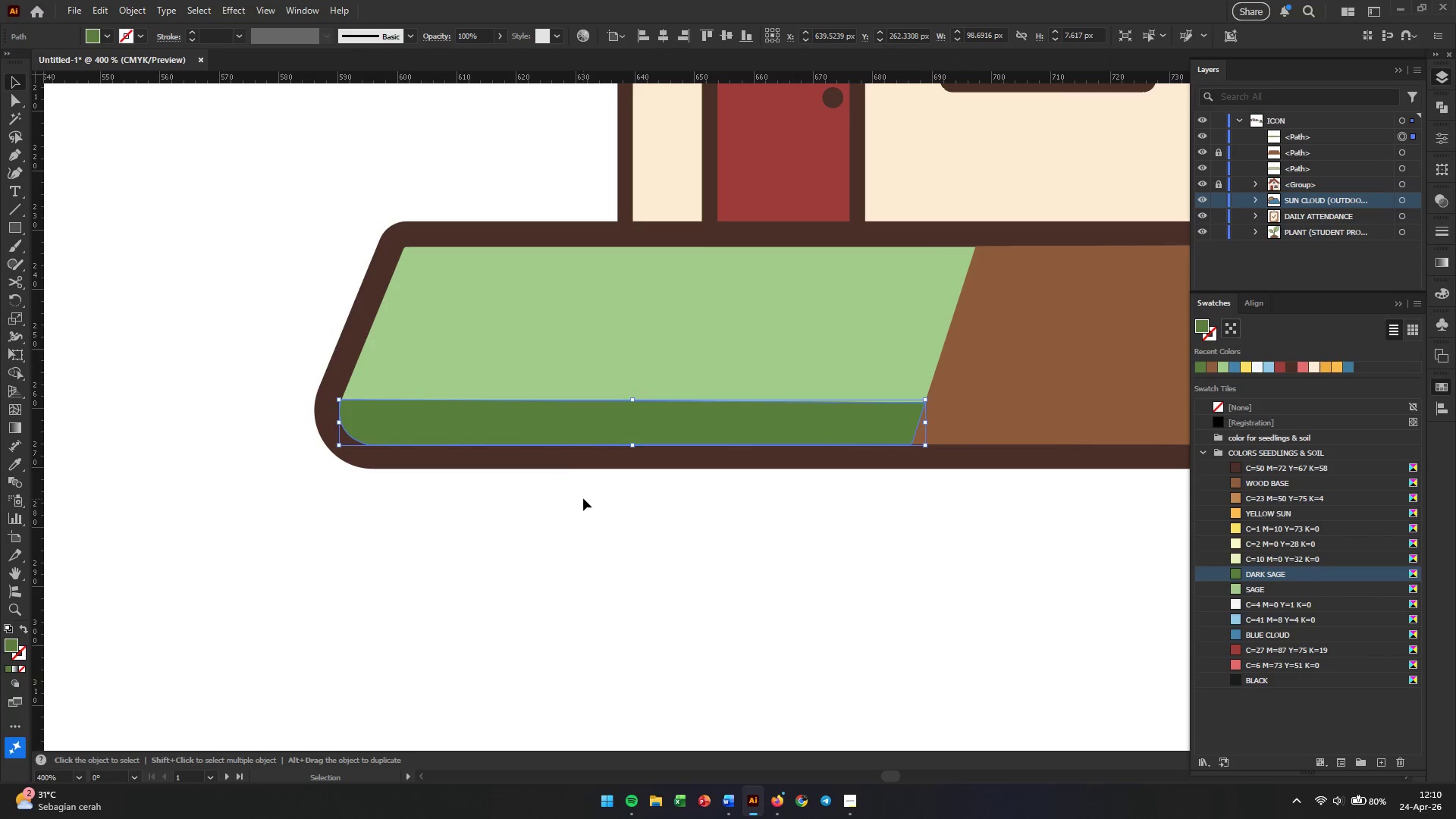 
left_click([585, 500])
 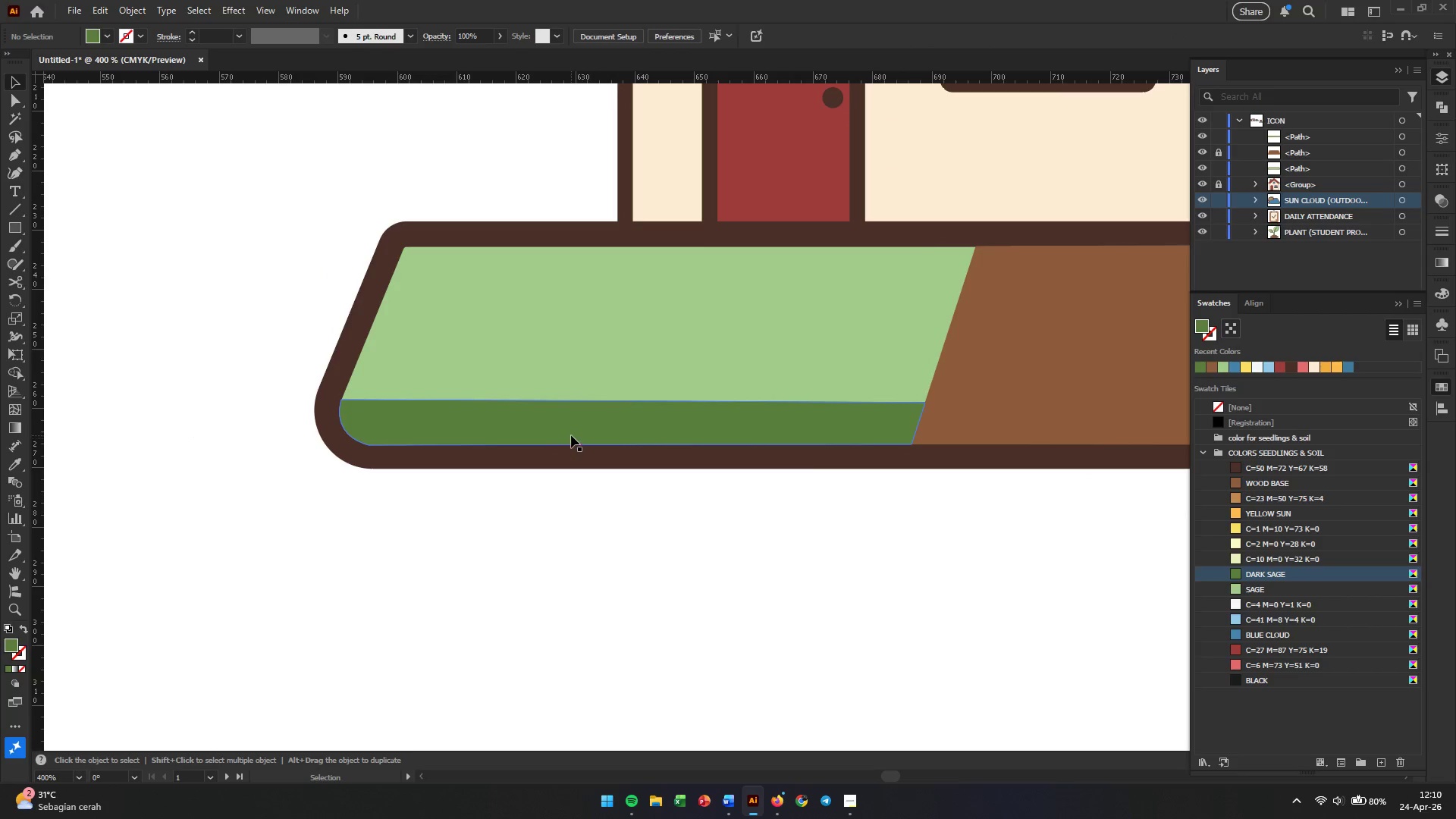 
left_click([576, 413])
 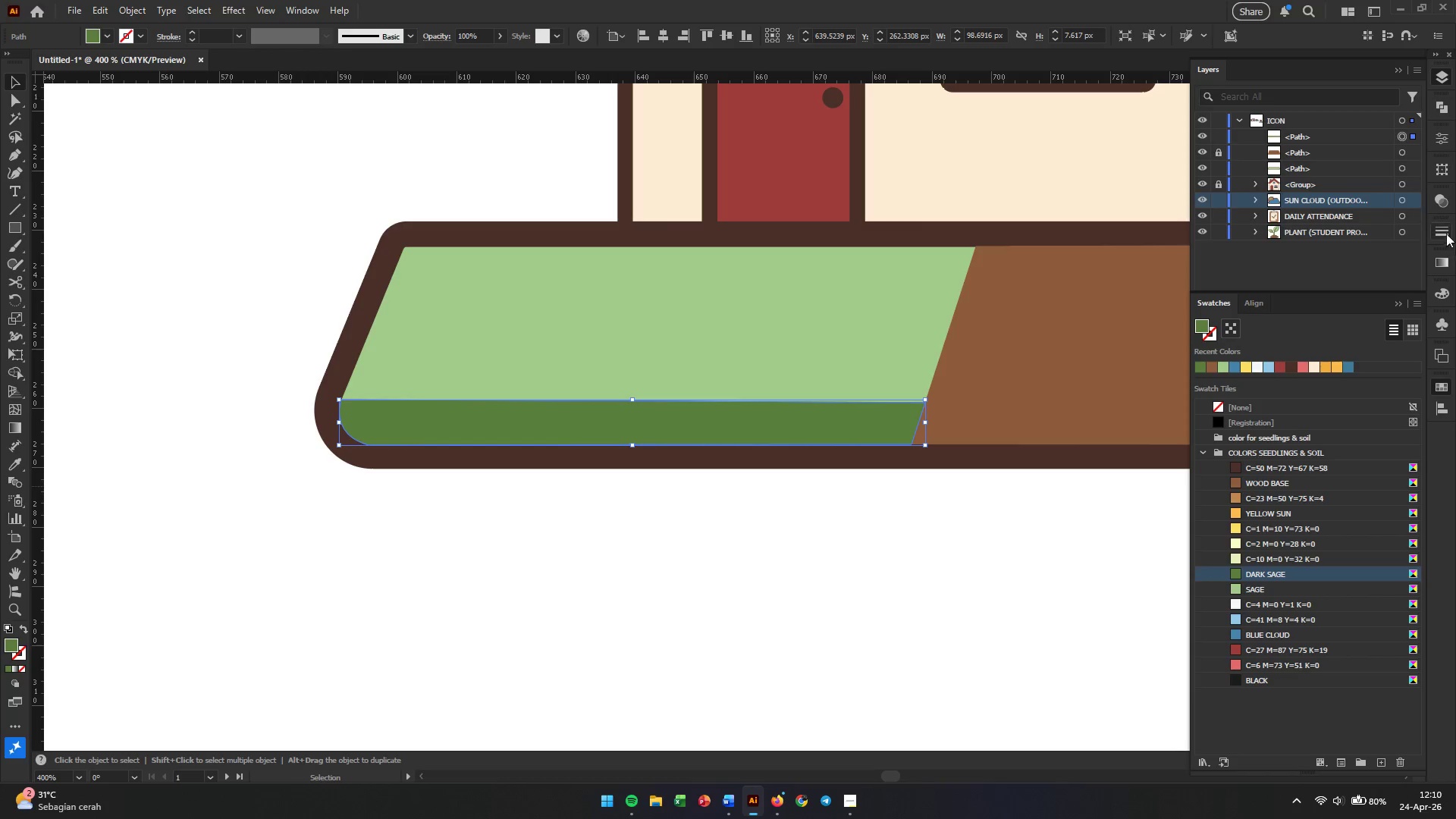 
double_click([1445, 141])
 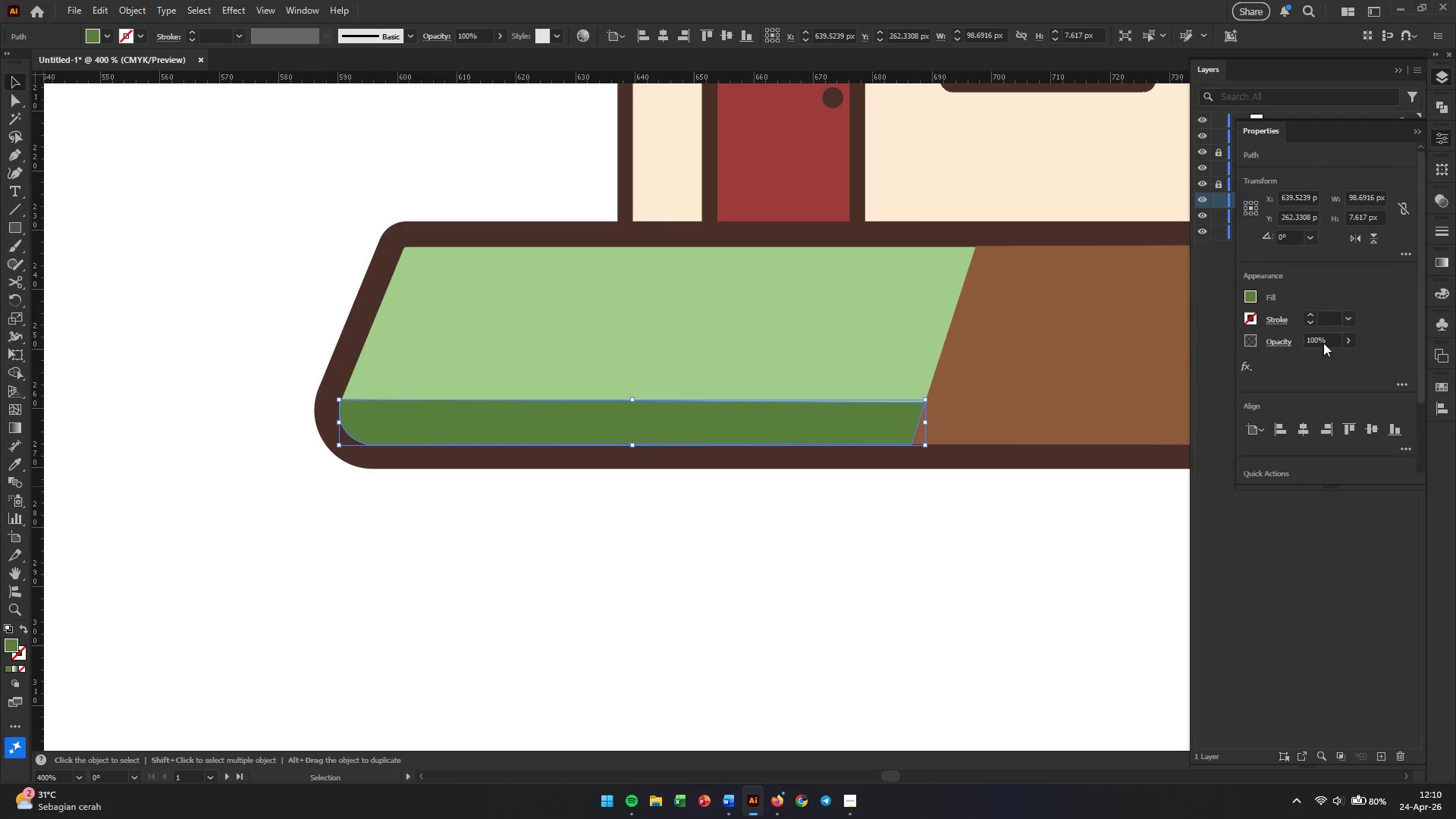 
double_click([1315, 340])
 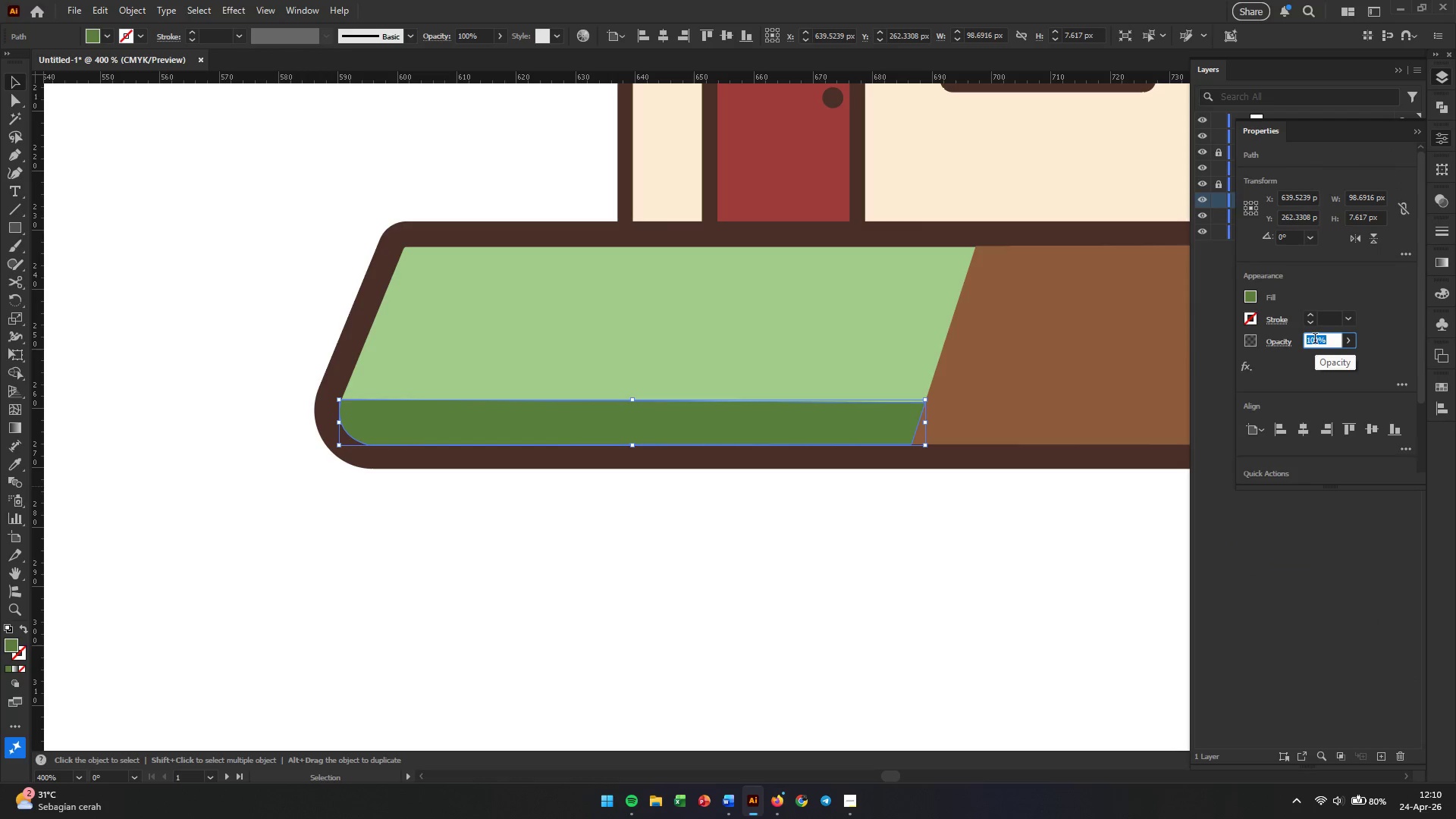 
key(Numpad4)
 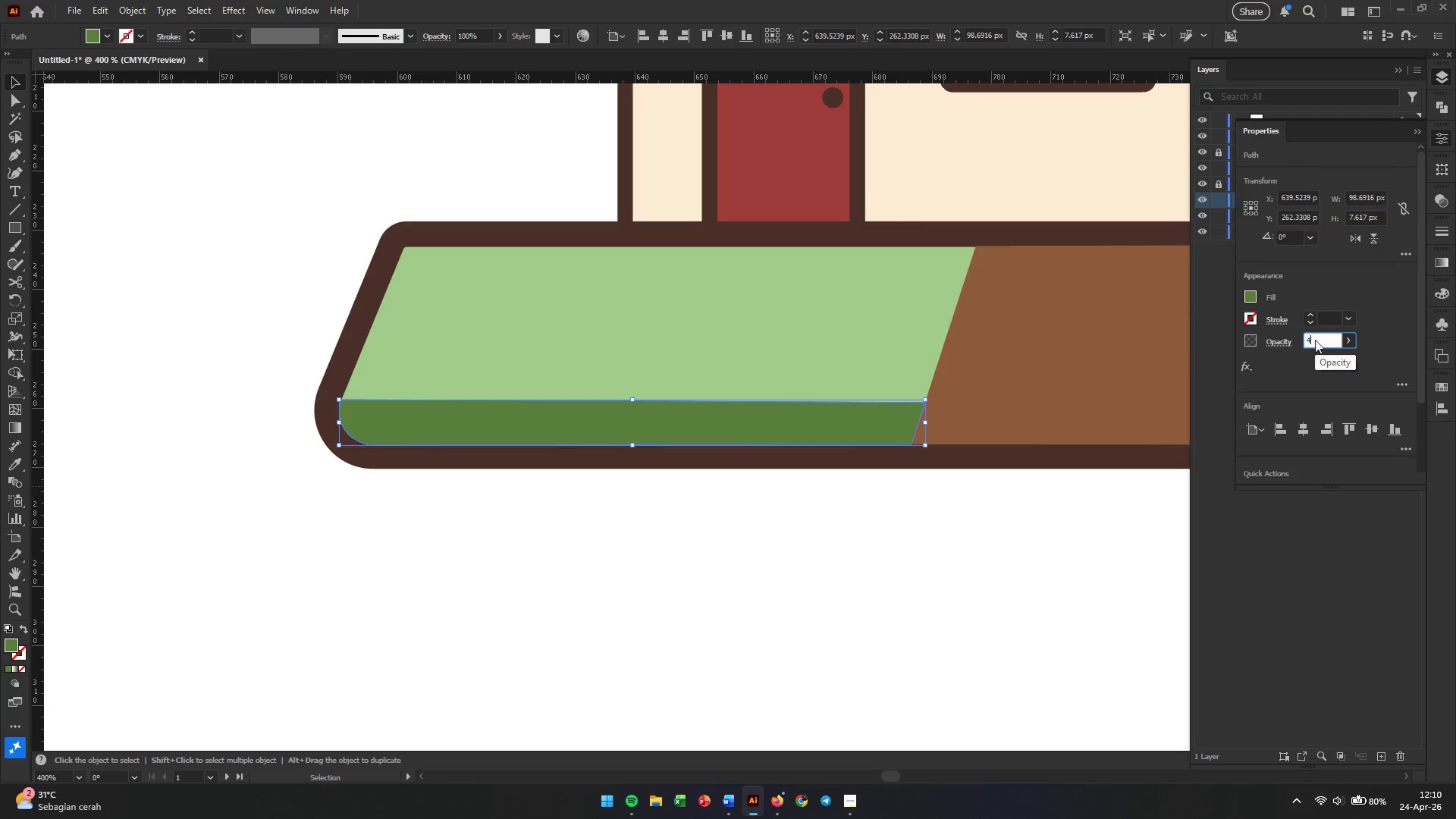 
key(Numpad5)
 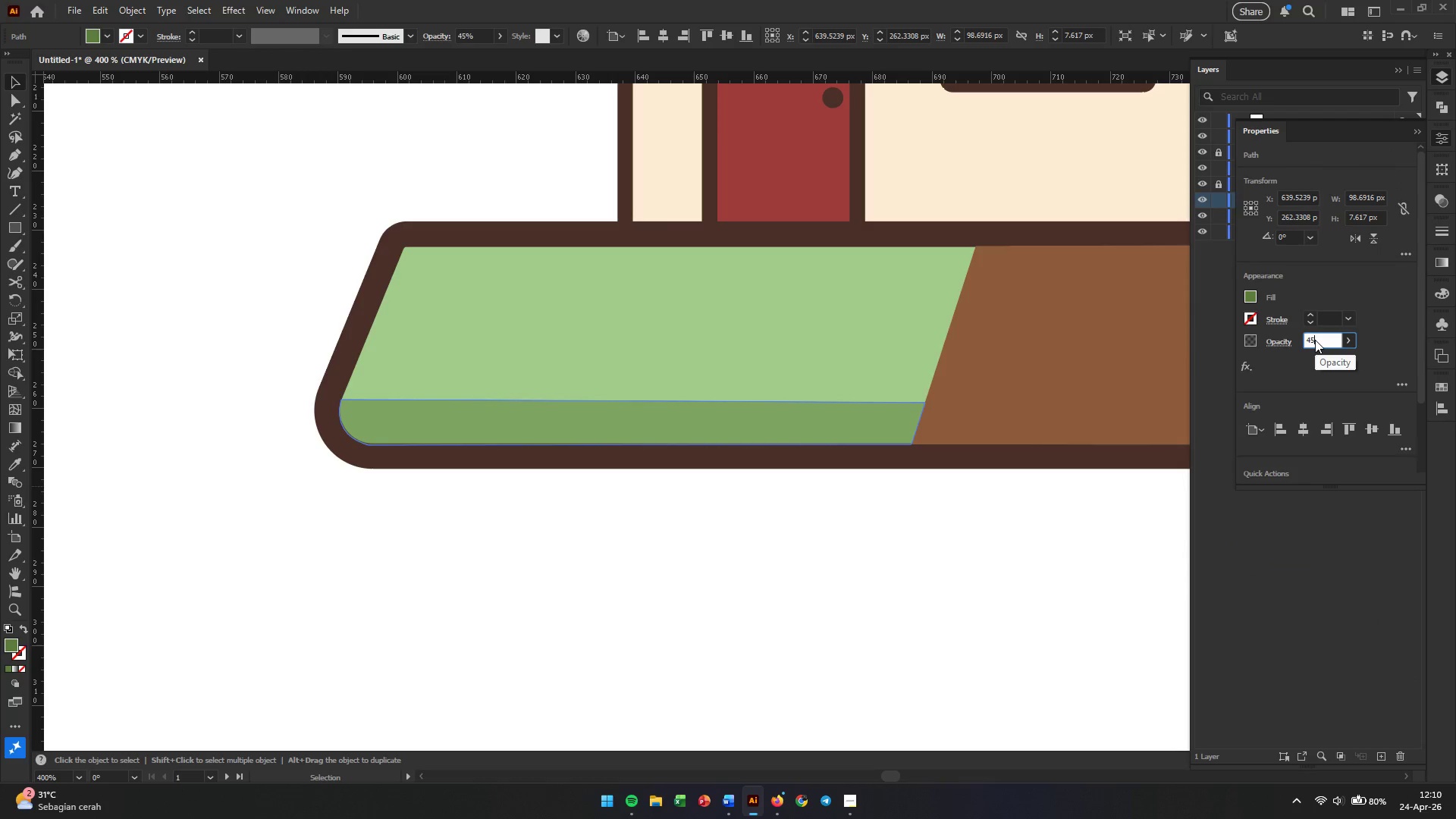 
key(Enter)
 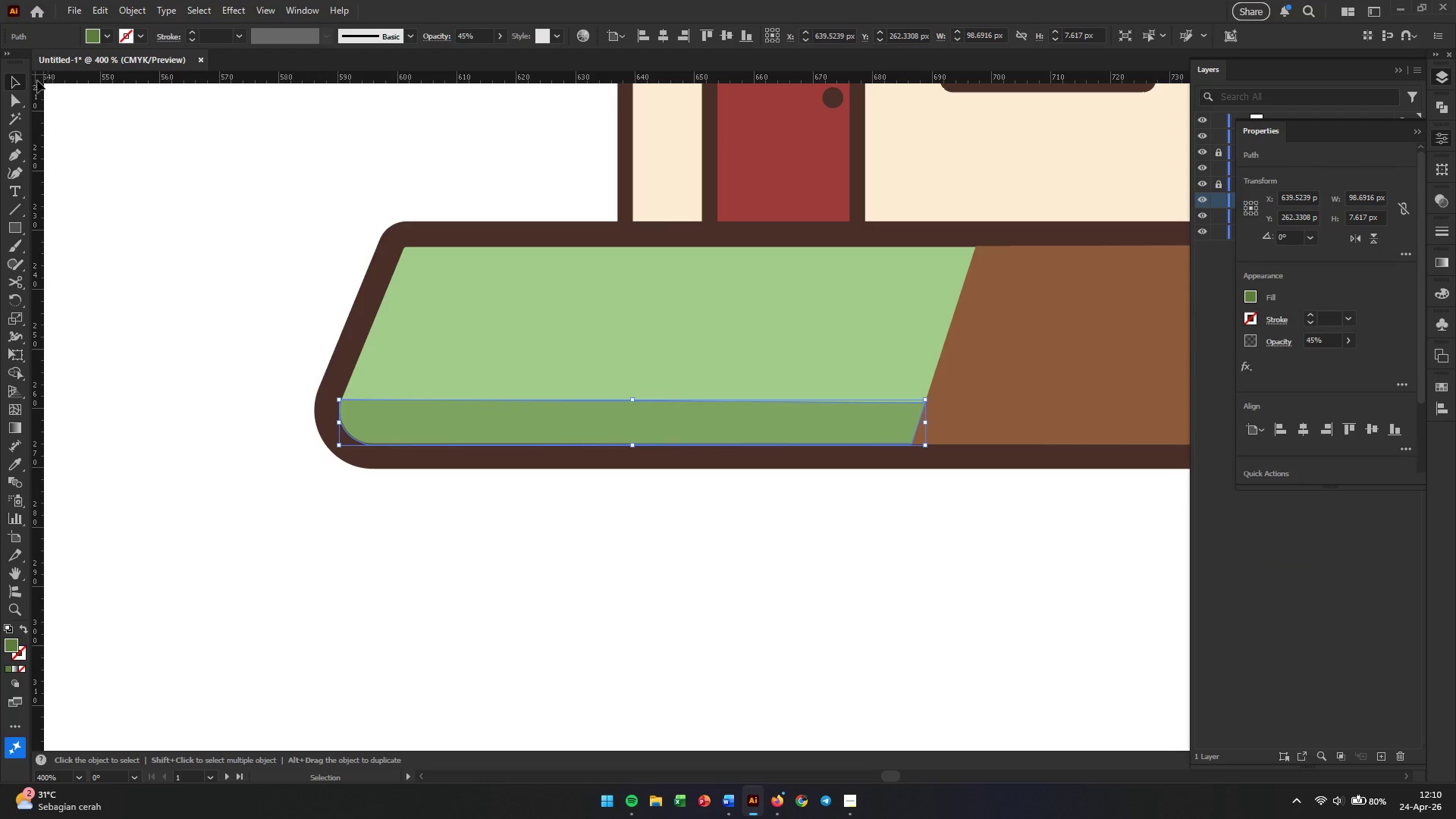 
left_click([136, 265])
 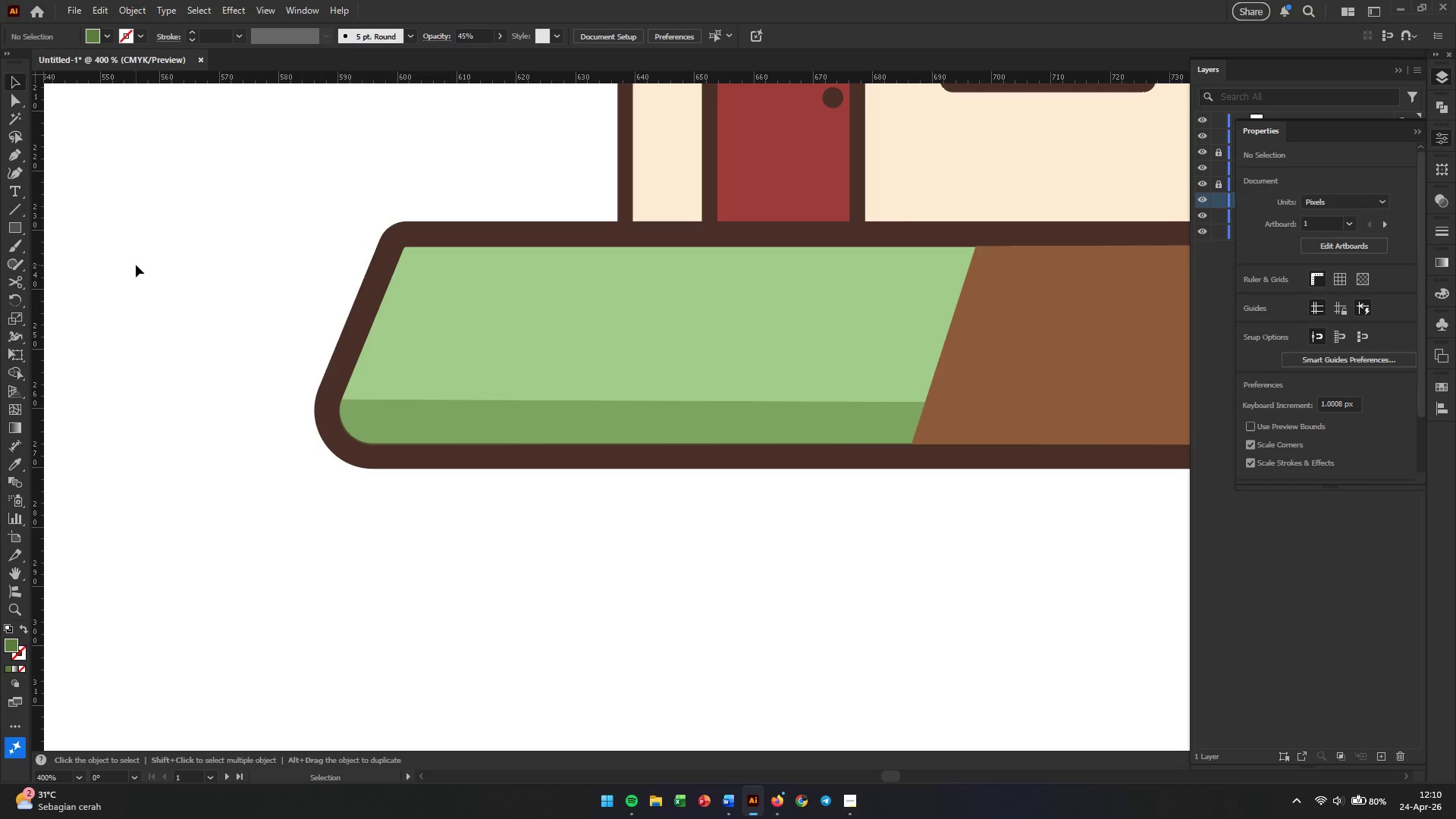 
wait(7.98)
 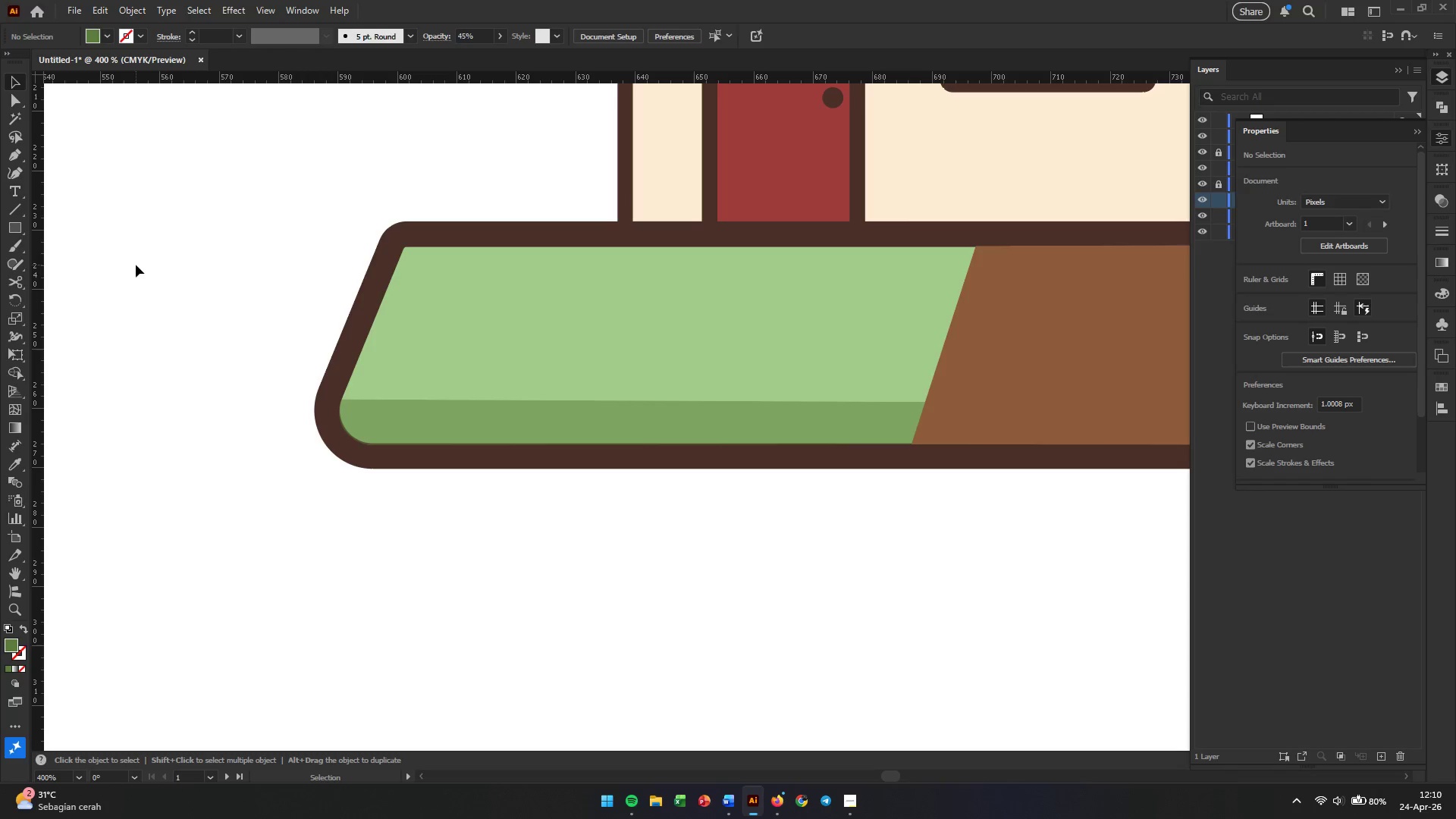 
left_click([473, 419])
 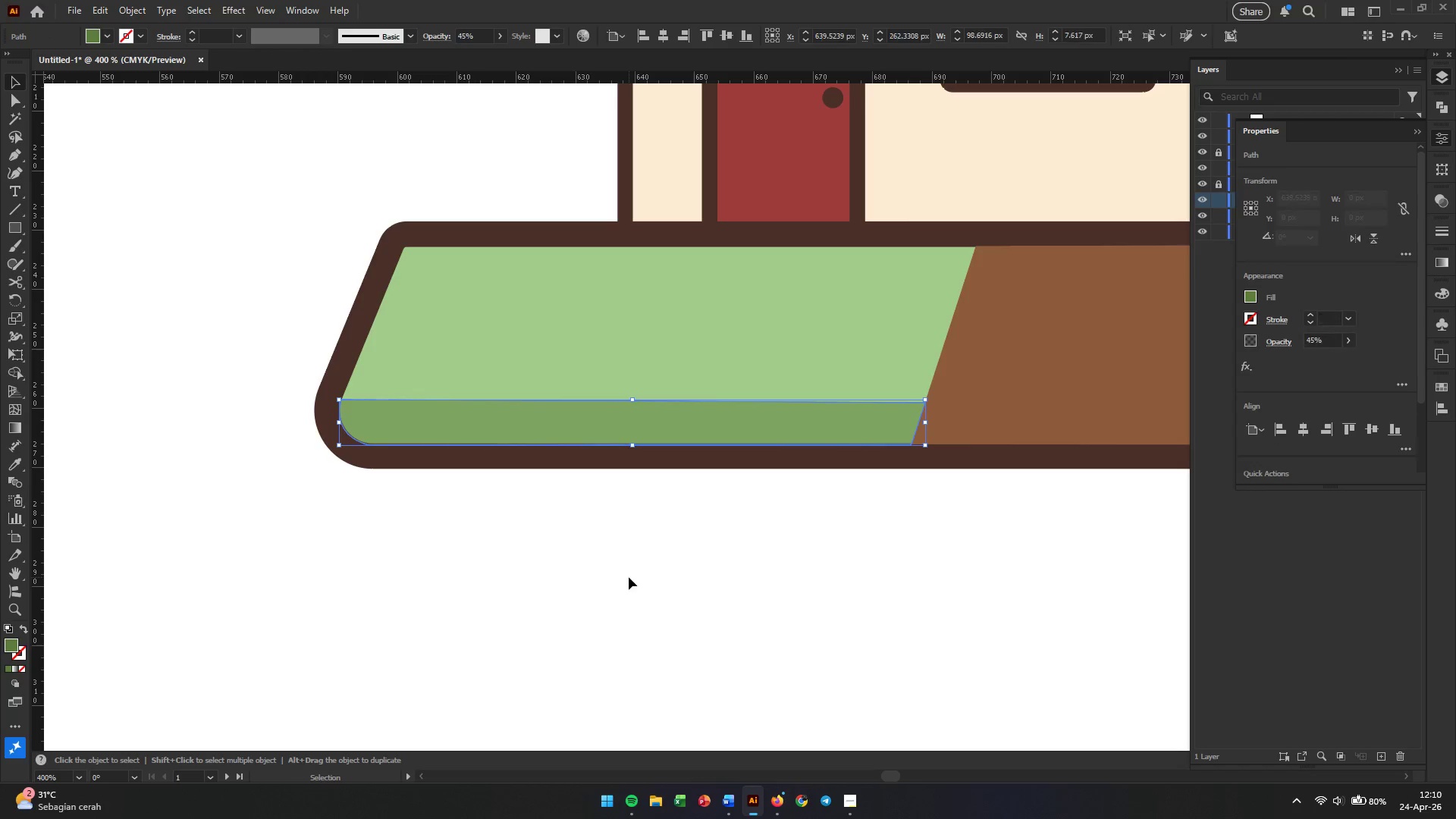 
left_click([629, 577])
 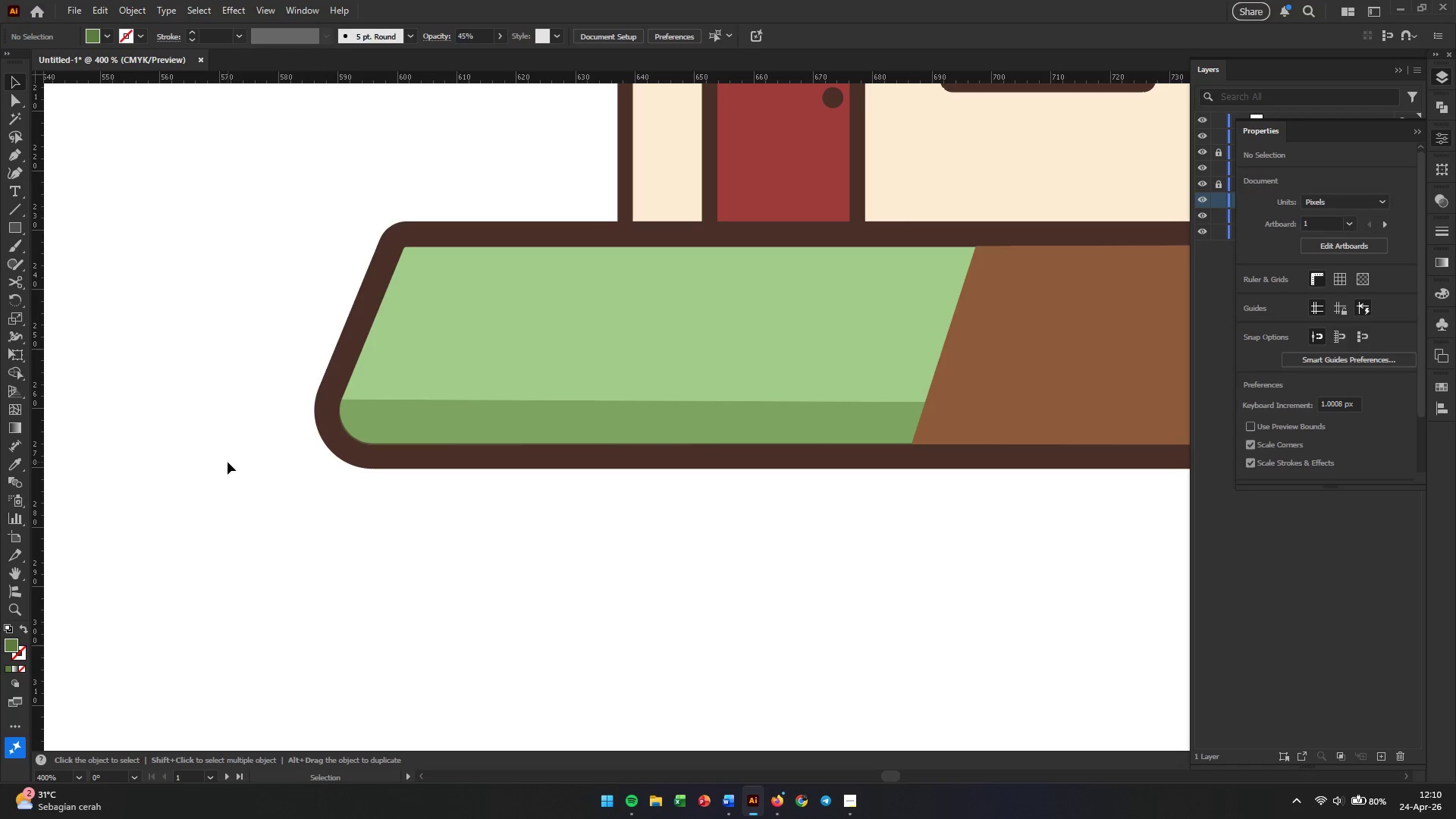 
wait(5.62)
 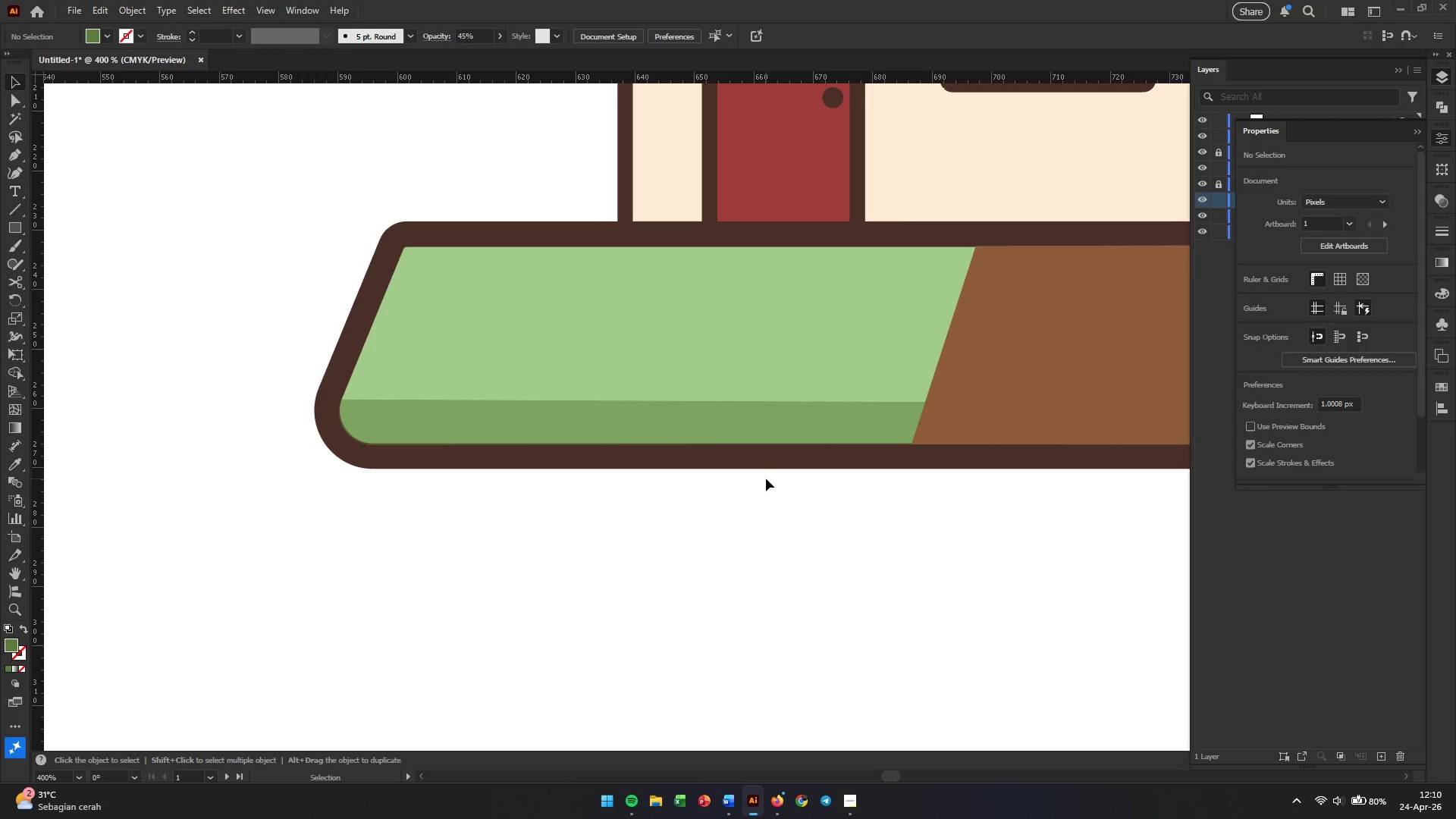 
key(Alt+AltLeft)
 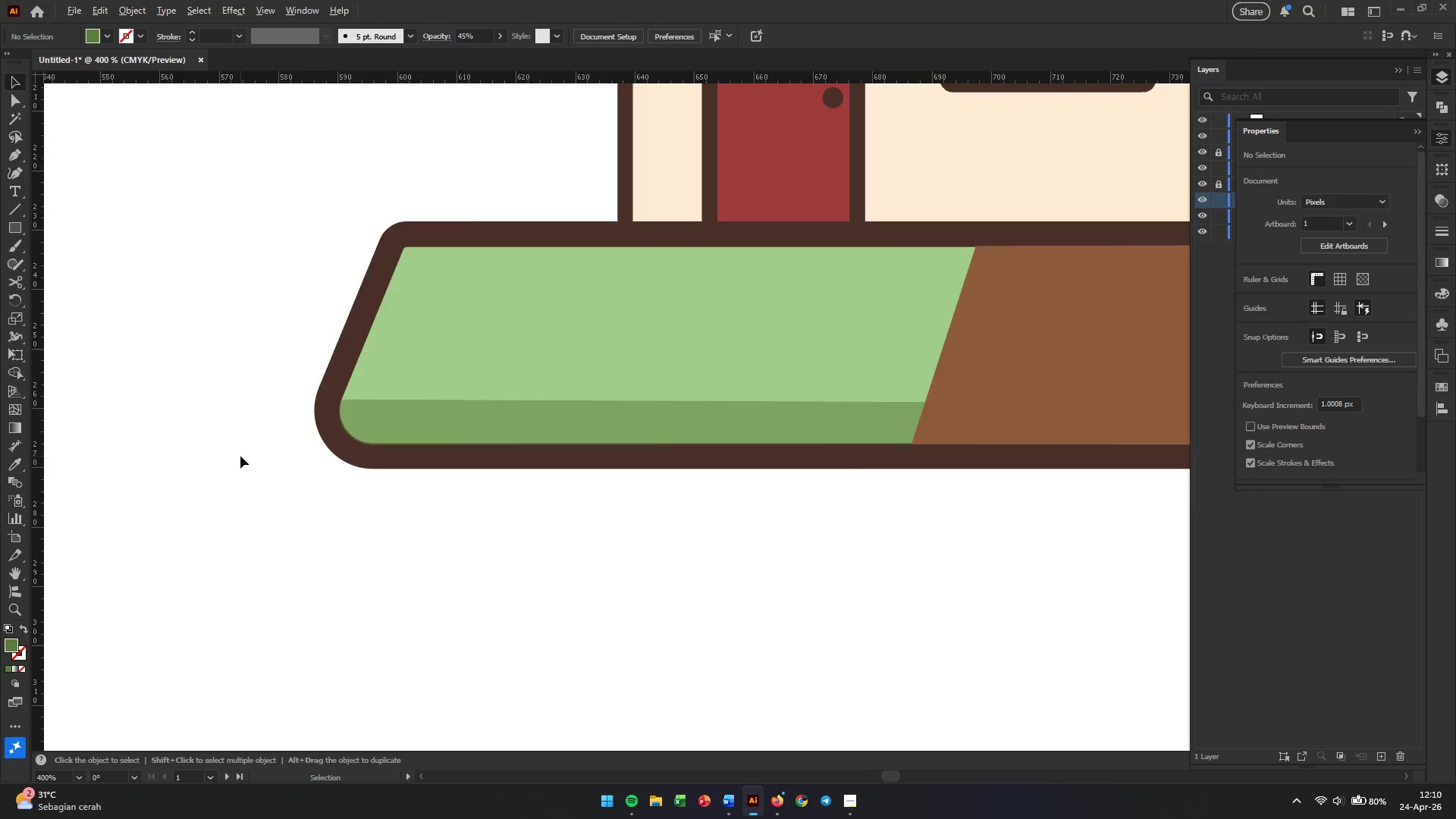 
hold_key(key=Space, duration=0.58)
 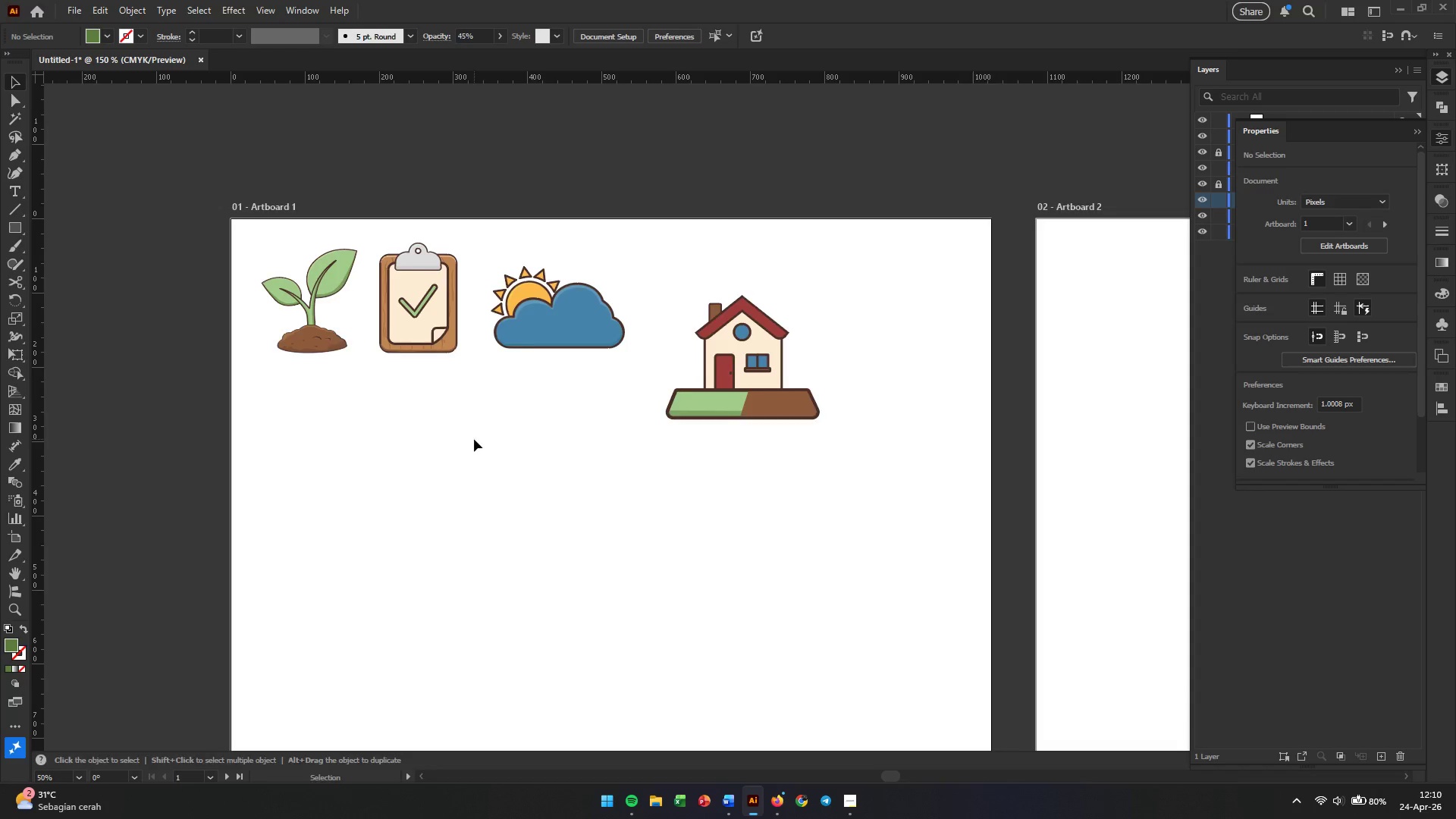 
left_click_drag(start_coordinate=[237, 495], to_coordinate=[1018, 457])
 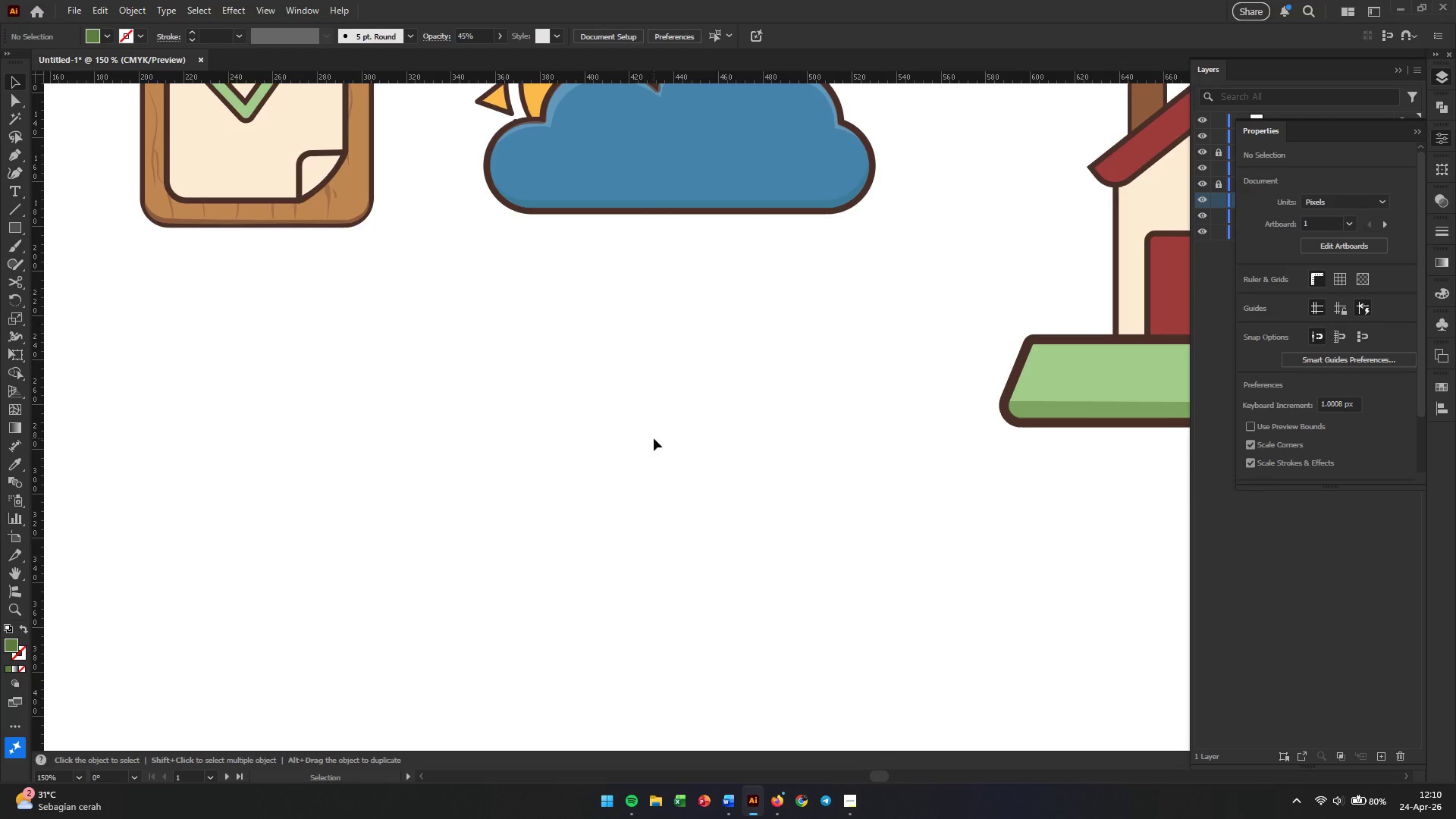 
scroll: coordinate [240, 456], scroll_direction: down, amount: 3.0
 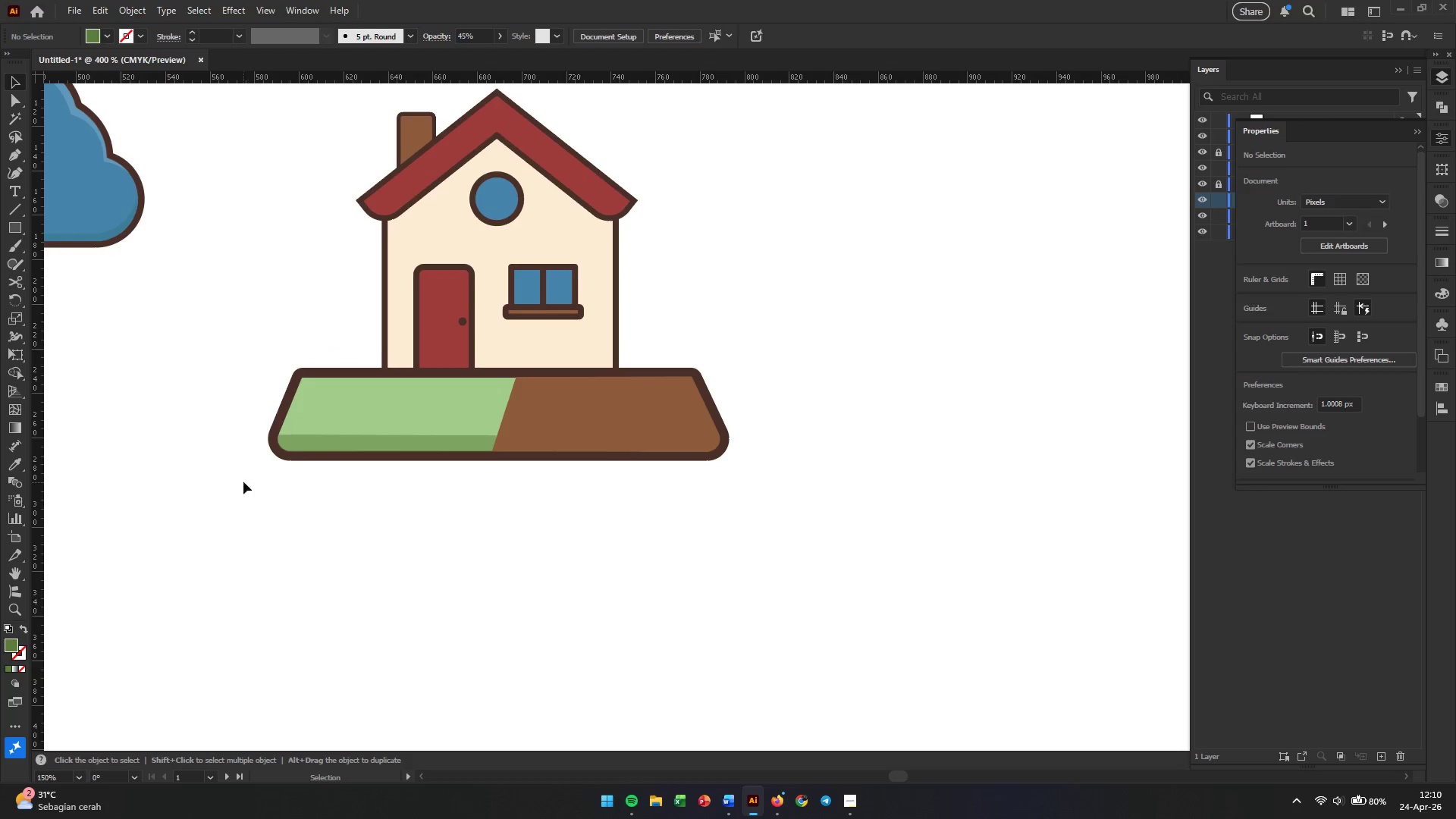 
key(Alt+AltLeft)
 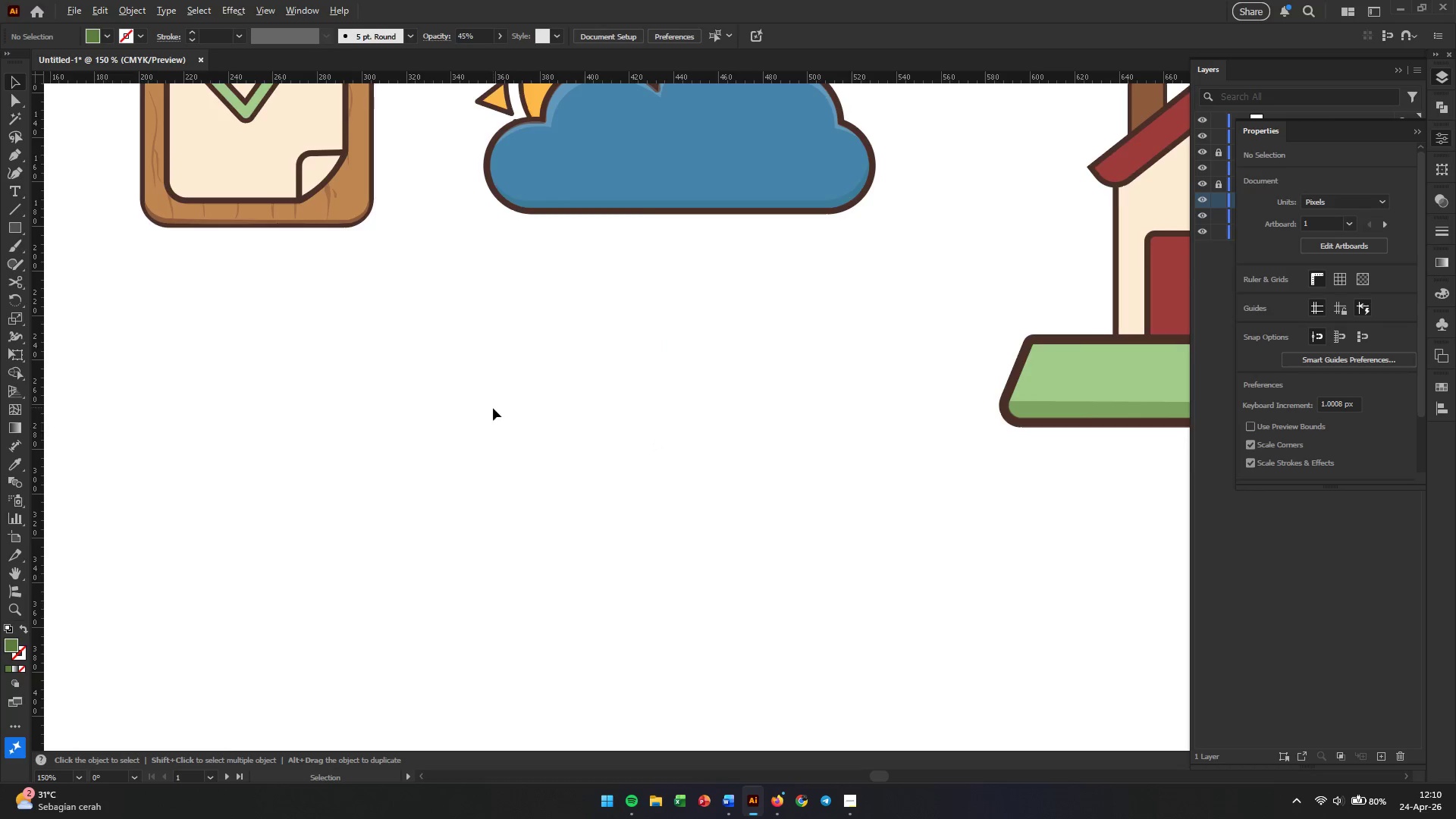 
hold_key(key=Space, duration=1.23)
 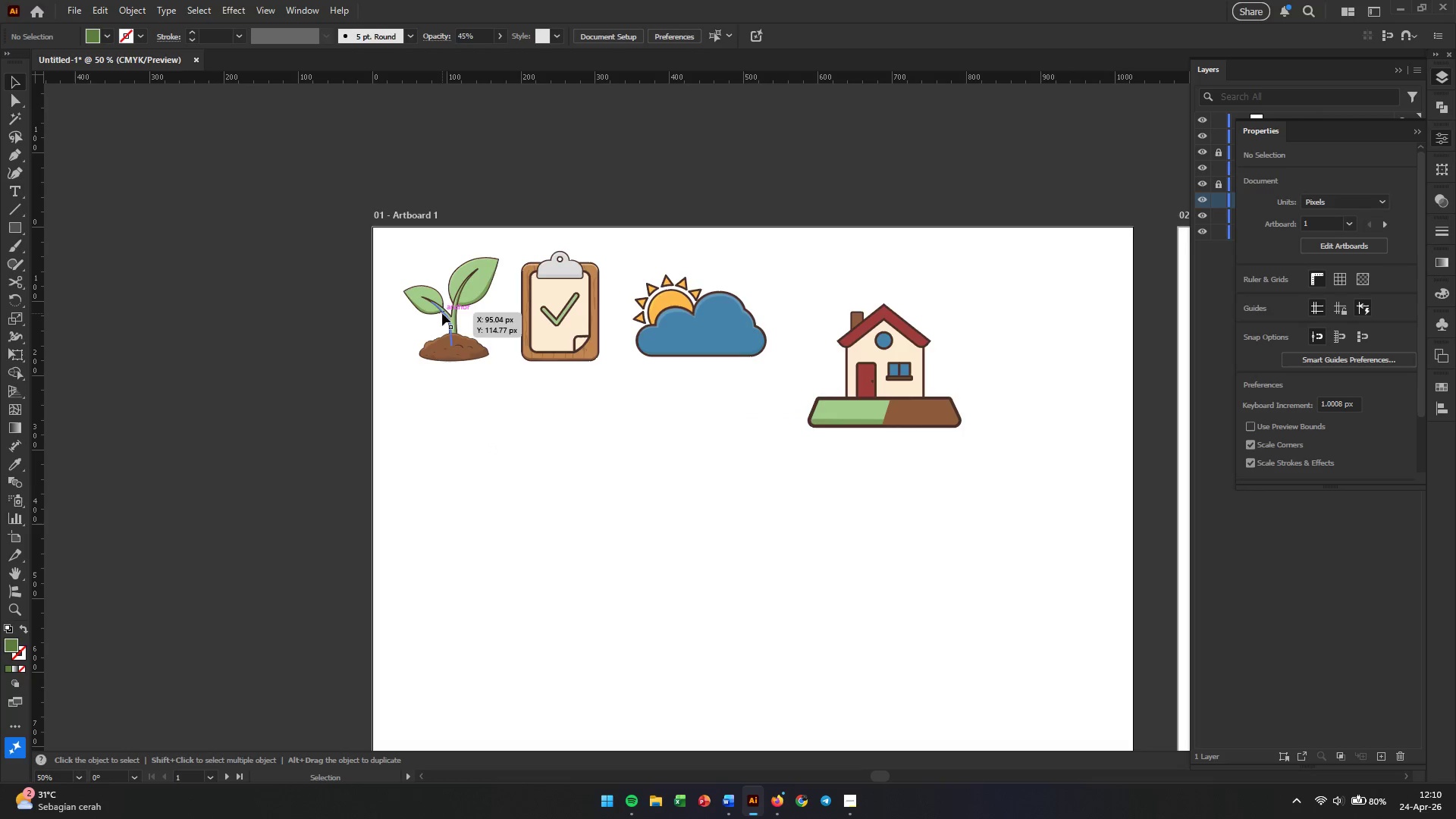 
left_click_drag(start_coordinate=[351, 440], to_coordinate=[493, 448])
 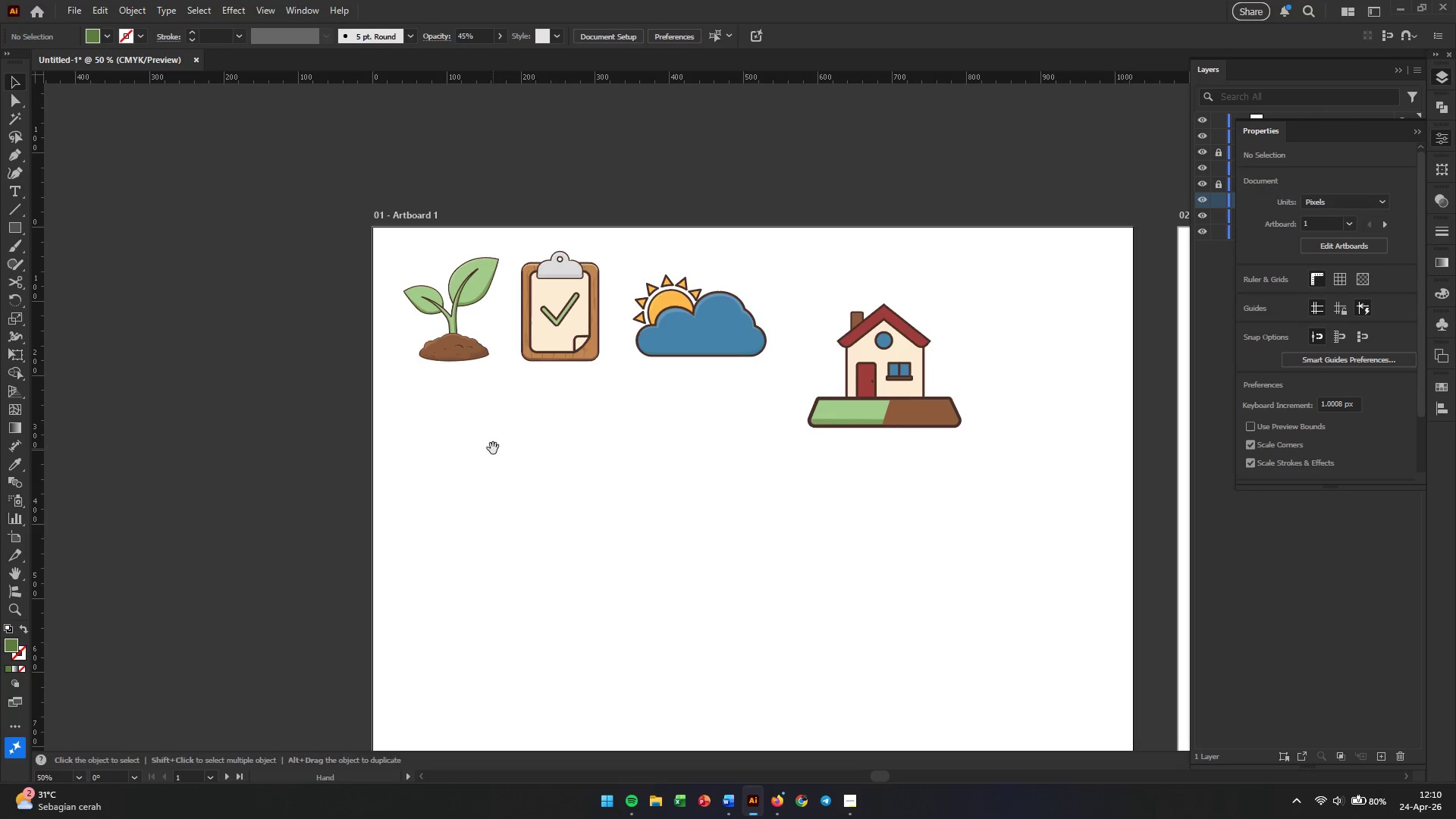 
scroll: coordinate [505, 421], scroll_direction: down, amount: 2.0
 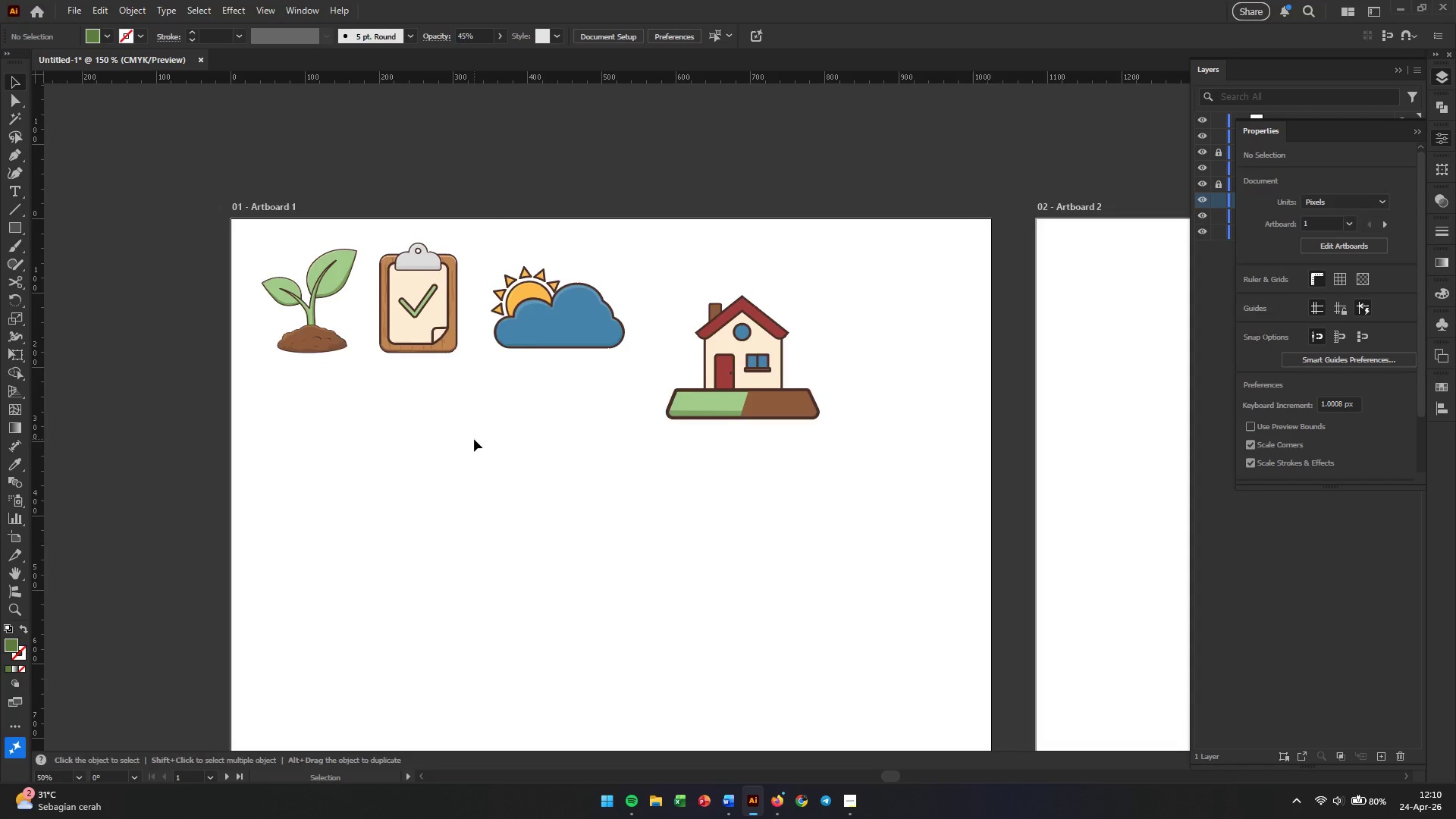 
hold_key(key=Space, duration=15.34)
 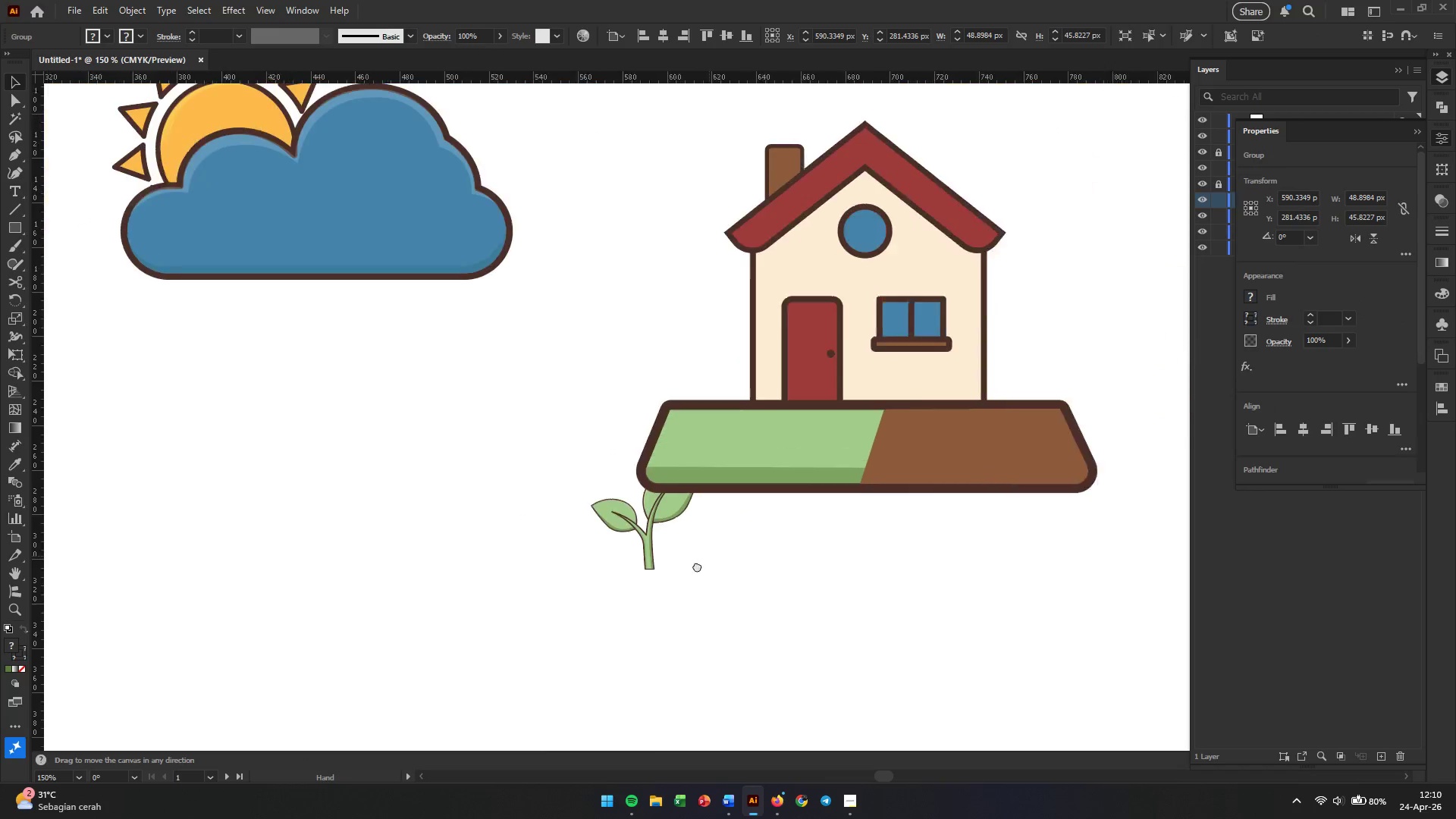 
left_click_drag(start_coordinate=[453, 313], to_coordinate=[785, 473])
 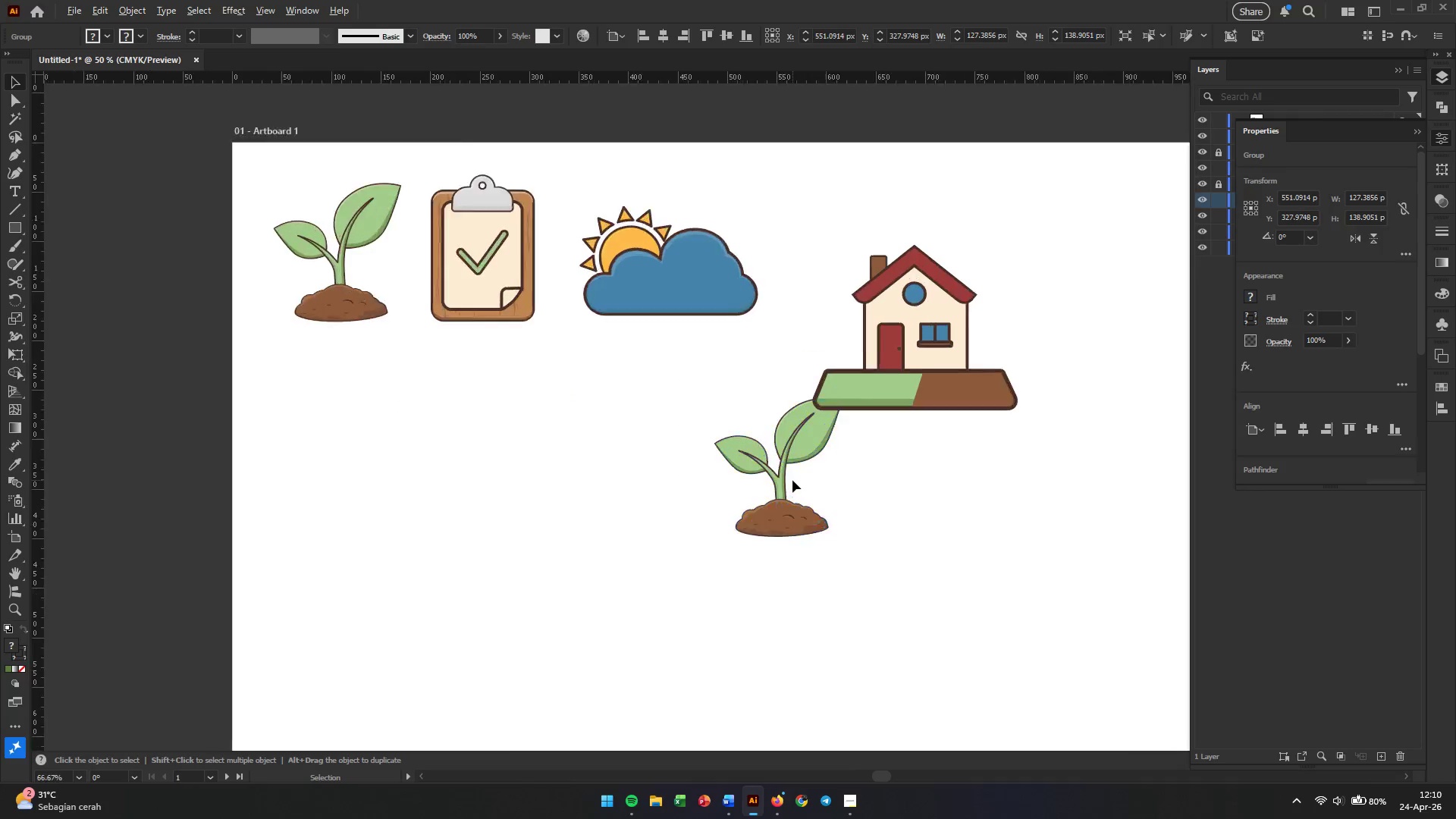 
hold_key(key=AltLeft, duration=1.34)
 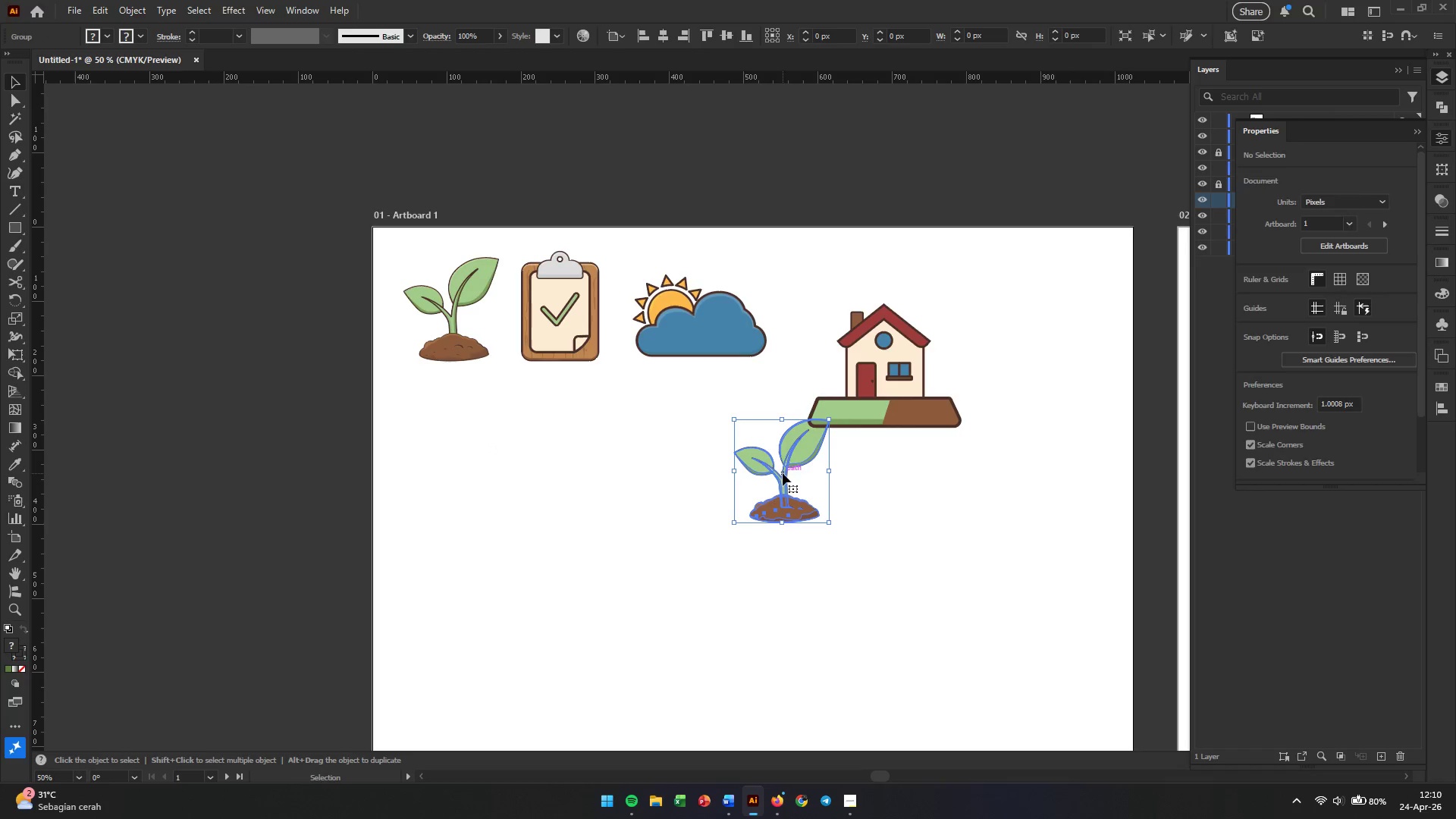 
hold_key(key=AltLeft, duration=0.52)
scroll: coordinate [792, 480], scroll_direction: up, amount: 3.0
 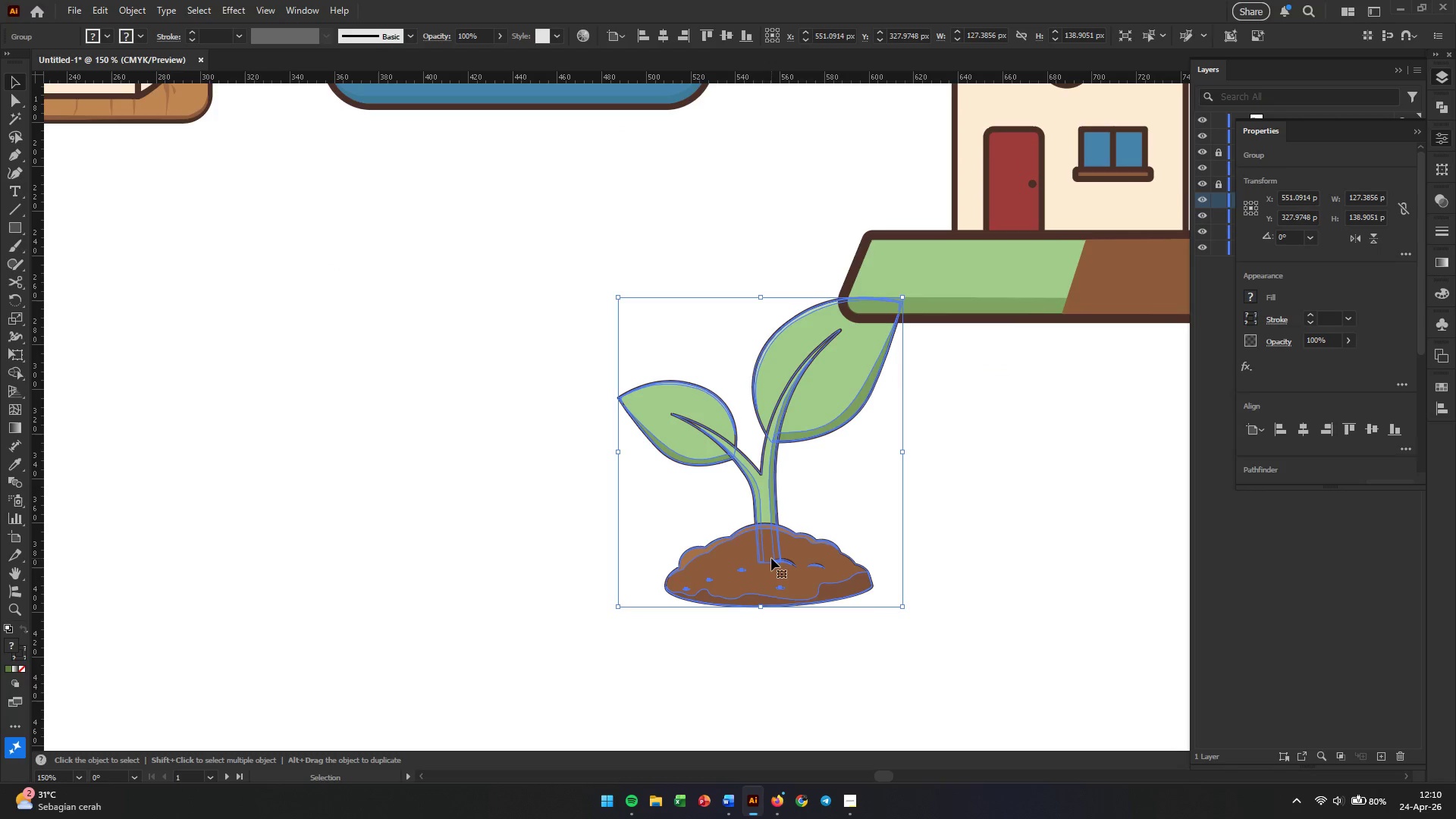 
left_click([771, 559])
 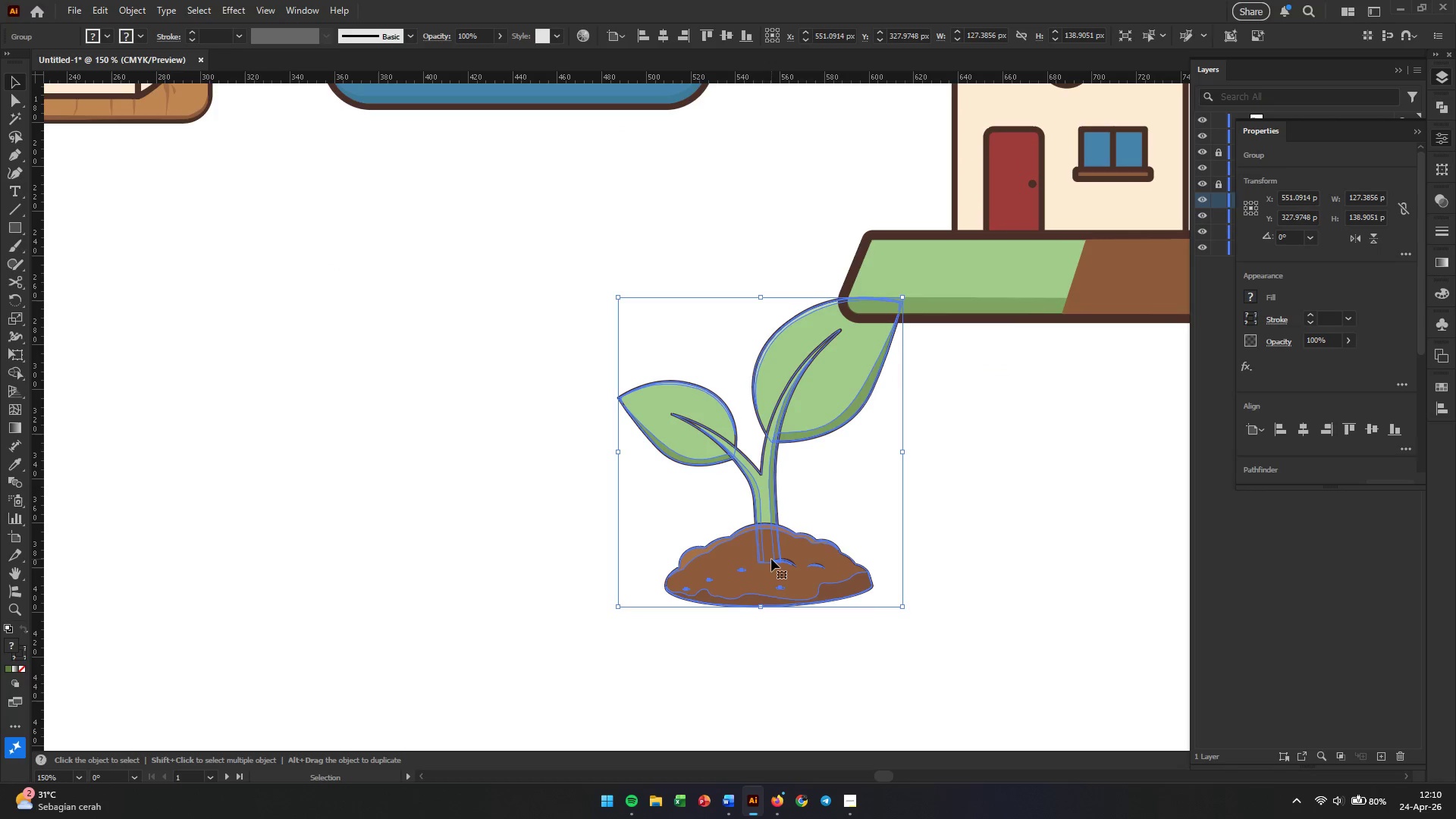 
right_click([771, 559])
 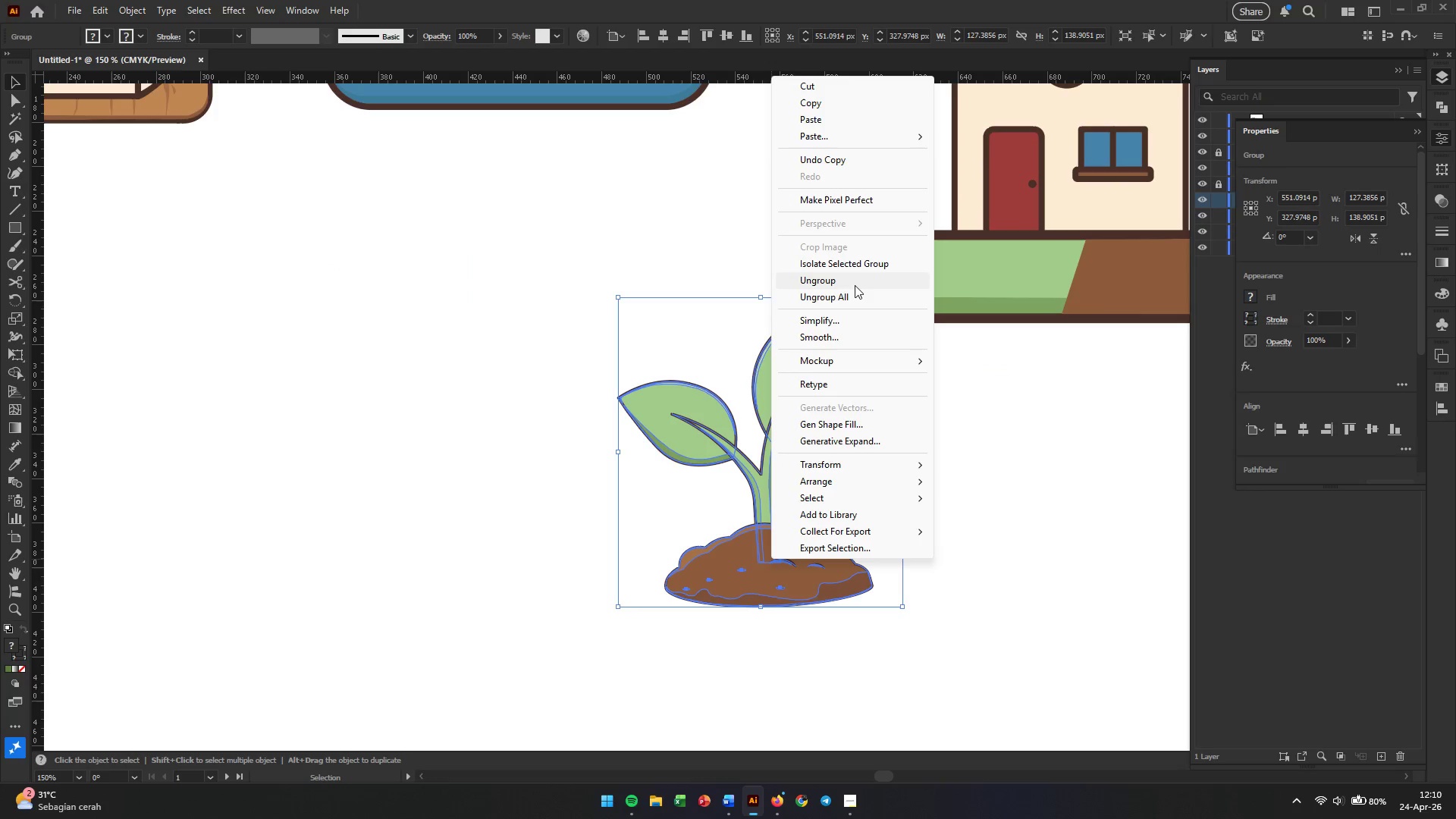 
double_click([982, 536])
 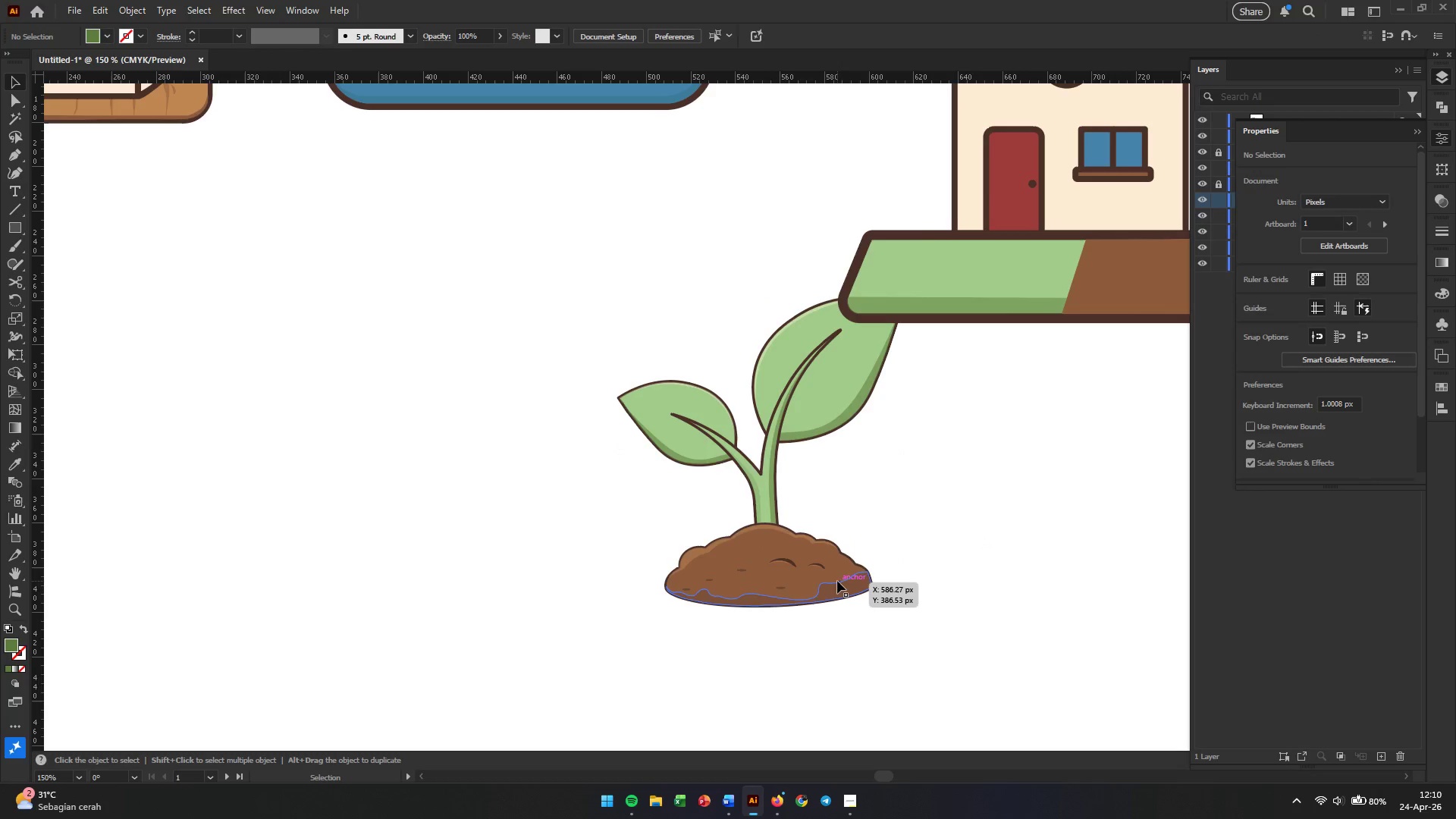 
triple_click([837, 581])
 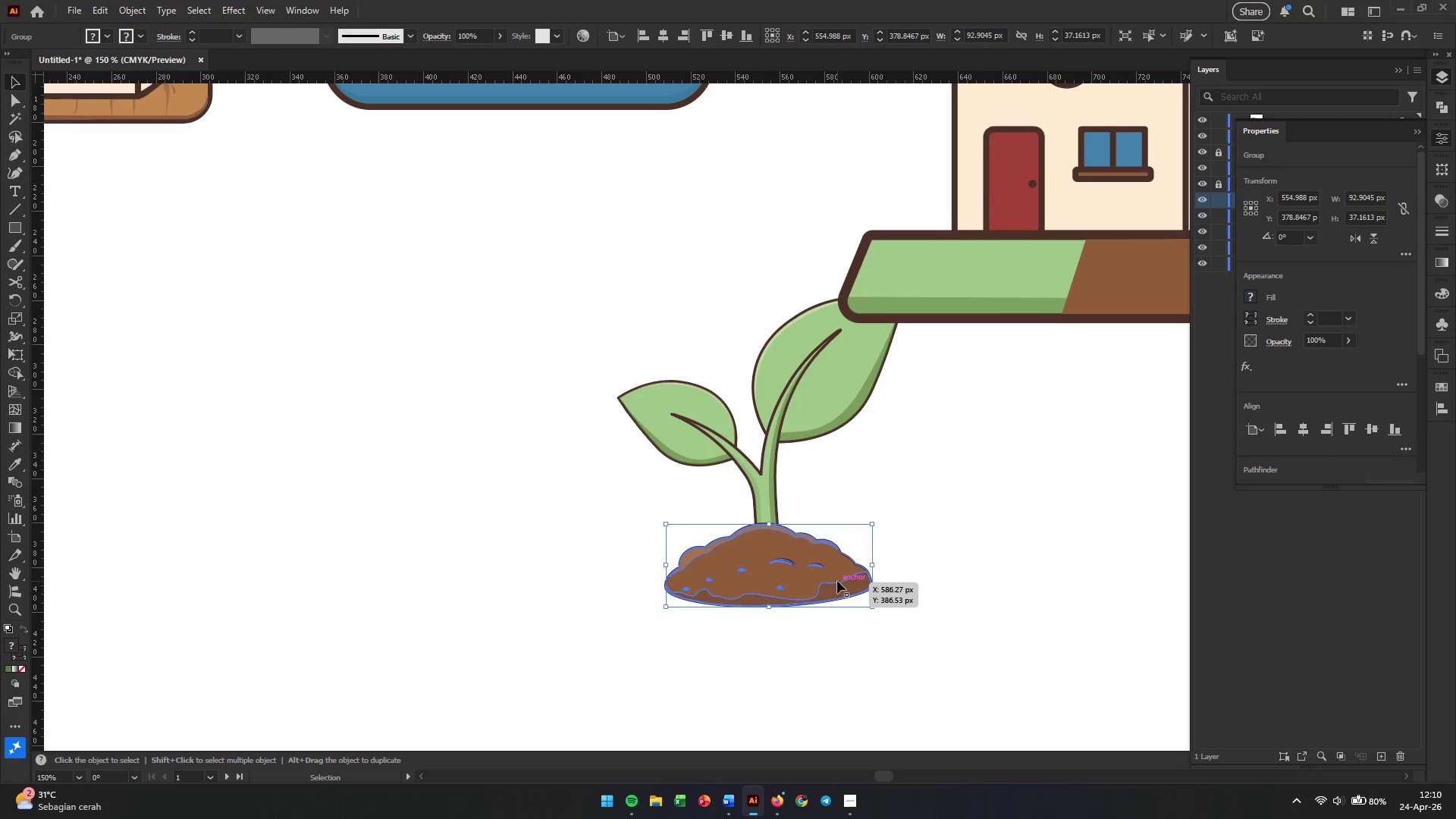 
key(Backspace)
 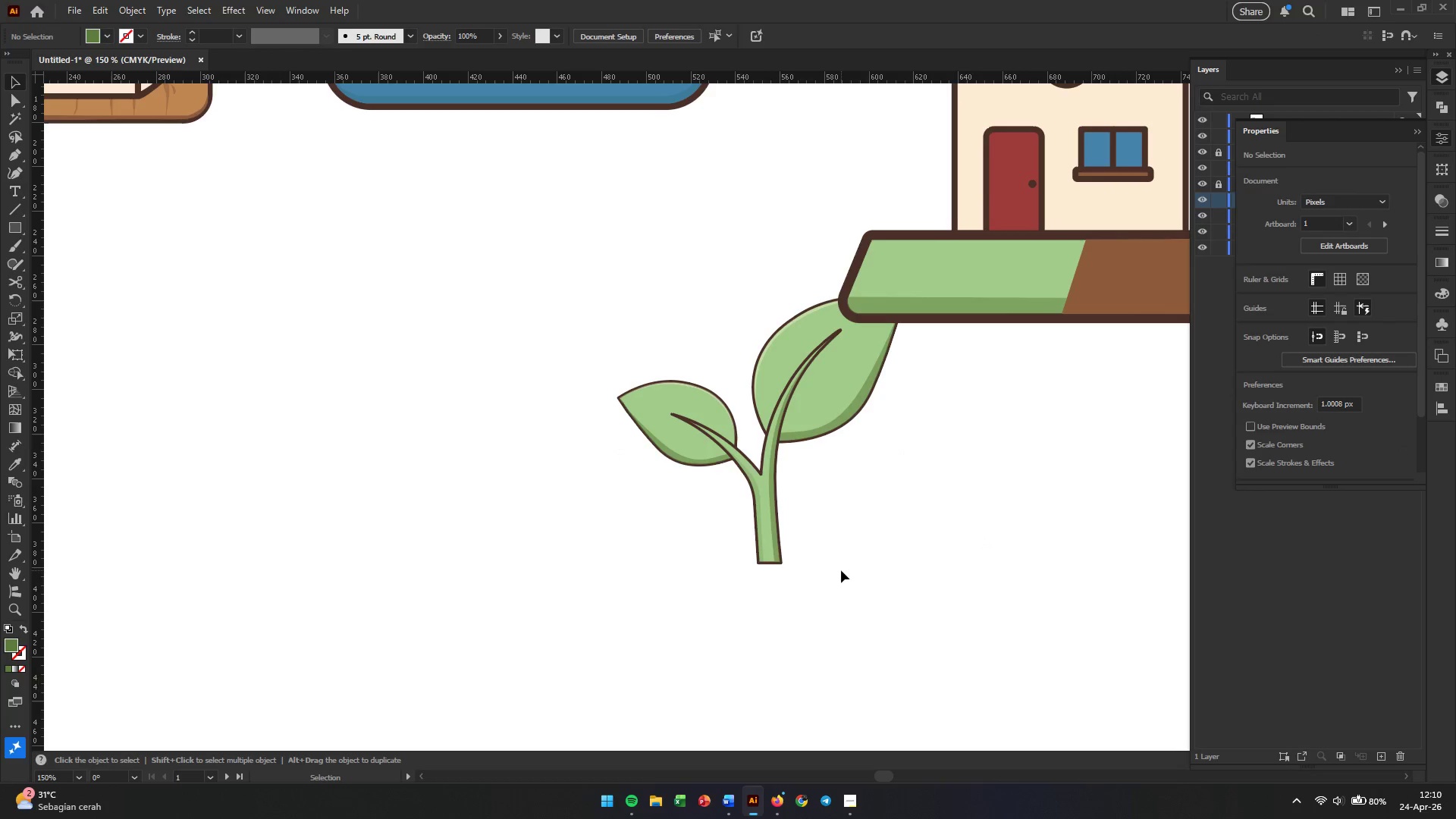 
left_click([841, 570])
 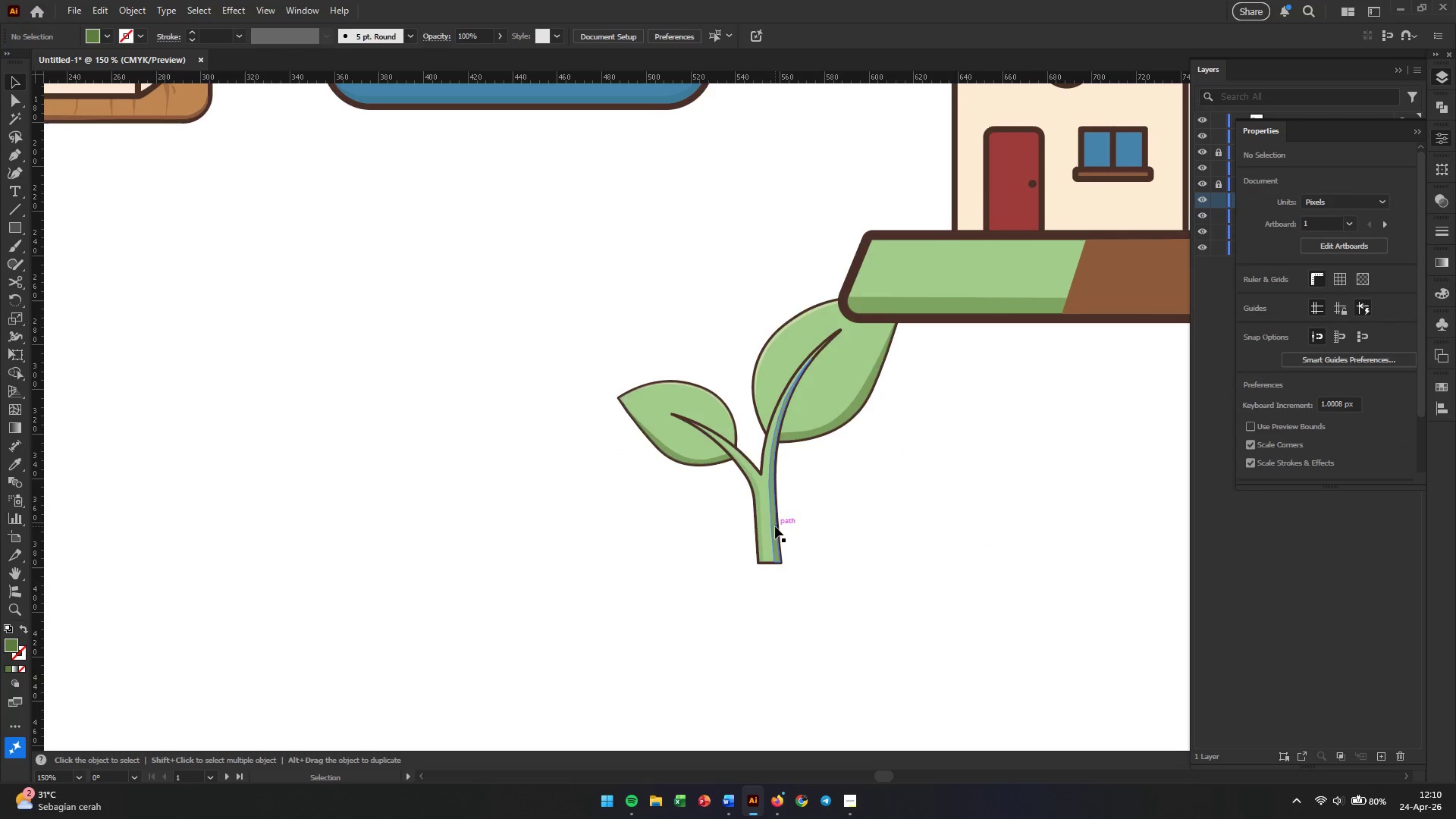 
left_click([775, 526])
 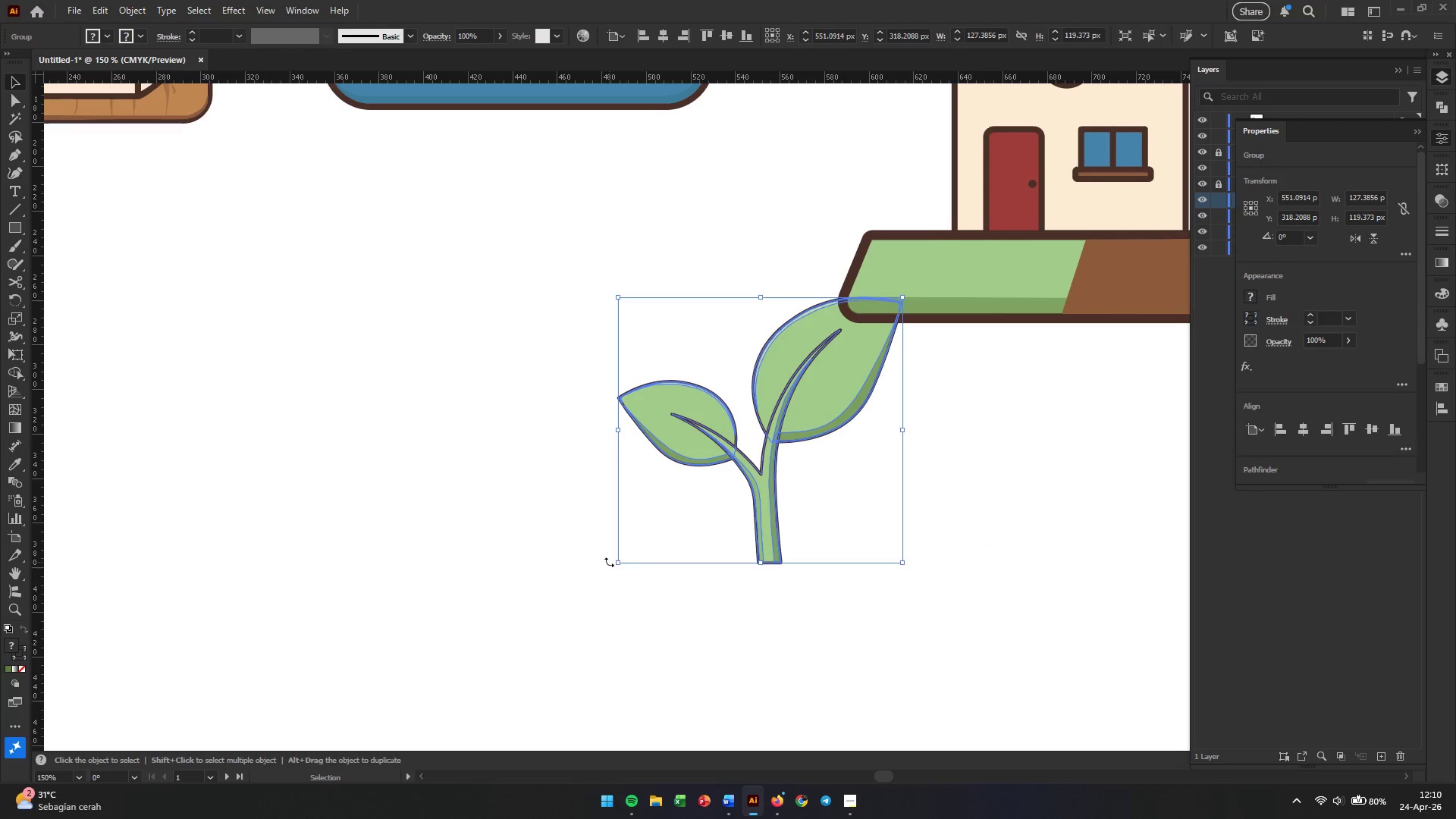 
left_click_drag(start_coordinate=[620, 564], to_coordinate=[793, 402])
 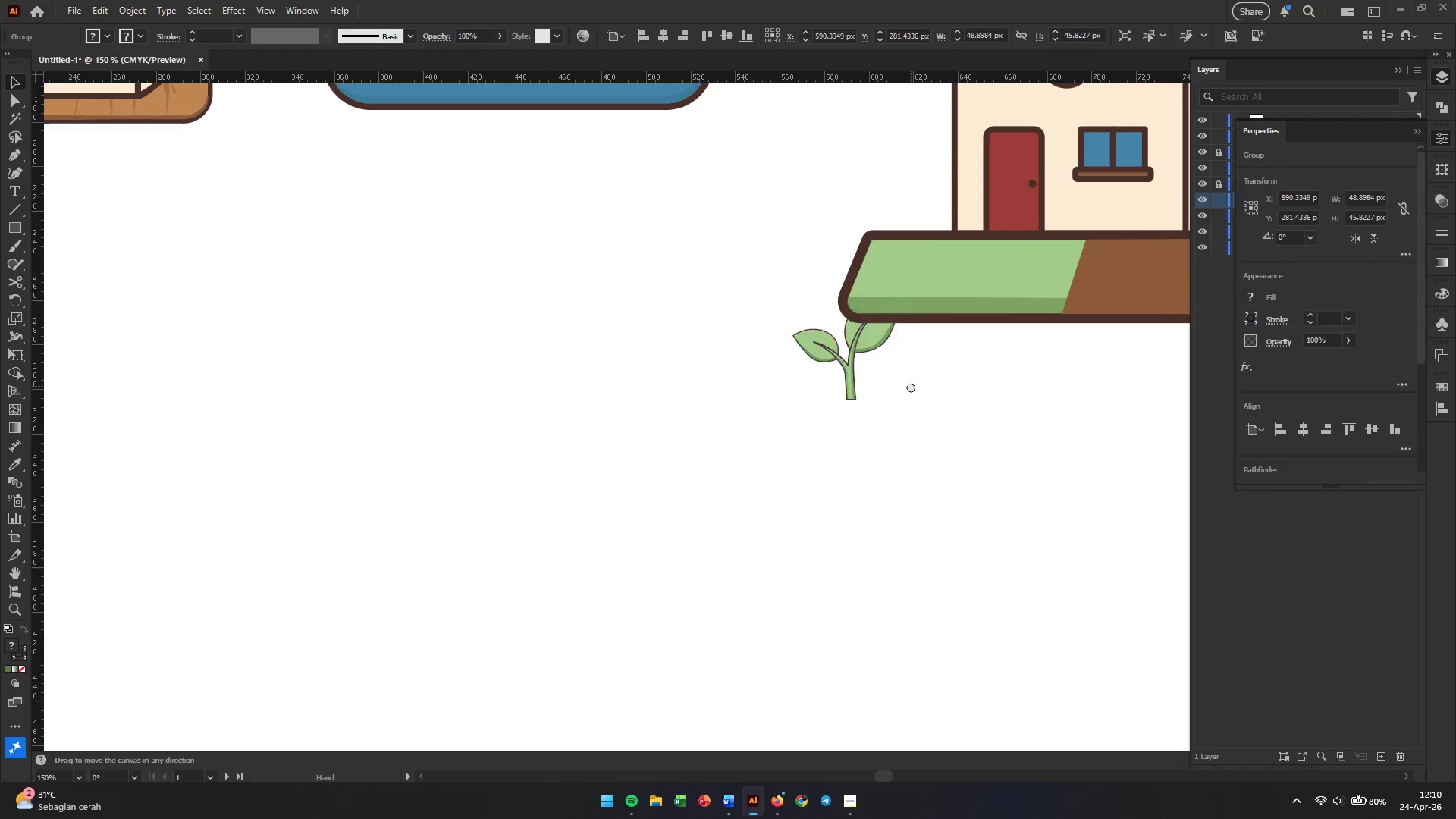 
hold_key(key=ShiftLeft, duration=0.98)
 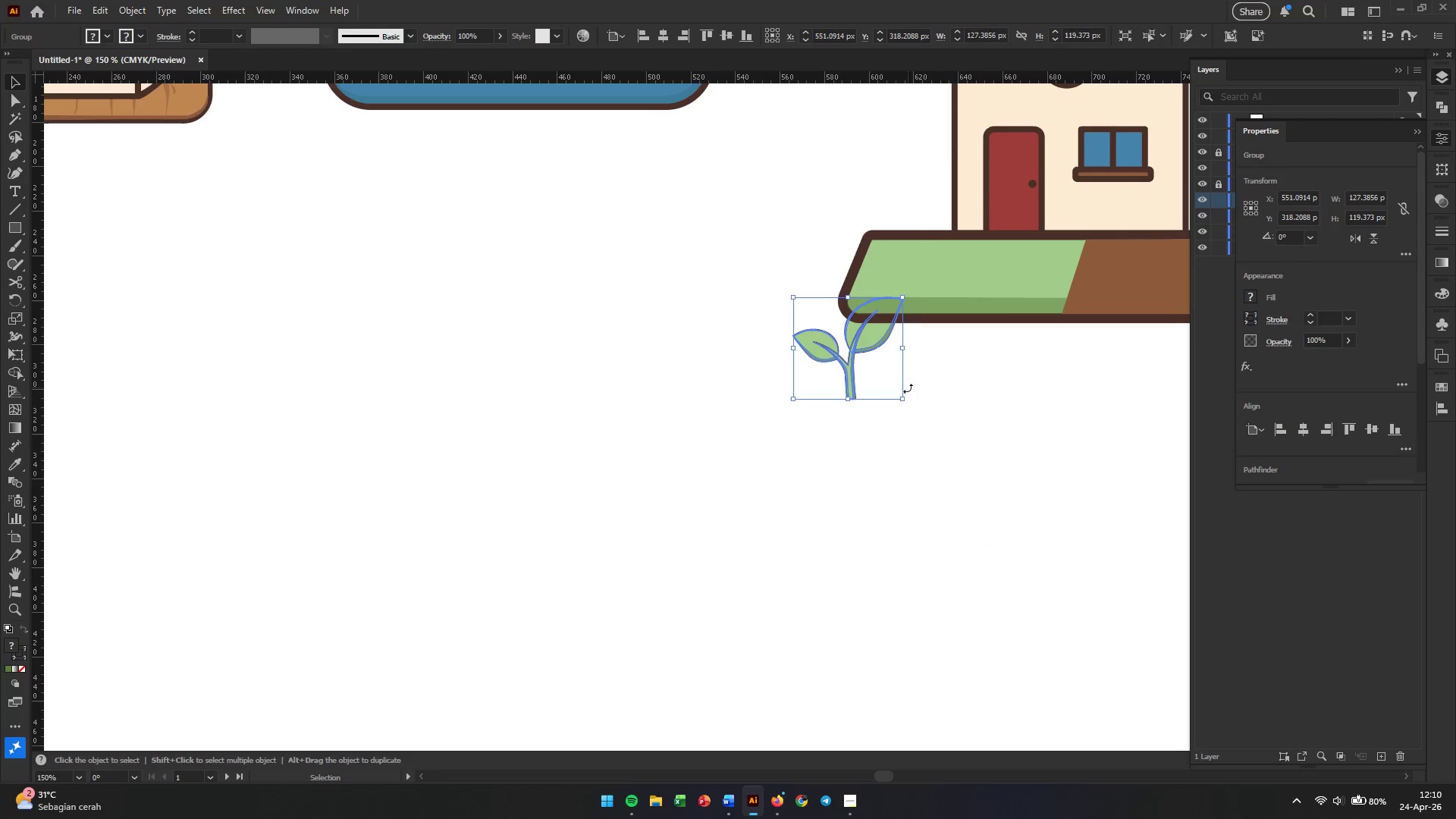 
hold_key(key=Space, duration=0.7)
 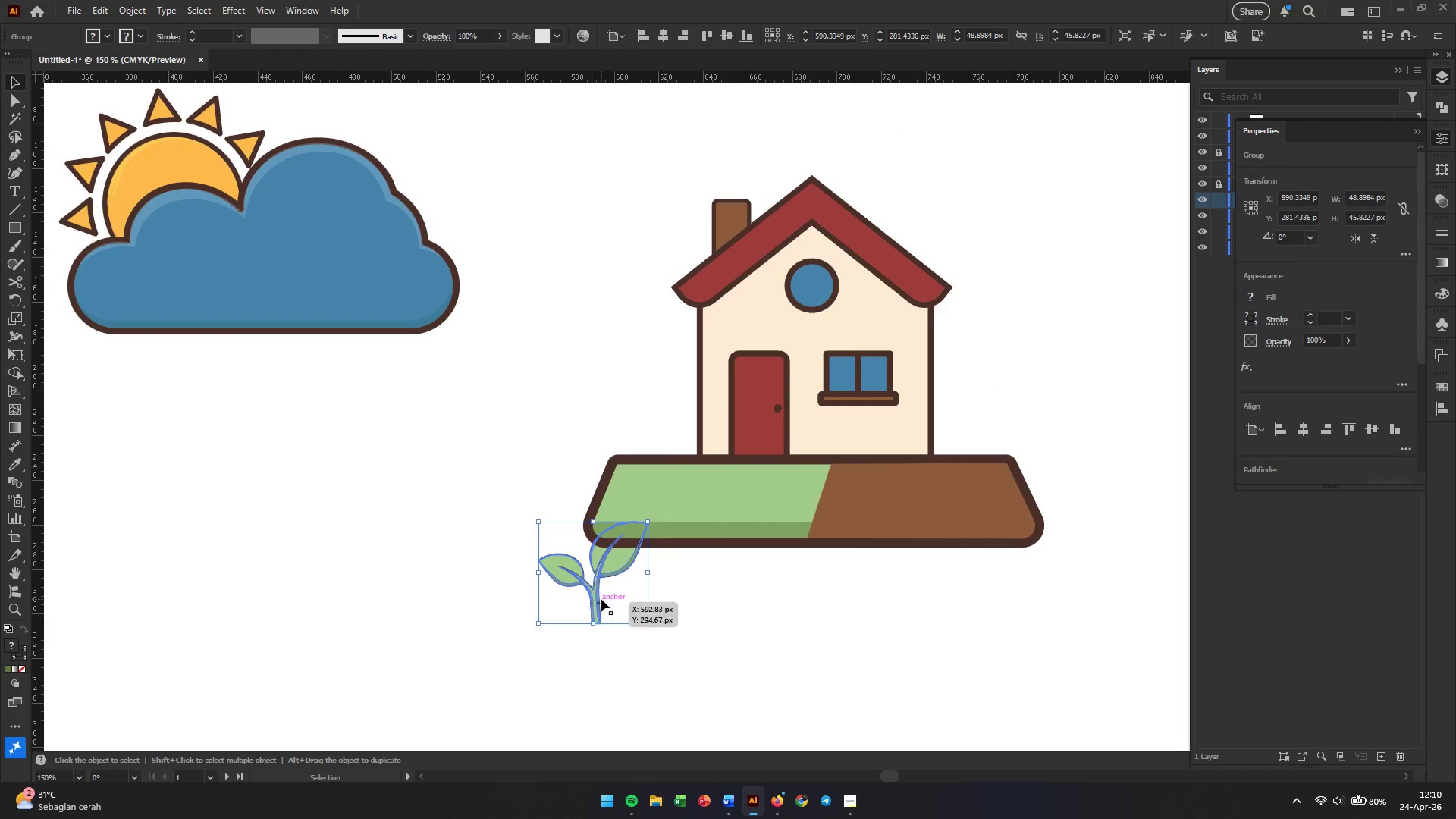 
left_click_drag(start_coordinate=[911, 386], to_coordinate=[655, 611])
 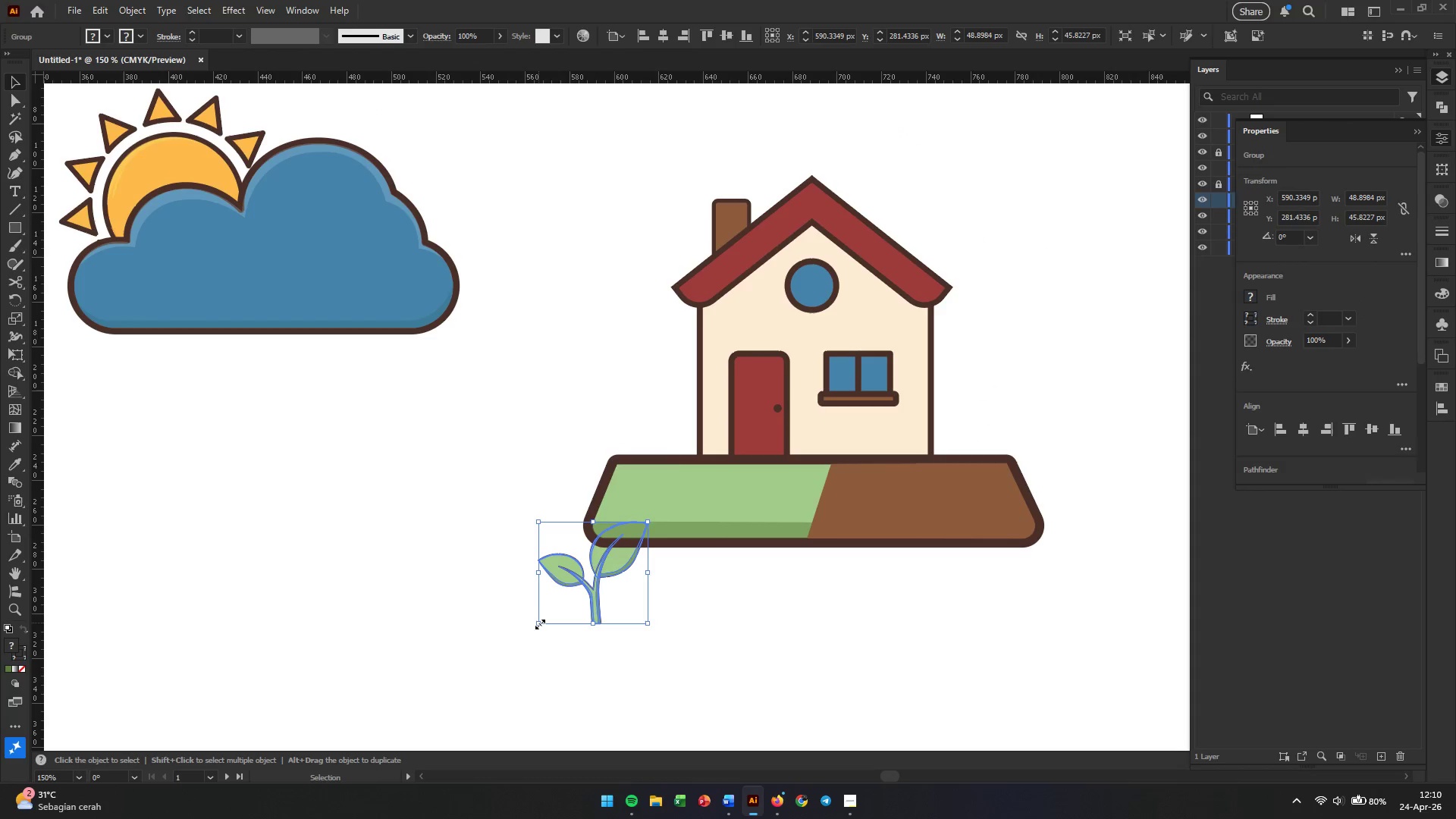 
left_click_drag(start_coordinate=[538, 626], to_coordinate=[574, 586])
 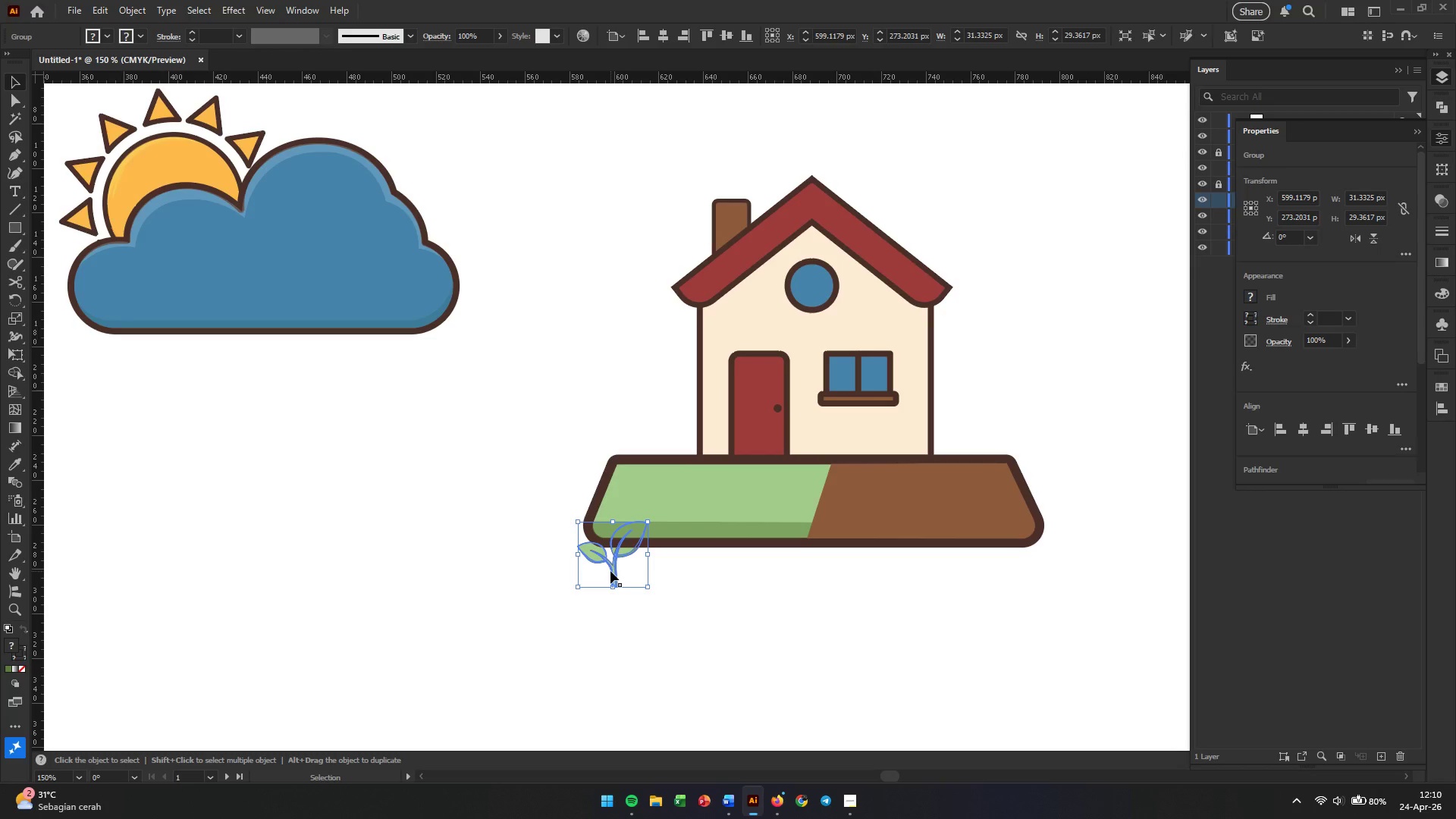 
hold_key(key=ShiftLeft, duration=0.69)
 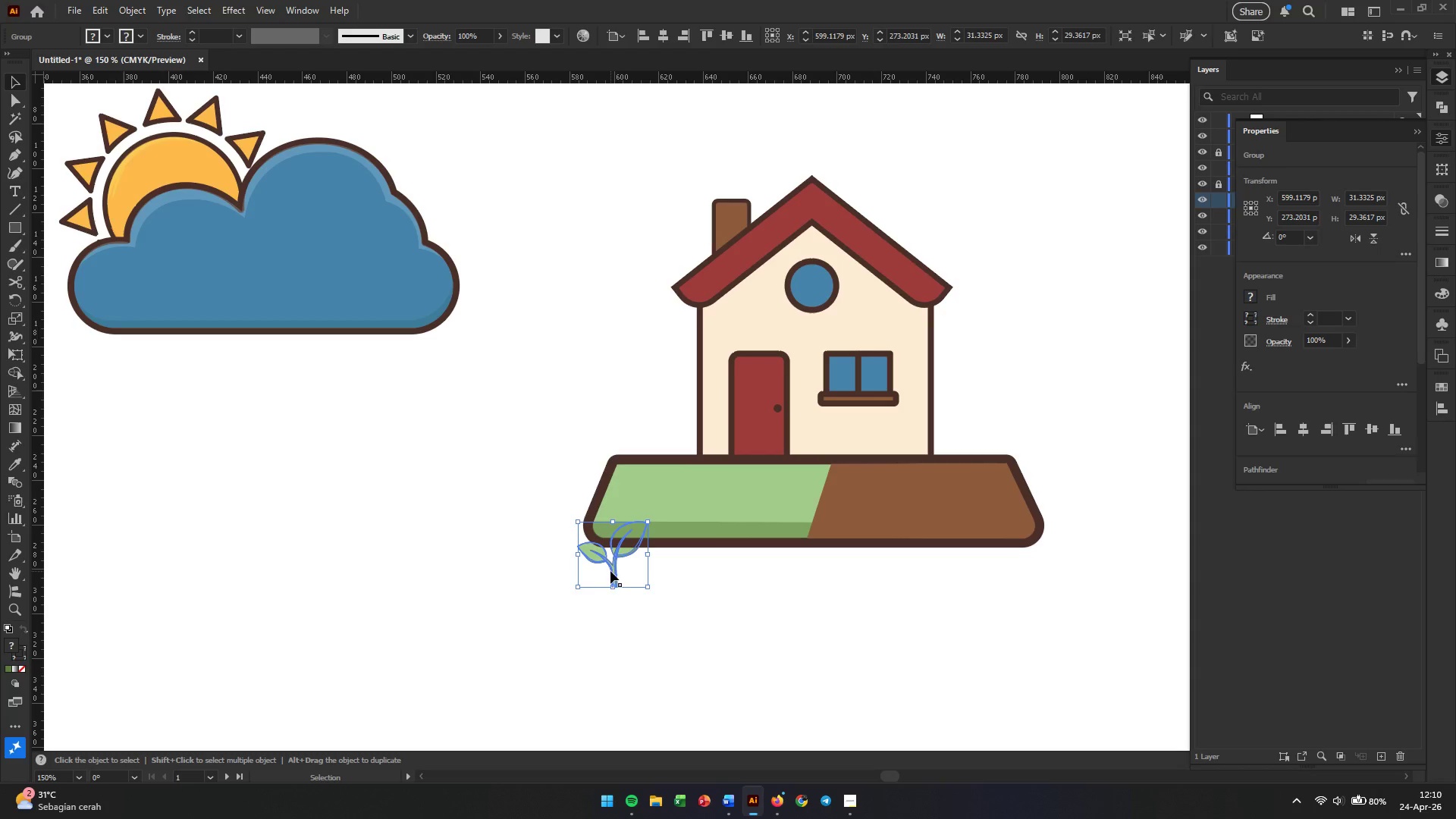 
left_click_drag(start_coordinate=[610, 571], to_coordinate=[644, 447])
 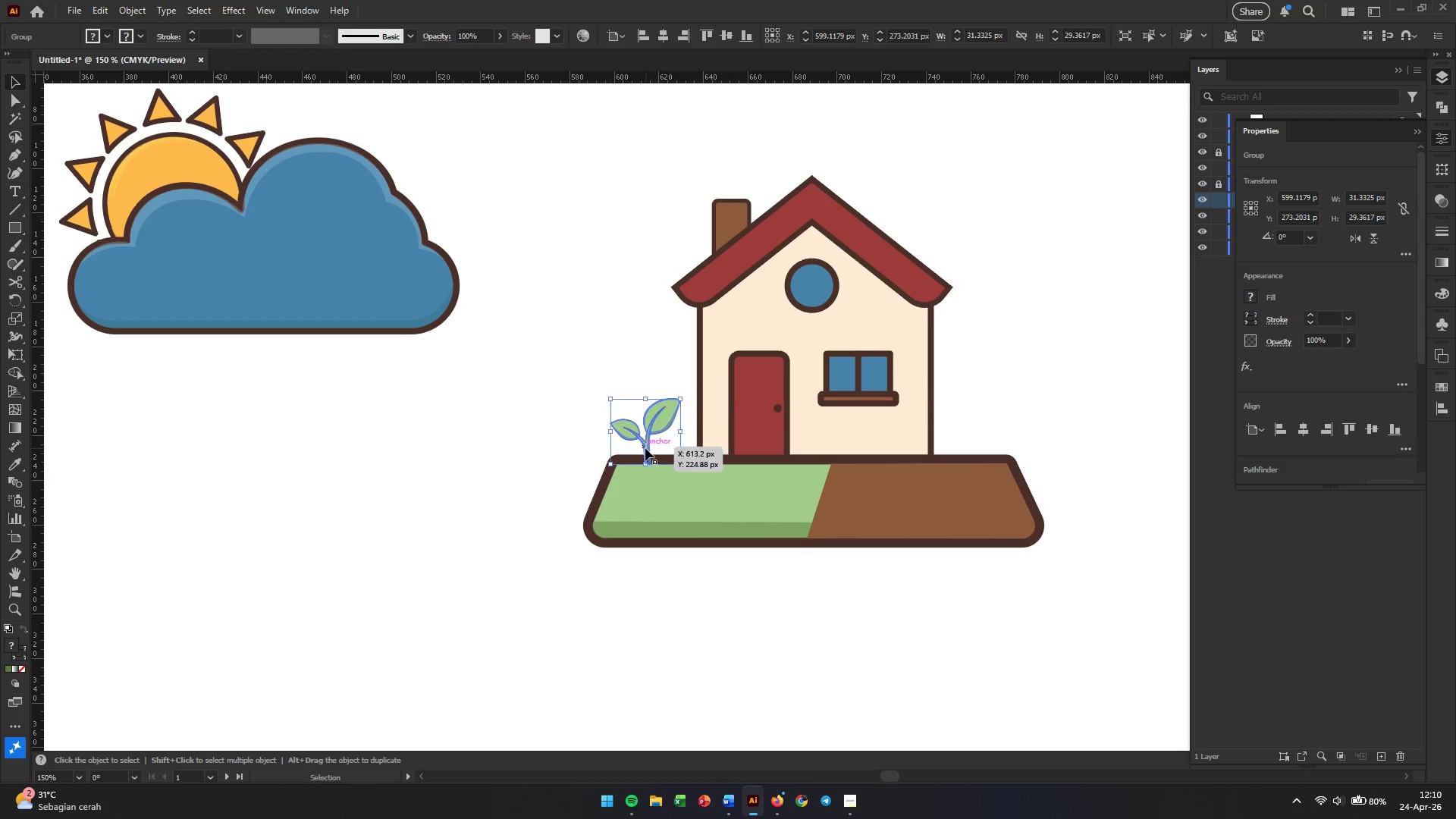 
hold_key(key=AltLeft, duration=0.53)
scroll: coordinate [635, 426], scroll_direction: up, amount: 4.0
 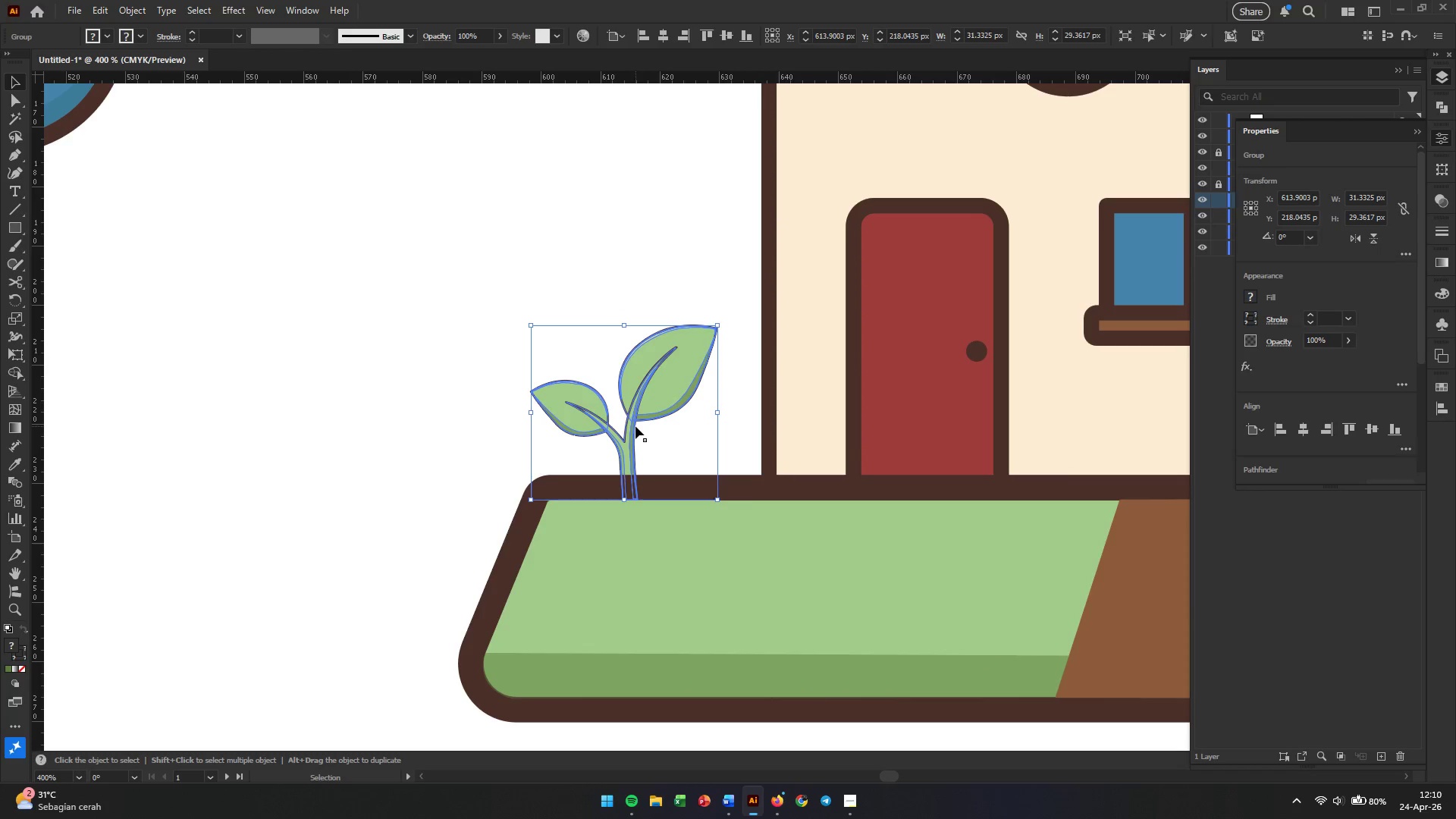 
left_click([435, 442])
 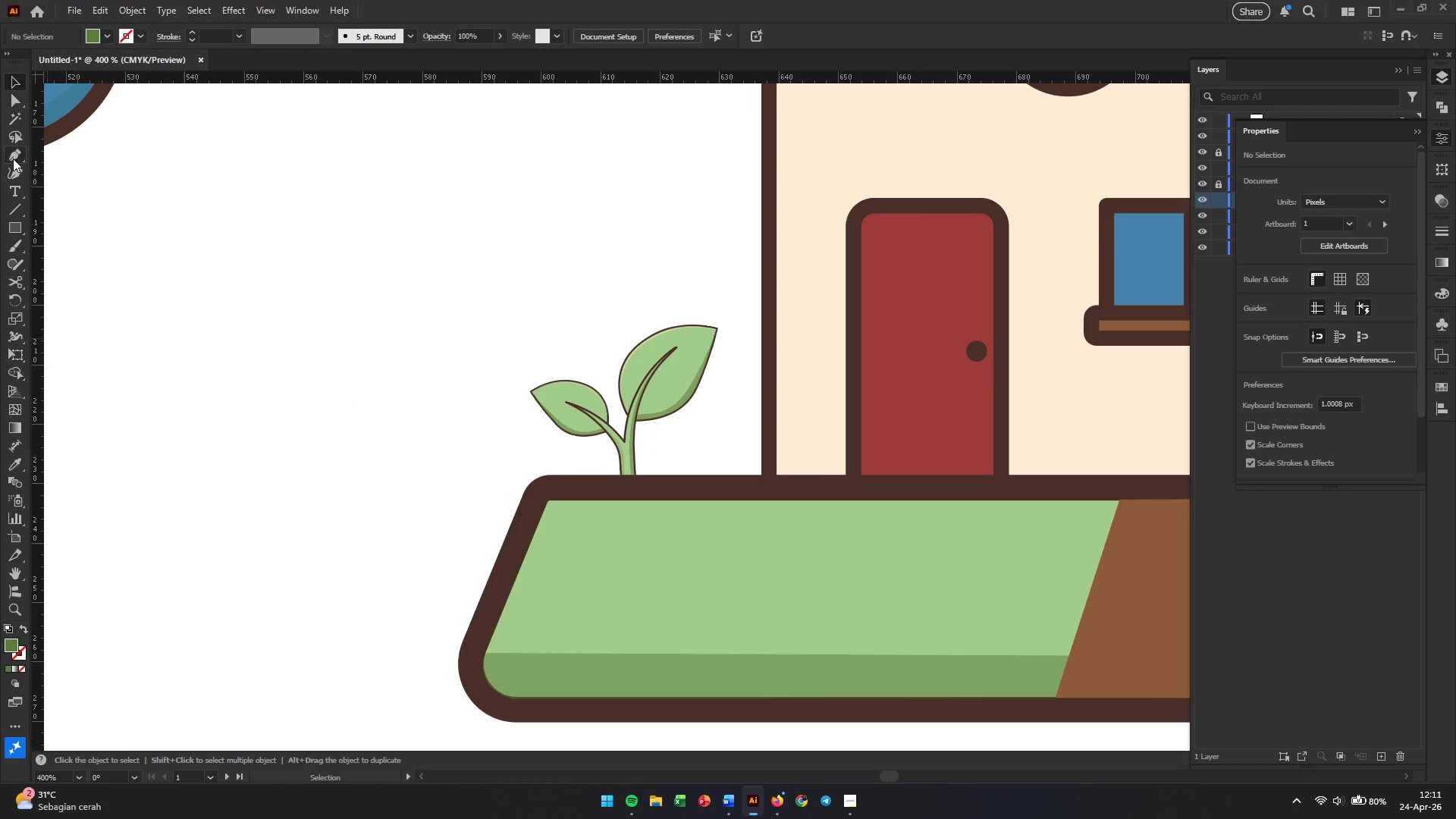 
wait(5.17)
 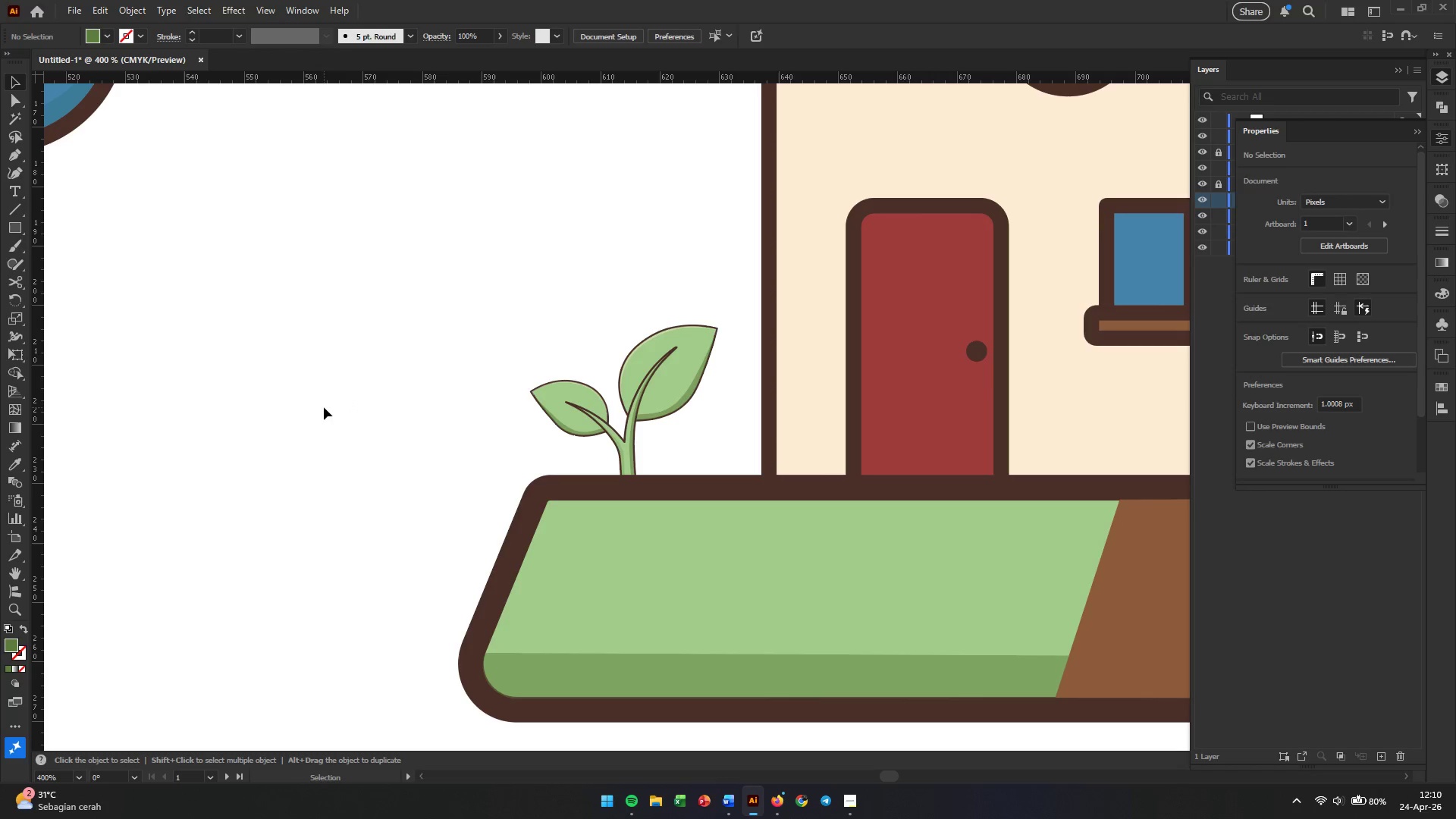 
left_click([15, 208])
 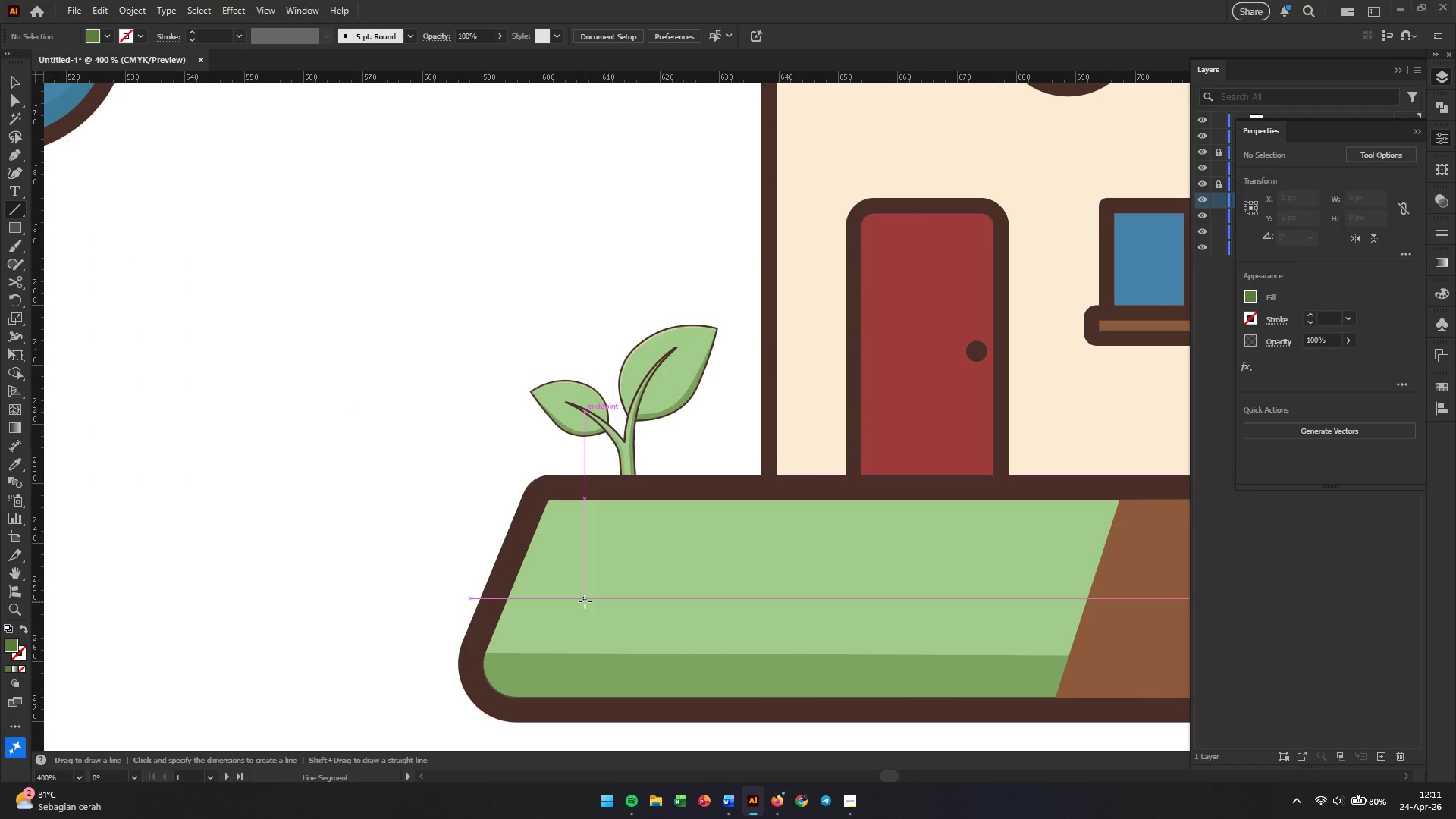 
left_click_drag(start_coordinate=[585, 601], to_coordinate=[575, 573])
 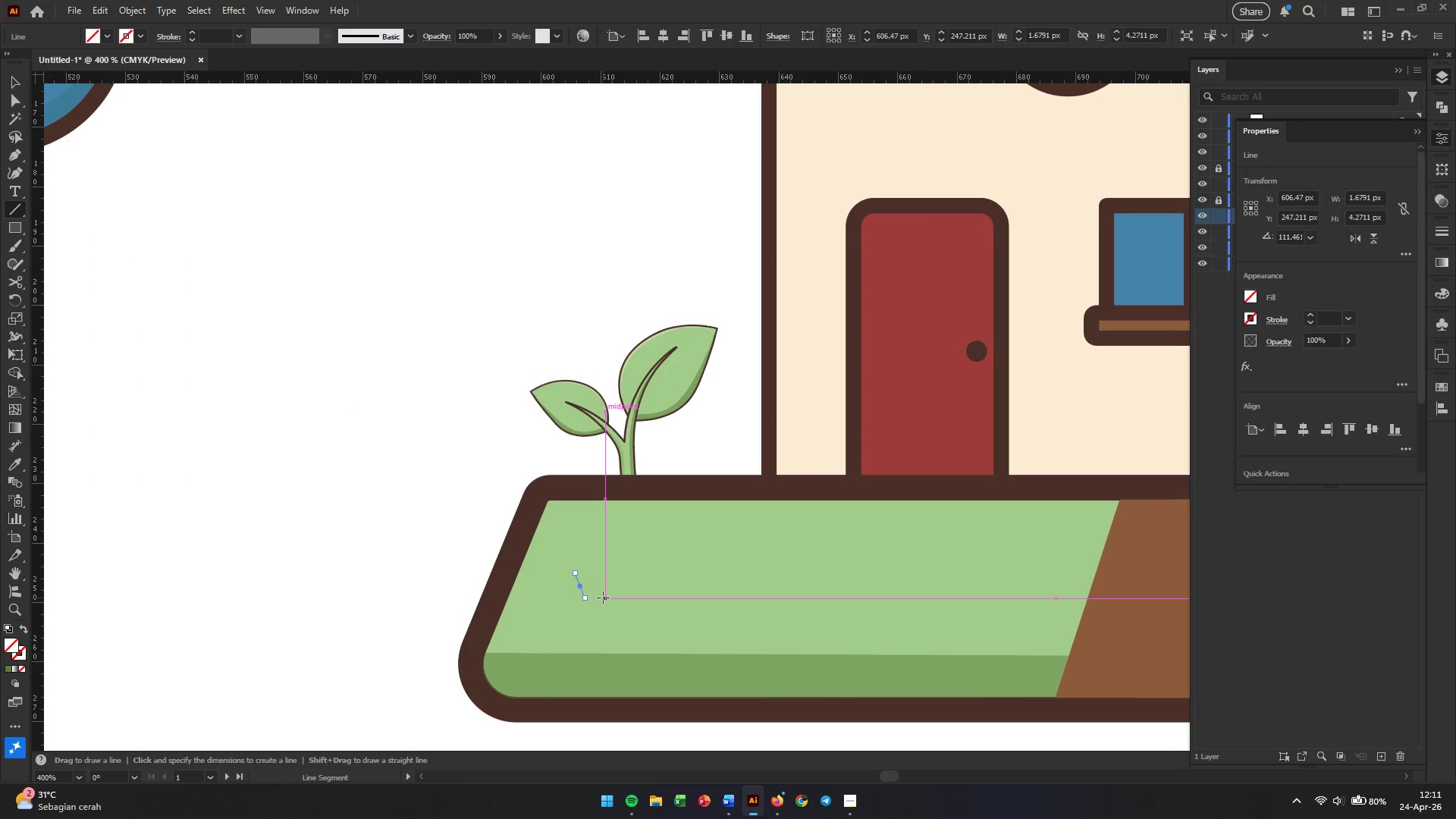 
left_click_drag(start_coordinate=[603, 598], to_coordinate=[610, 551])
 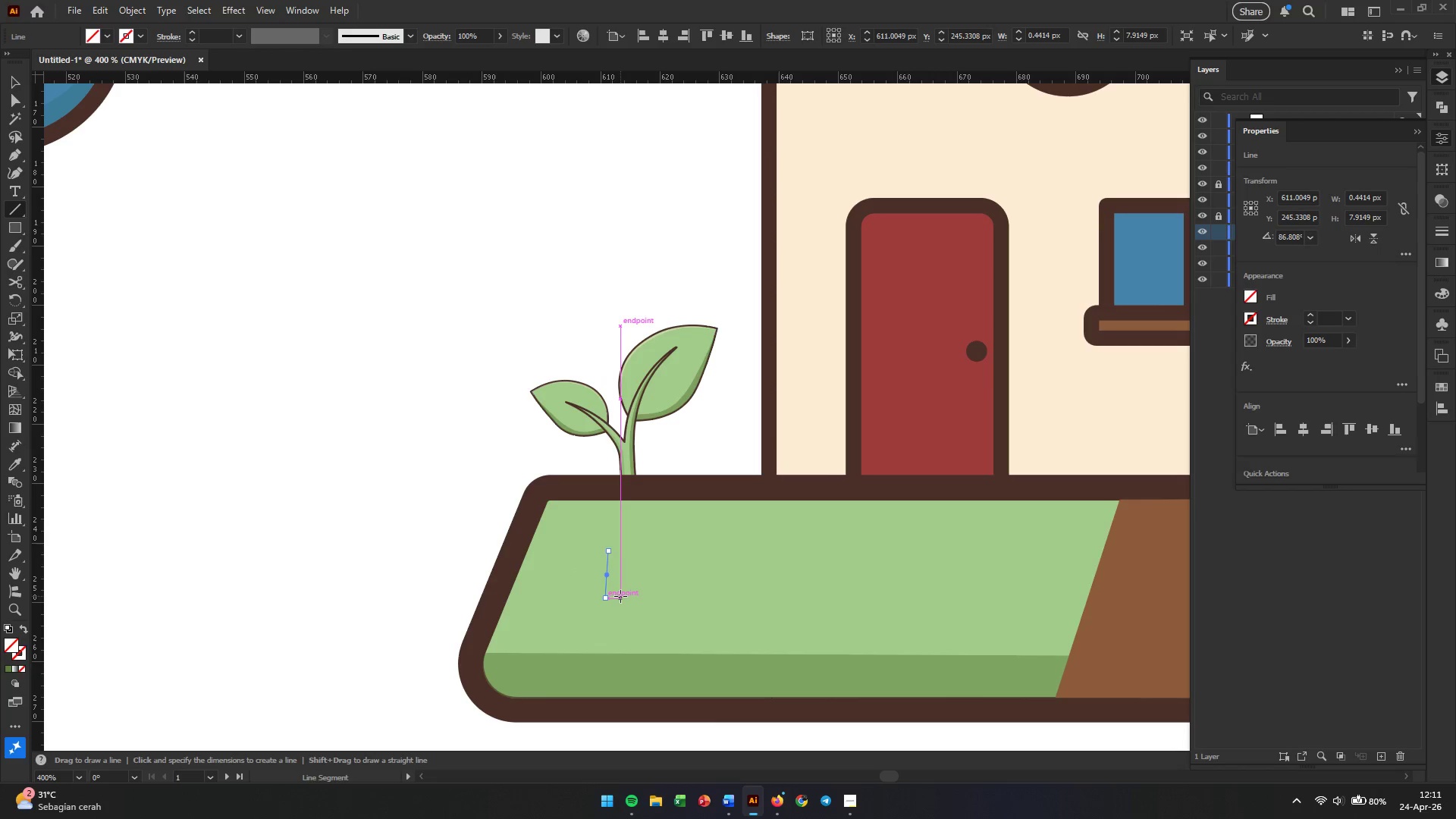 
left_click_drag(start_coordinate=[621, 596], to_coordinate=[645, 576])
 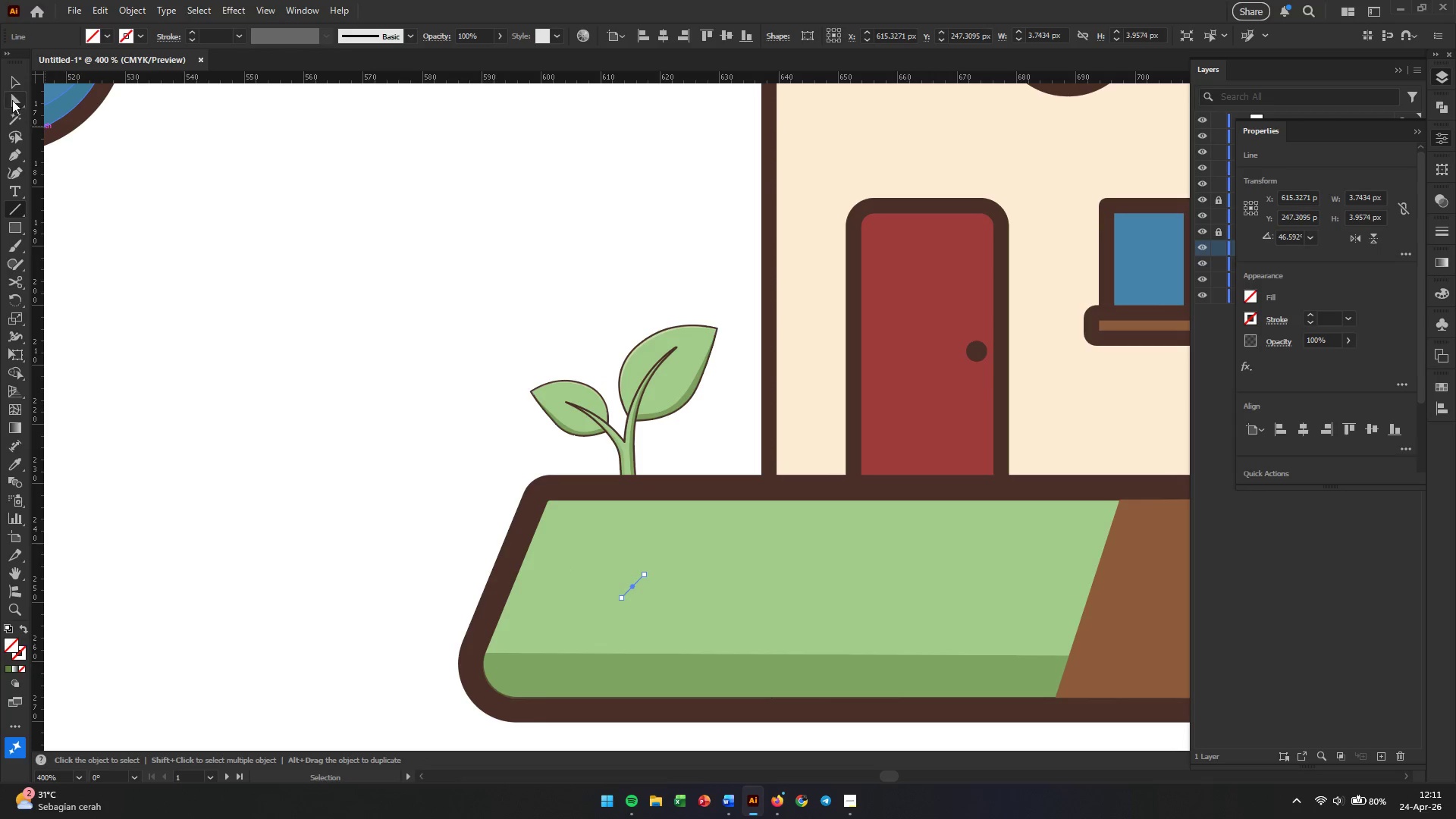 
left_click([11, 83])
 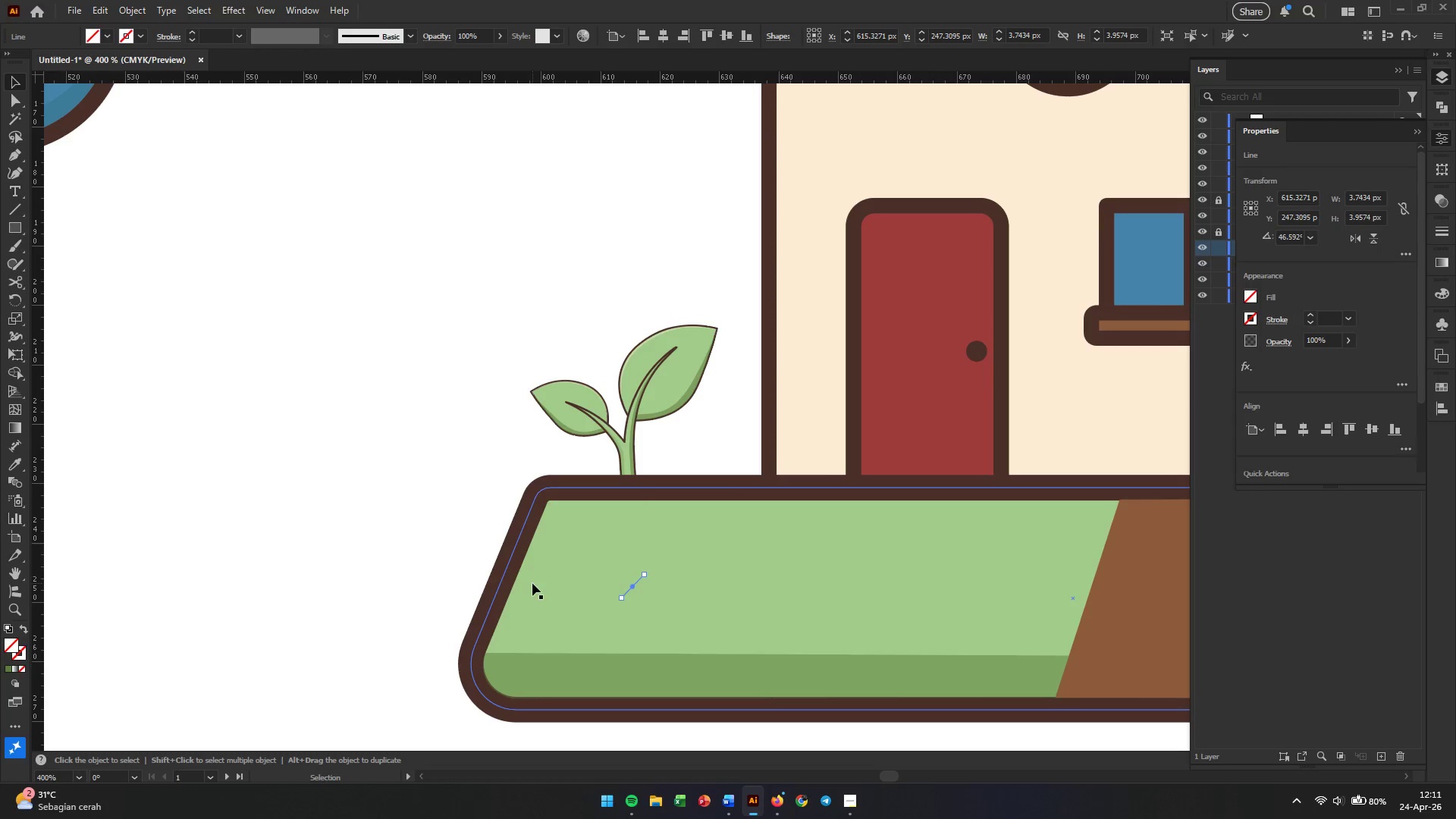 
left_click([536, 612])
 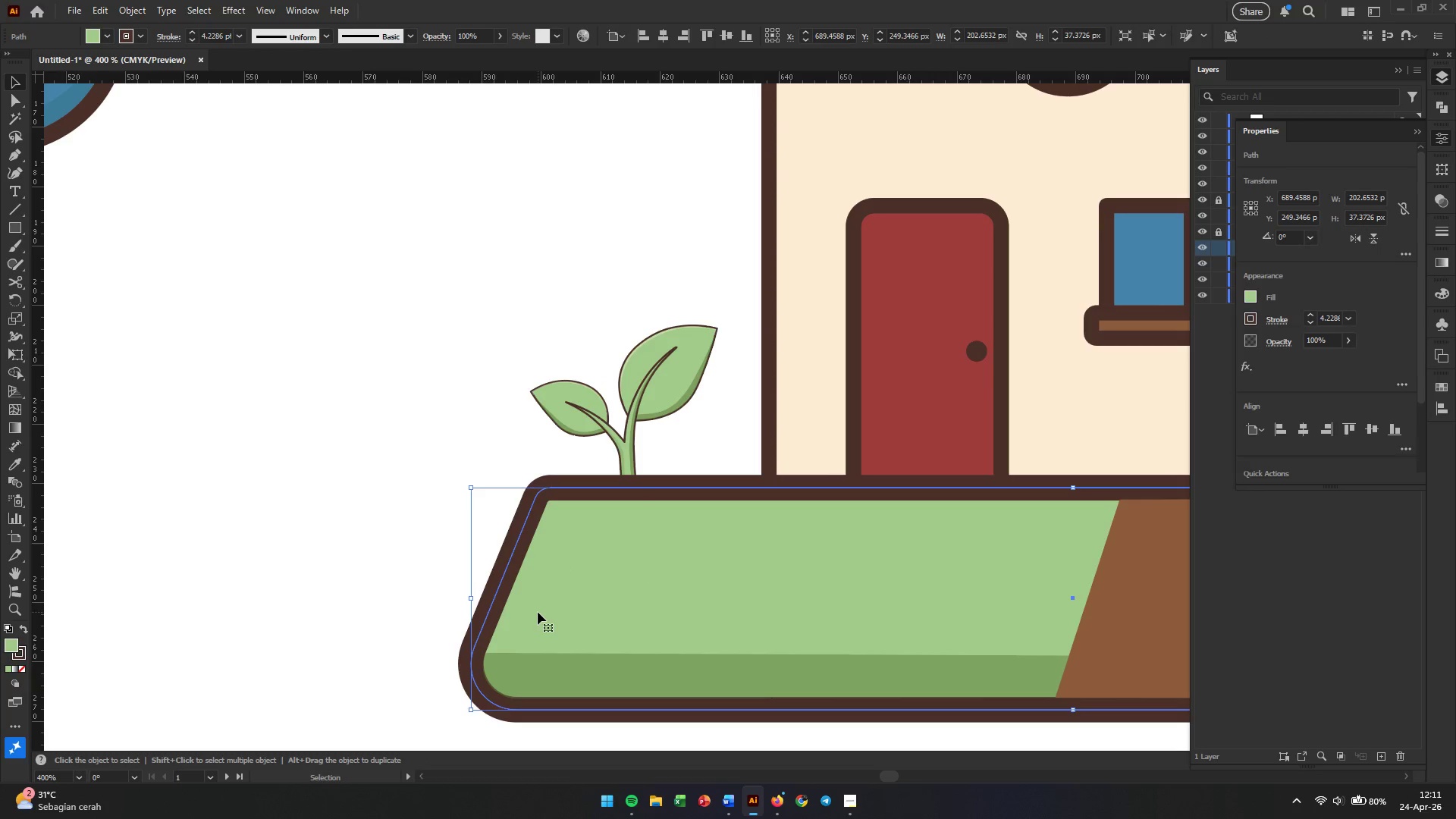 
key(Control+2)
 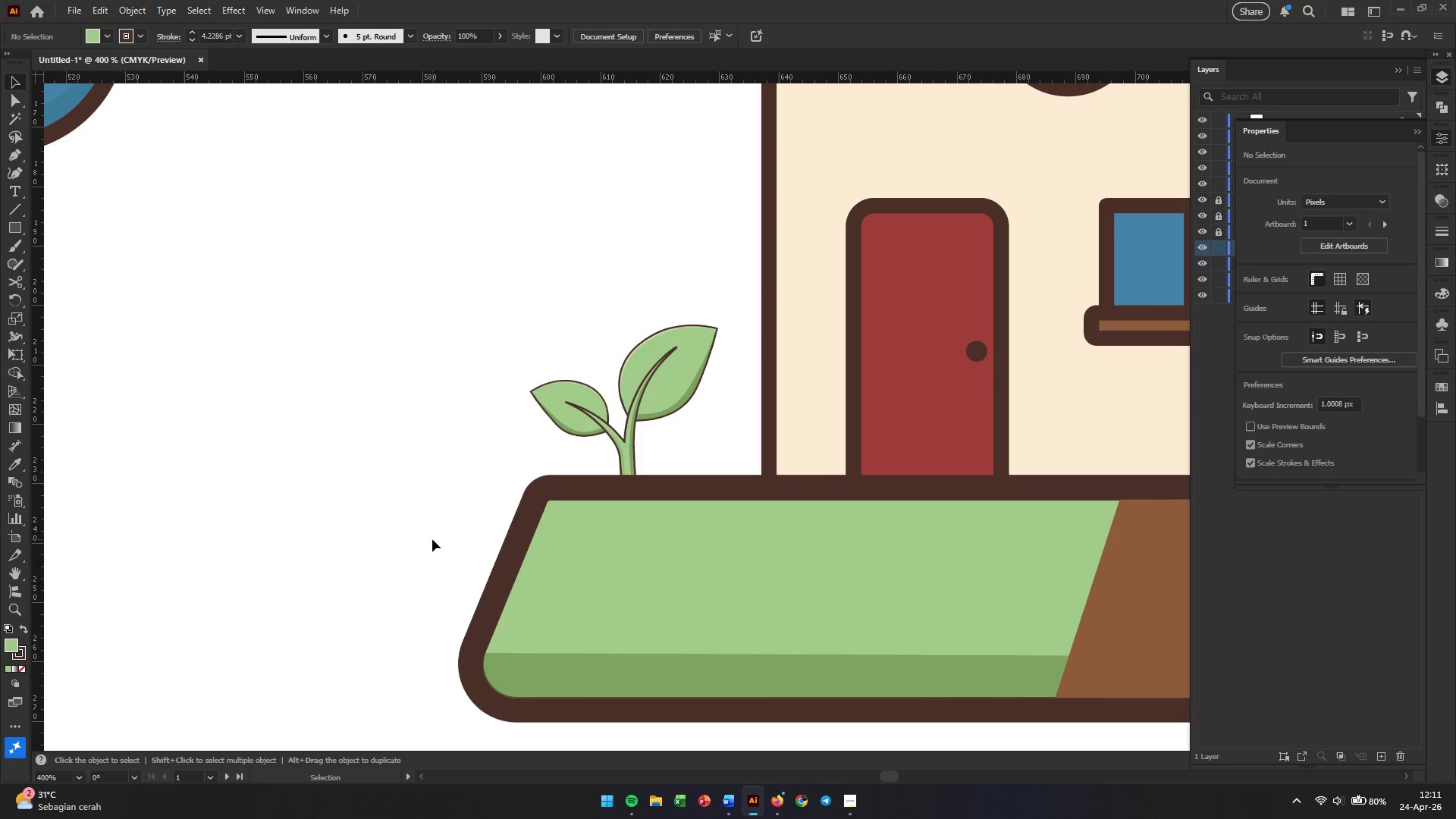 
left_click_drag(start_coordinate=[432, 536], to_coordinate=[441, 536])
 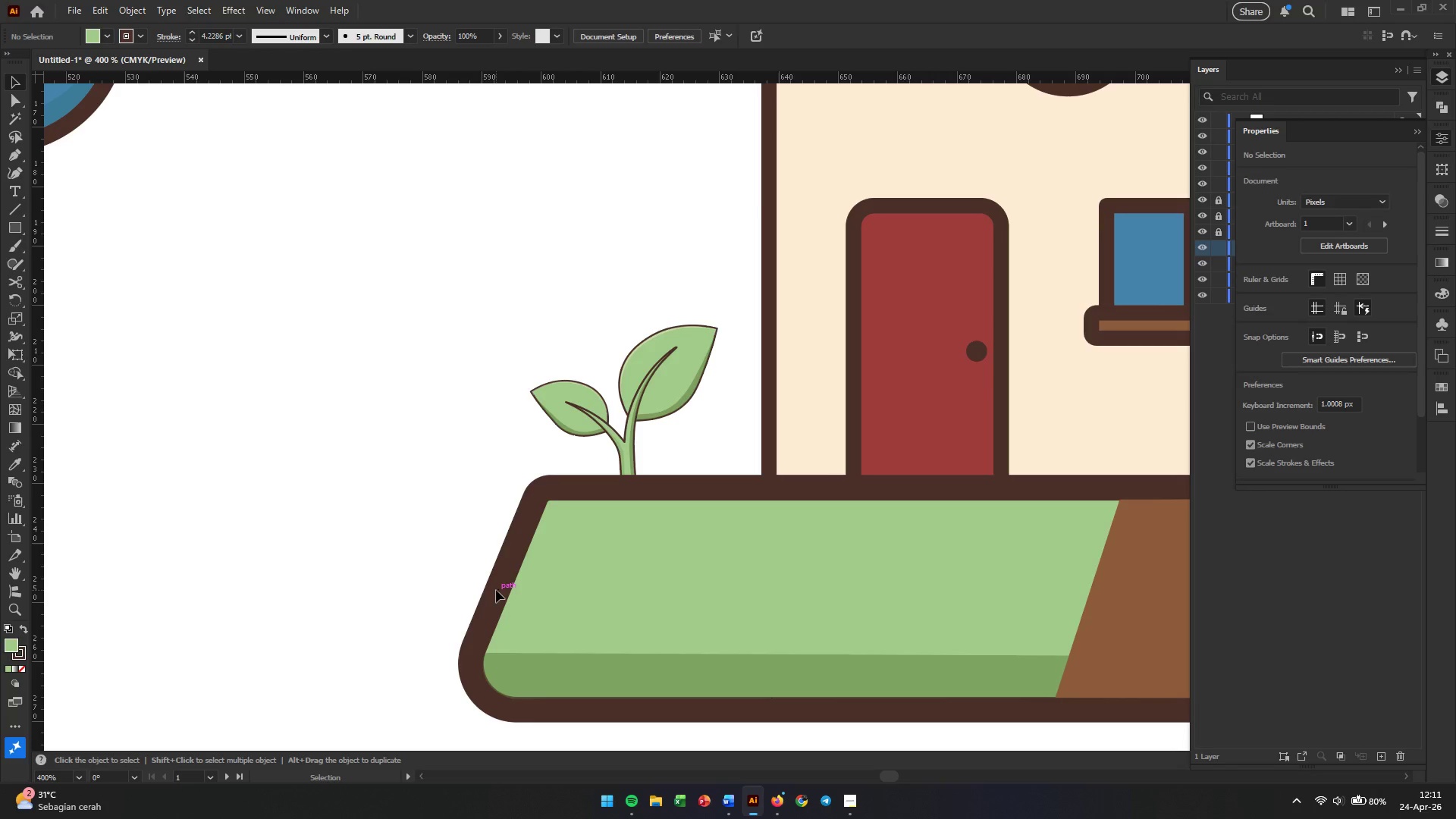 
left_click([496, 590])
 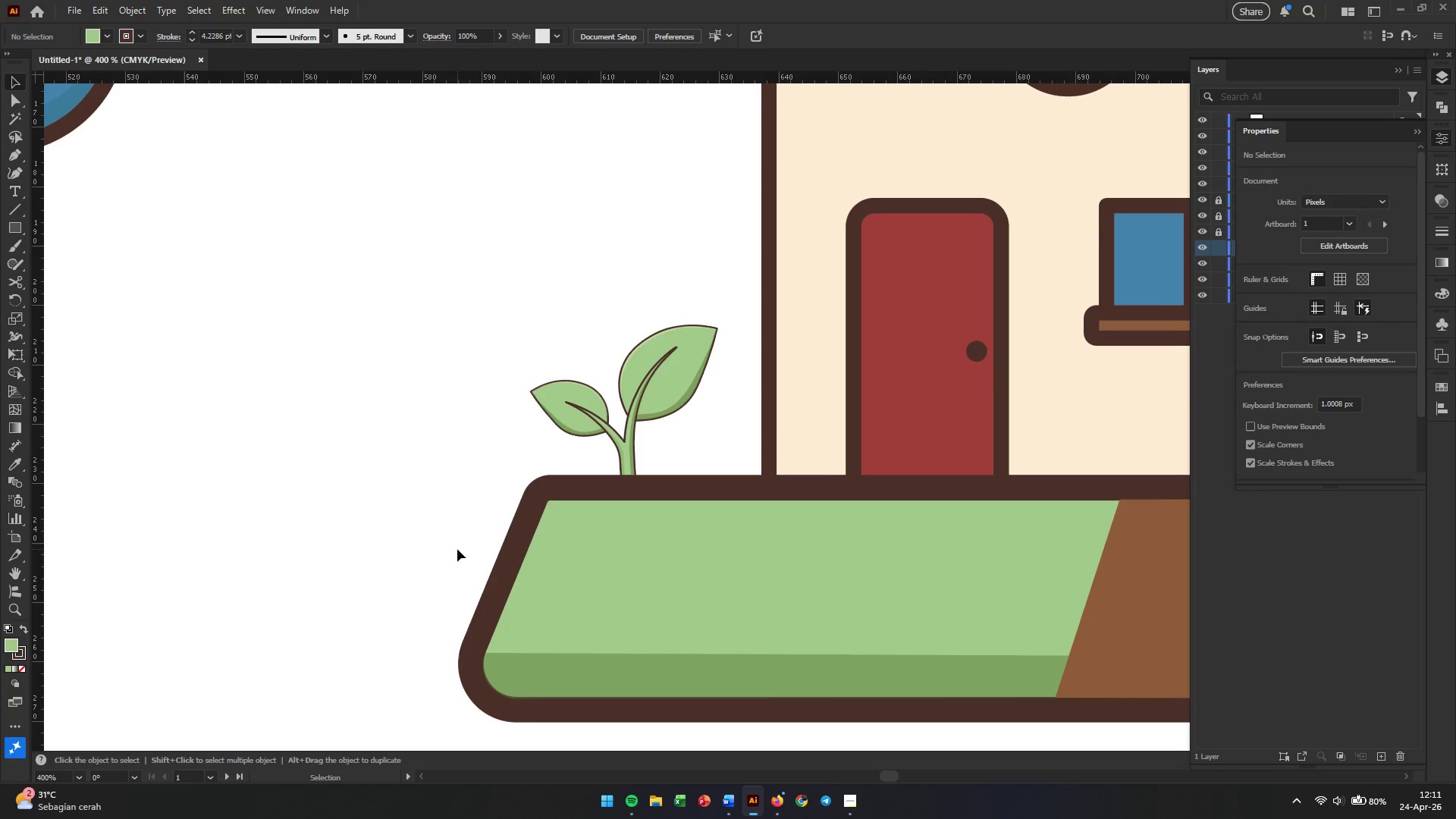 
left_click_drag(start_coordinate=[457, 549], to_coordinate=[775, 623])
 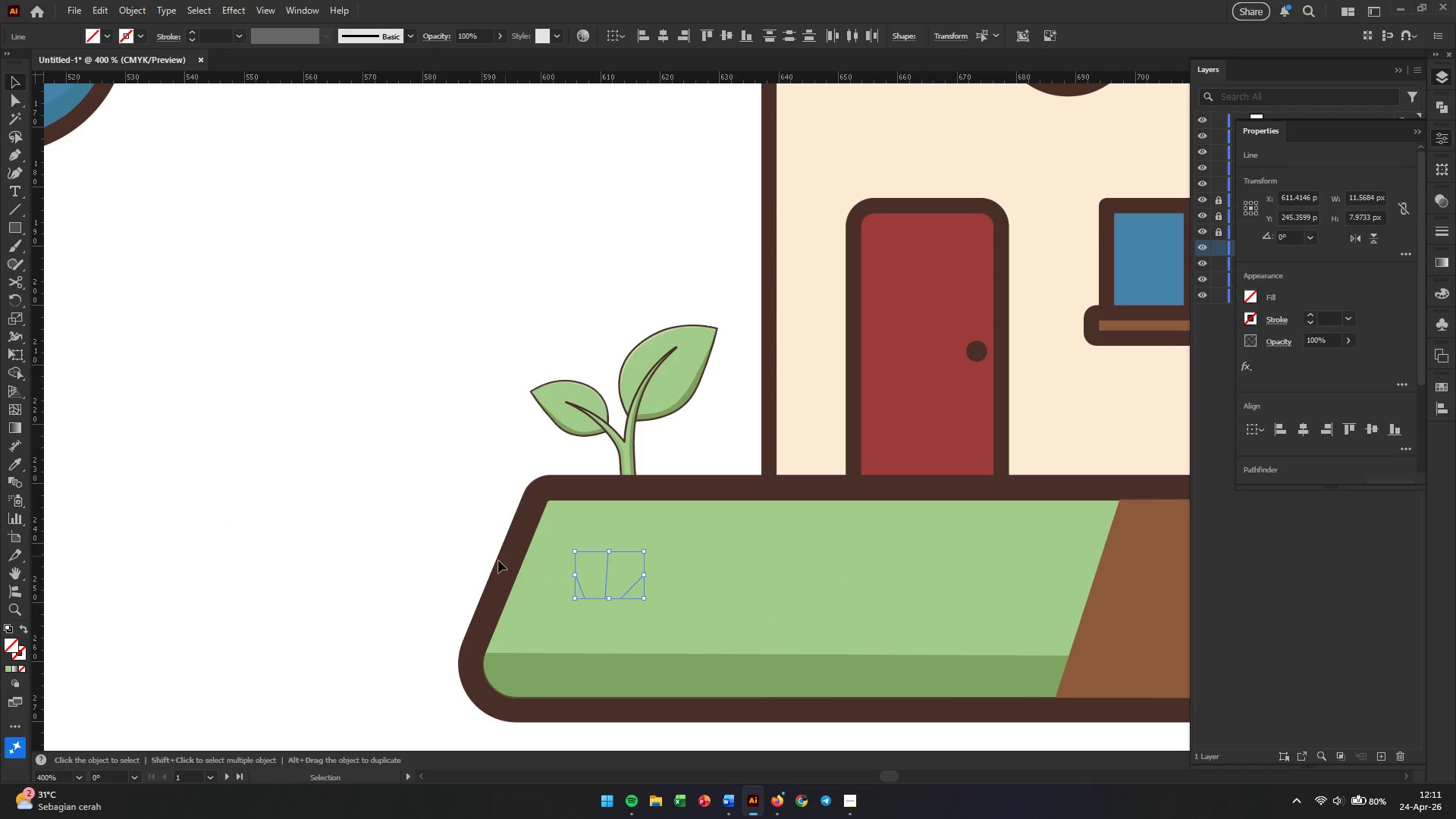 
wait(6.83)
 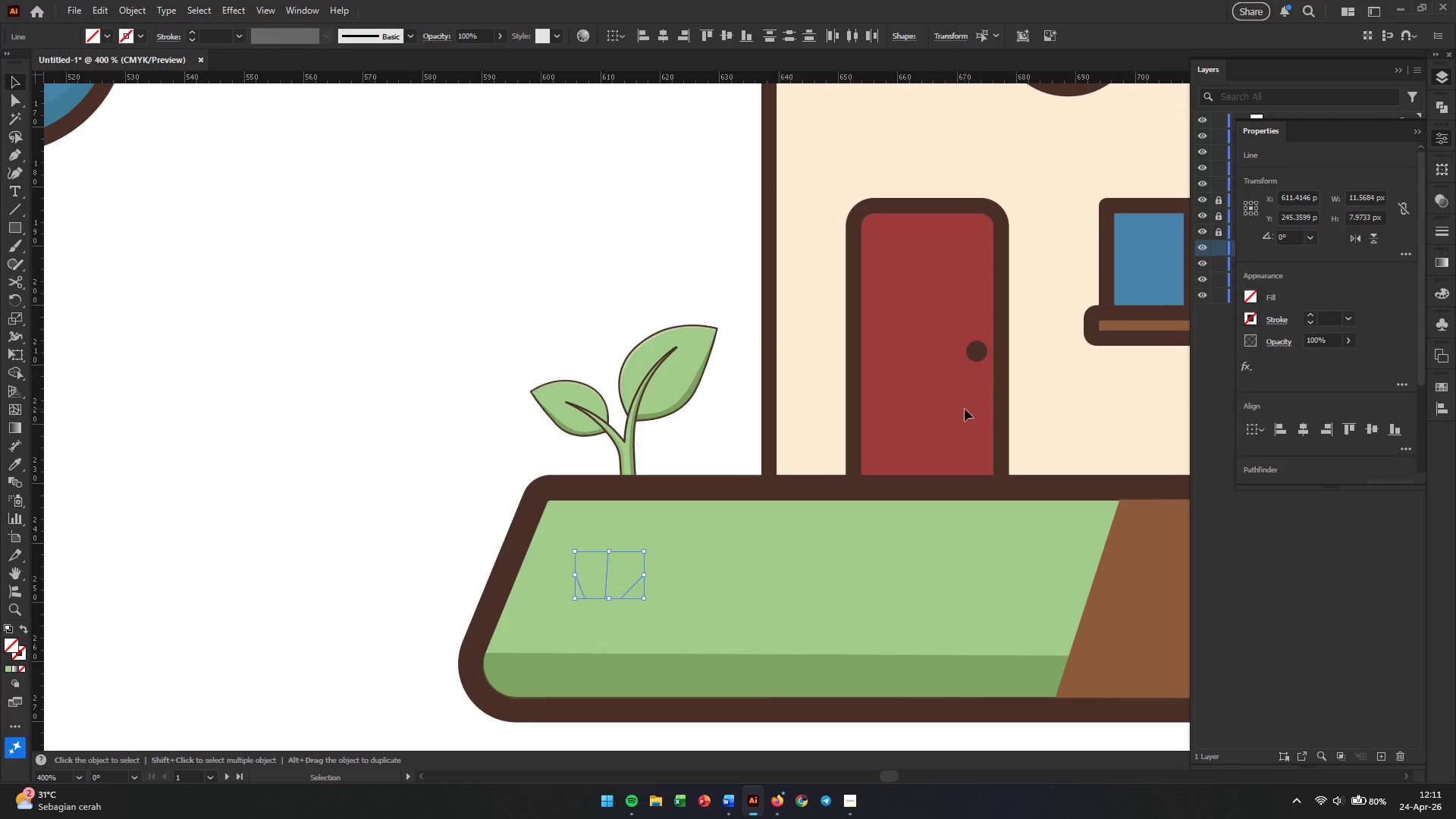 
left_click([1441, 381])
 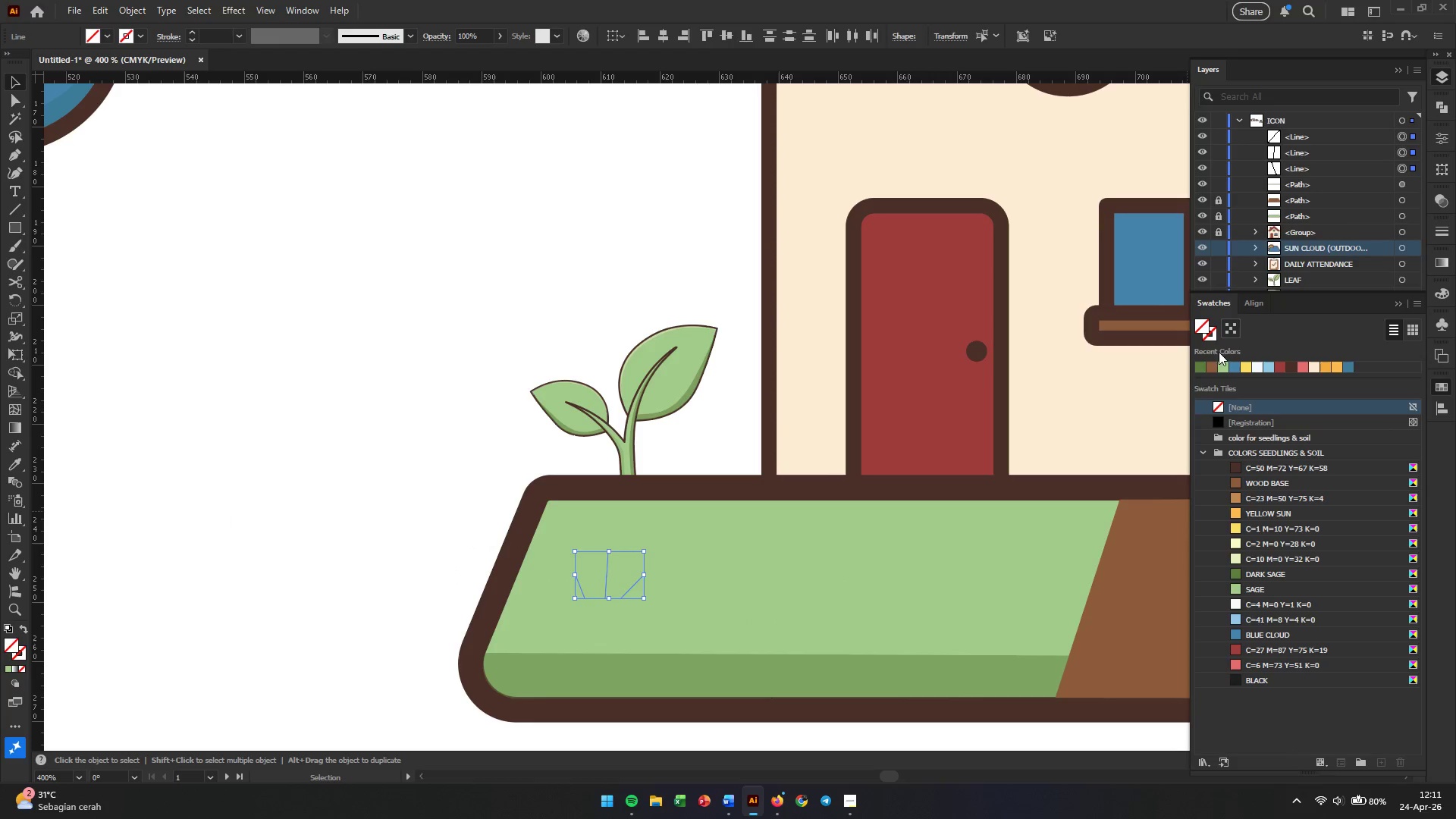 
left_click([1214, 338])
 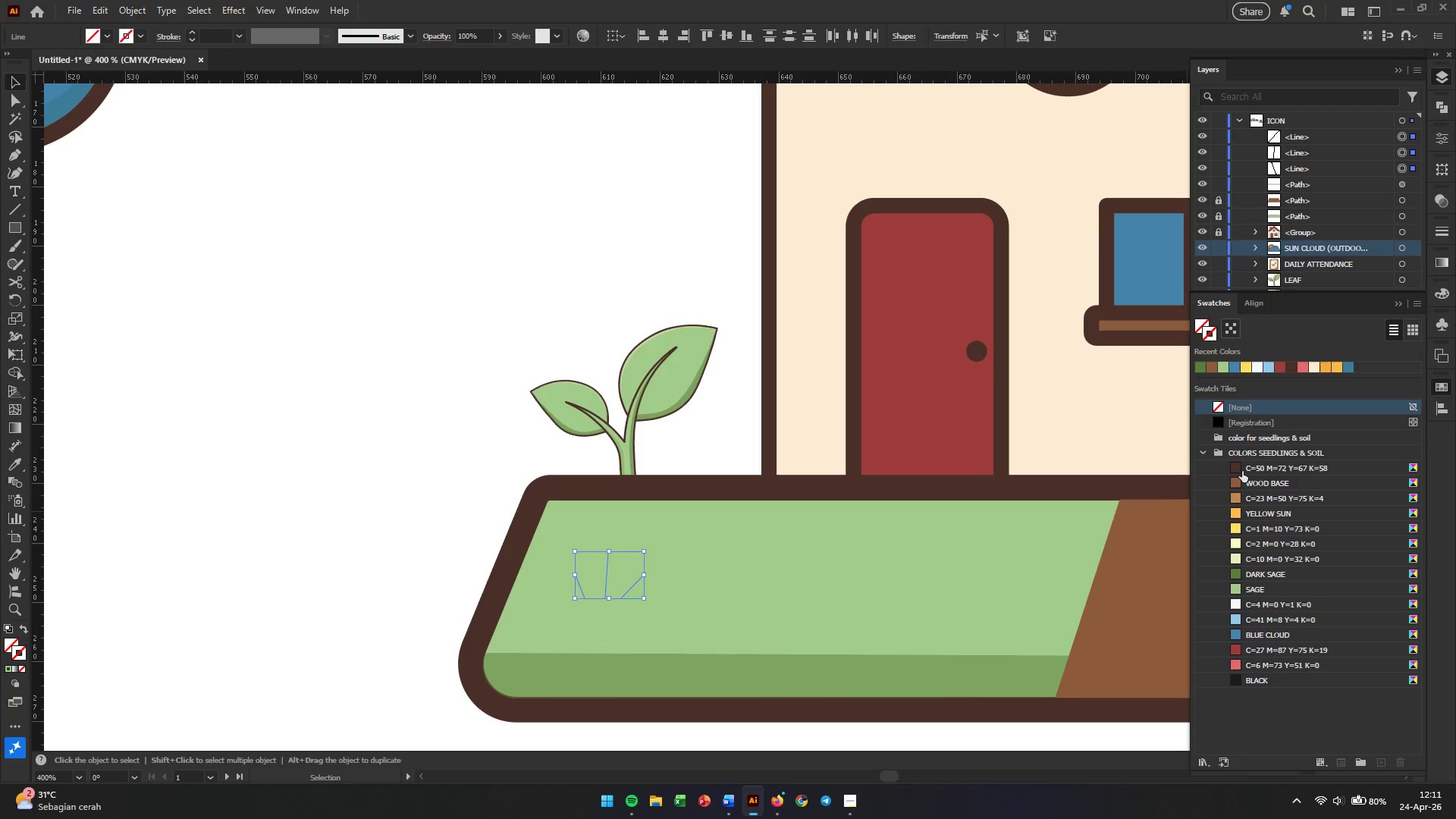 
left_click([1242, 471])
 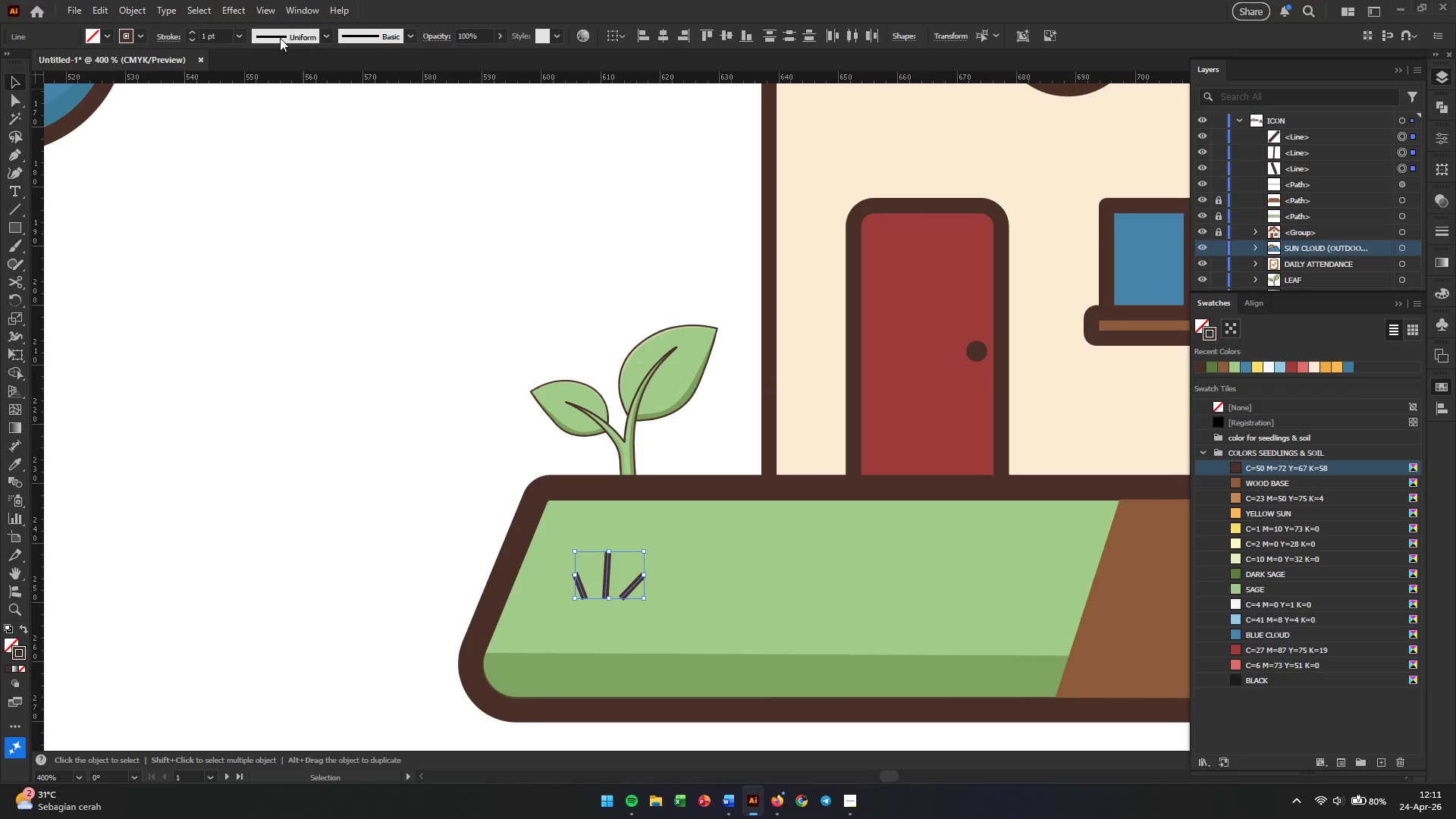 
left_click([322, 31])
 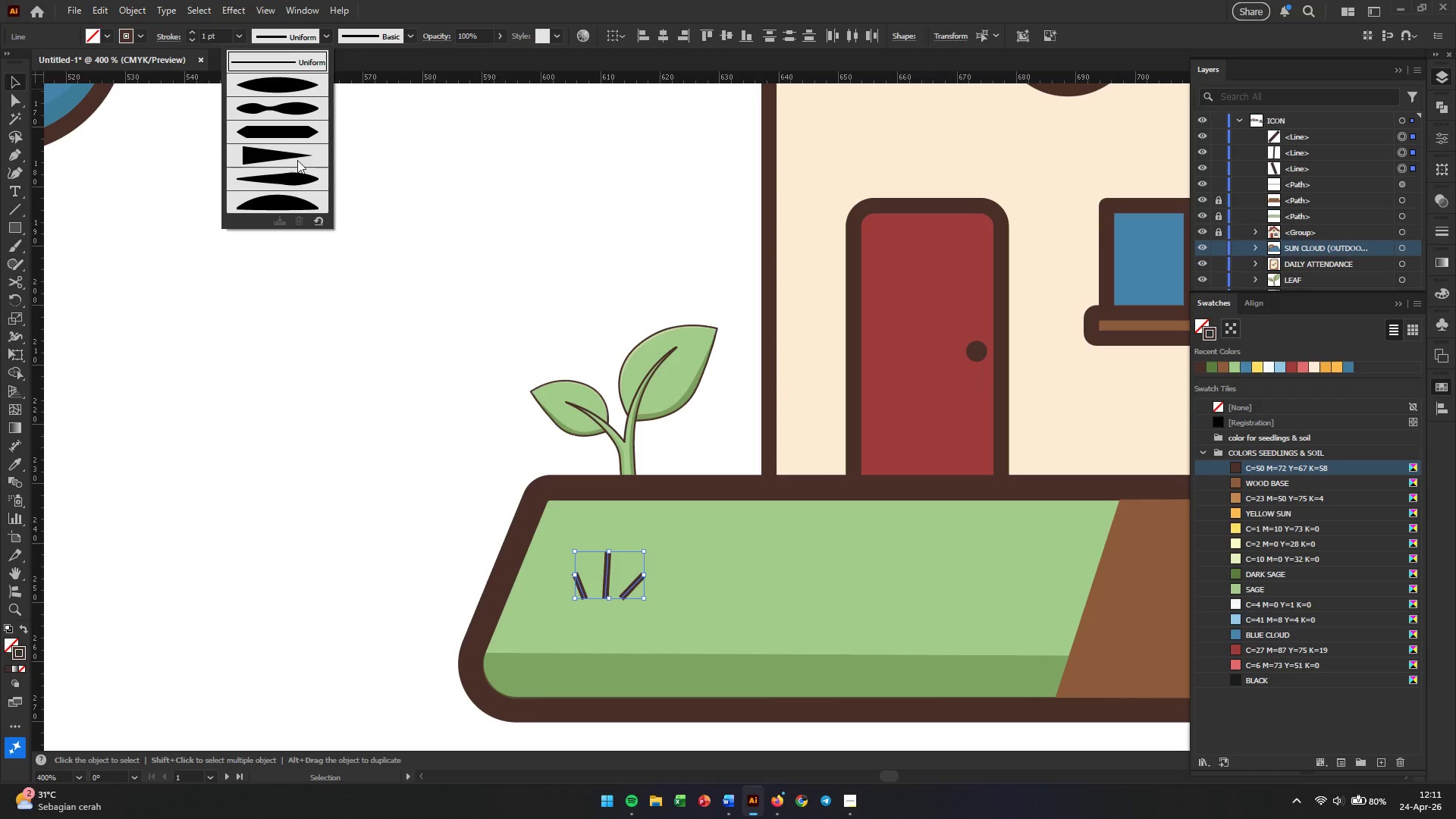 
left_click([297, 177])
 